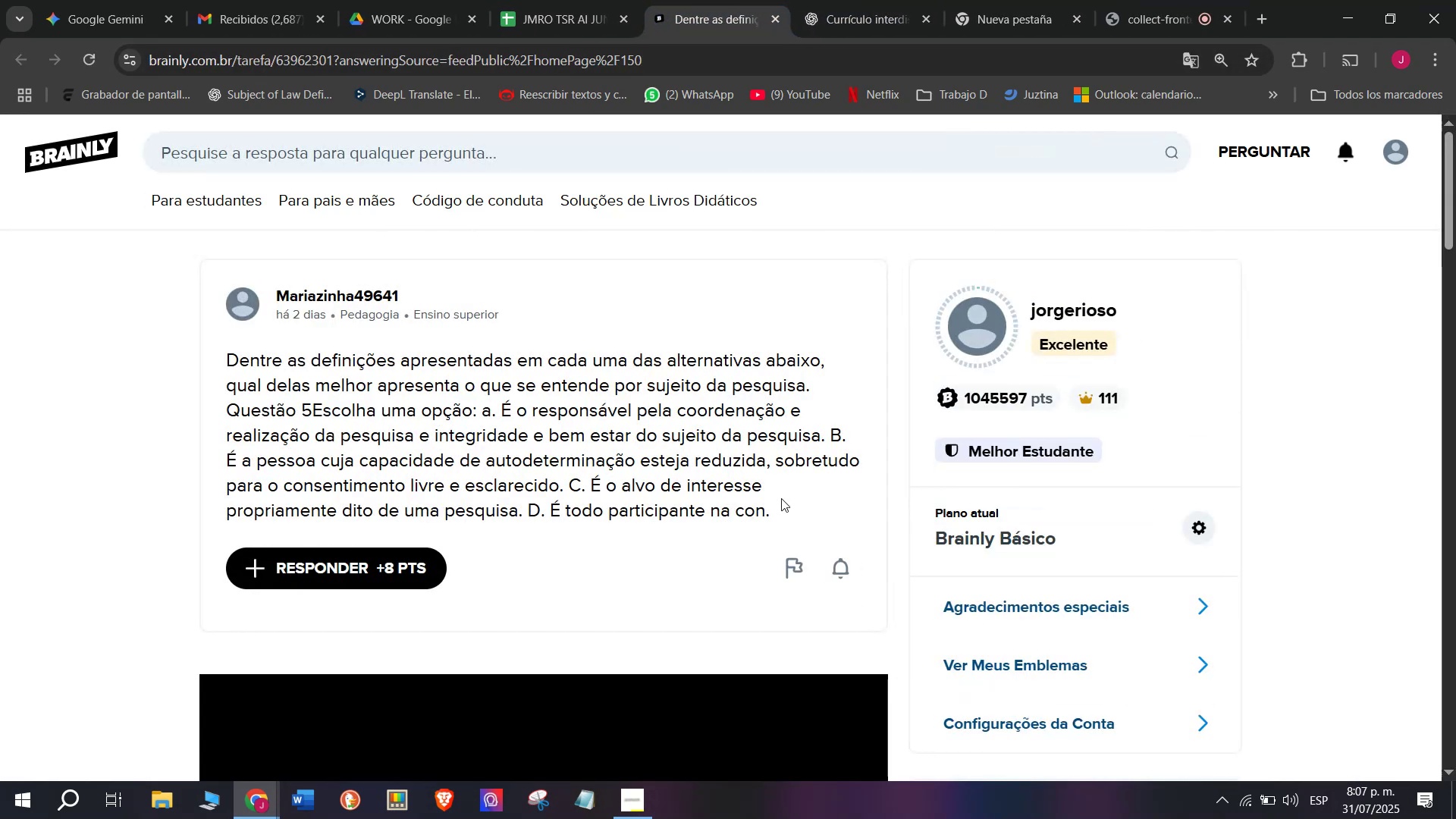 
left_click_drag(start_coordinate=[783, 510], to_coordinate=[200, 356])
 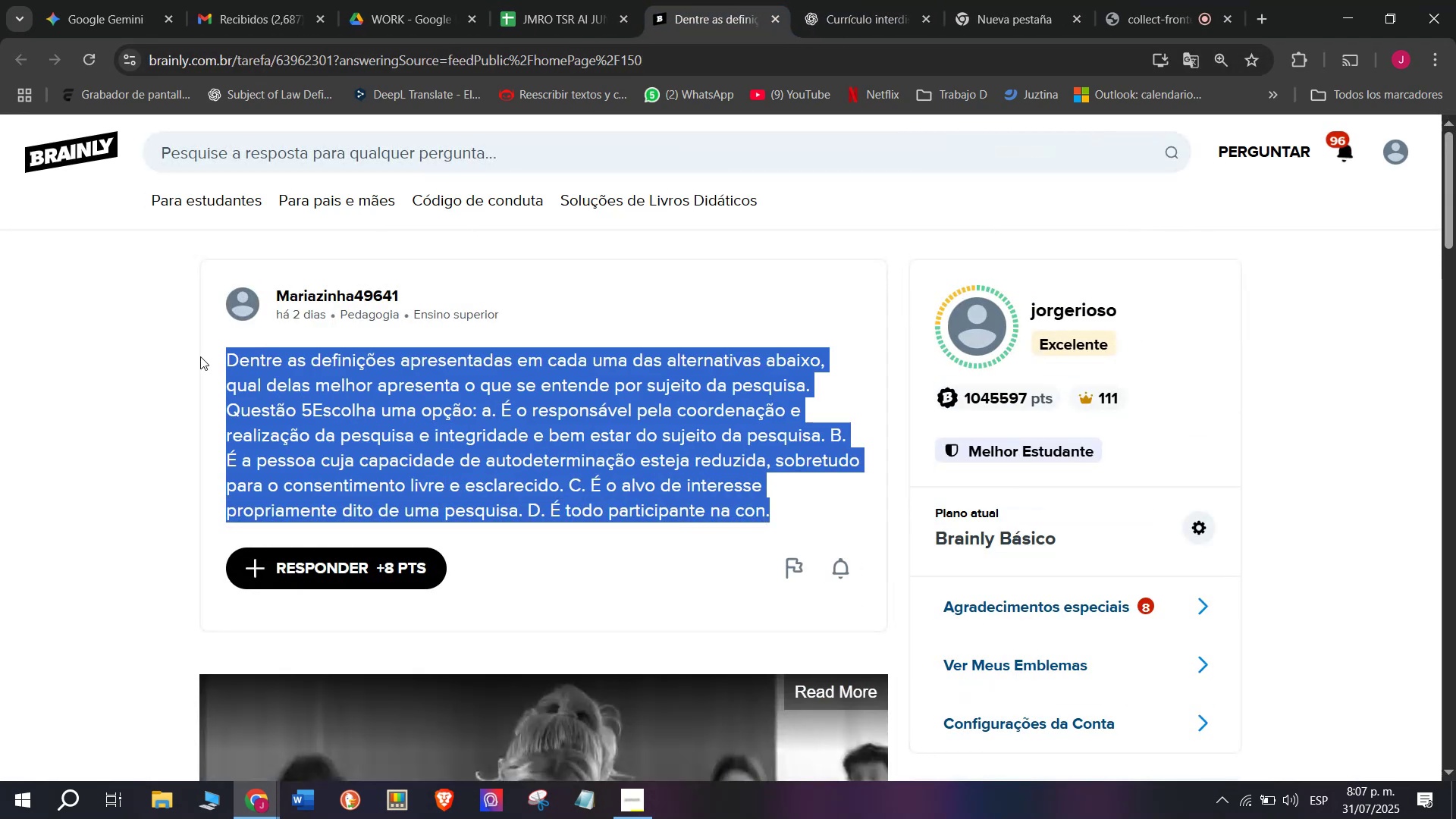 
key(Control+C)
 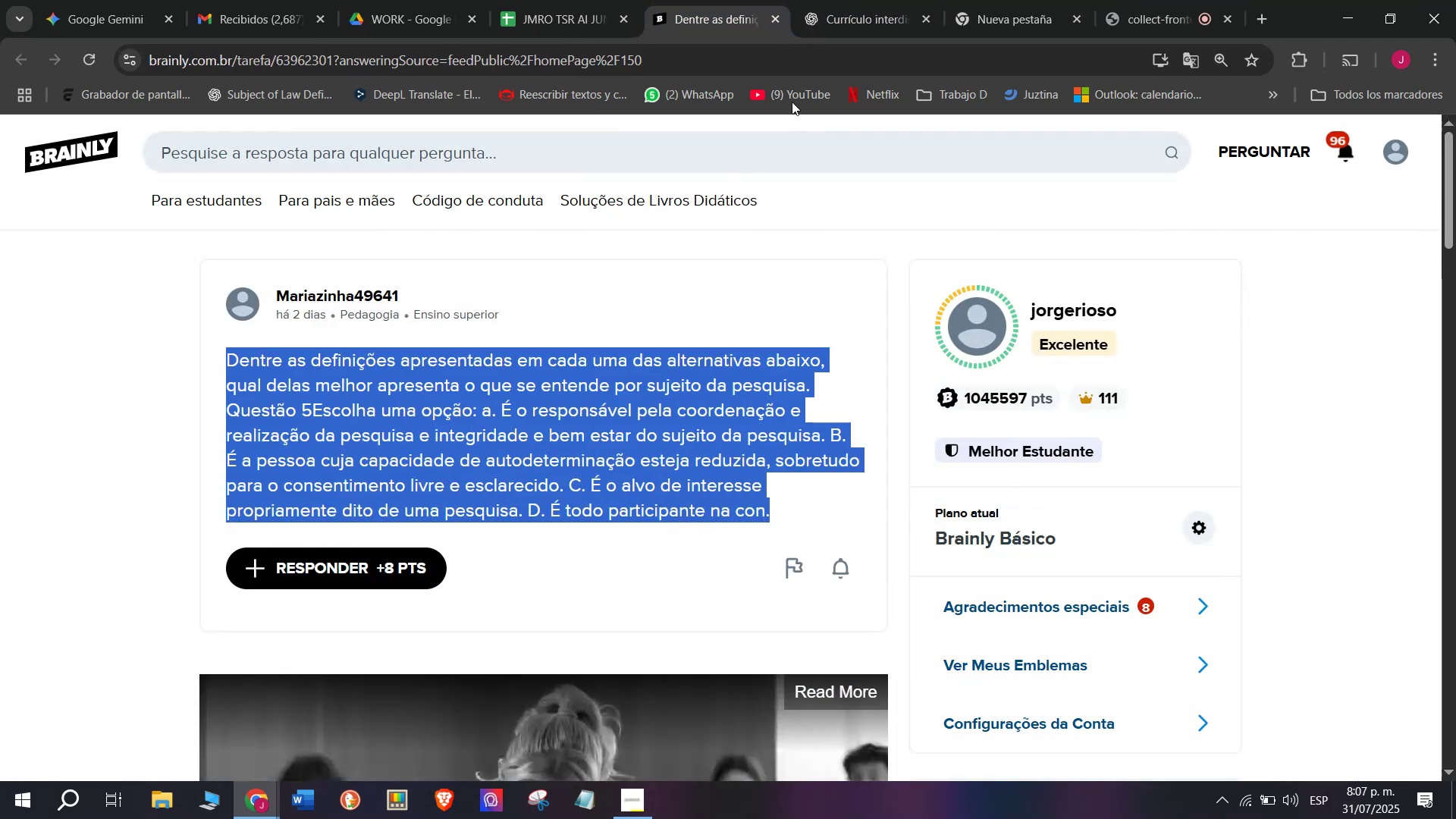 
left_click([861, 0])
 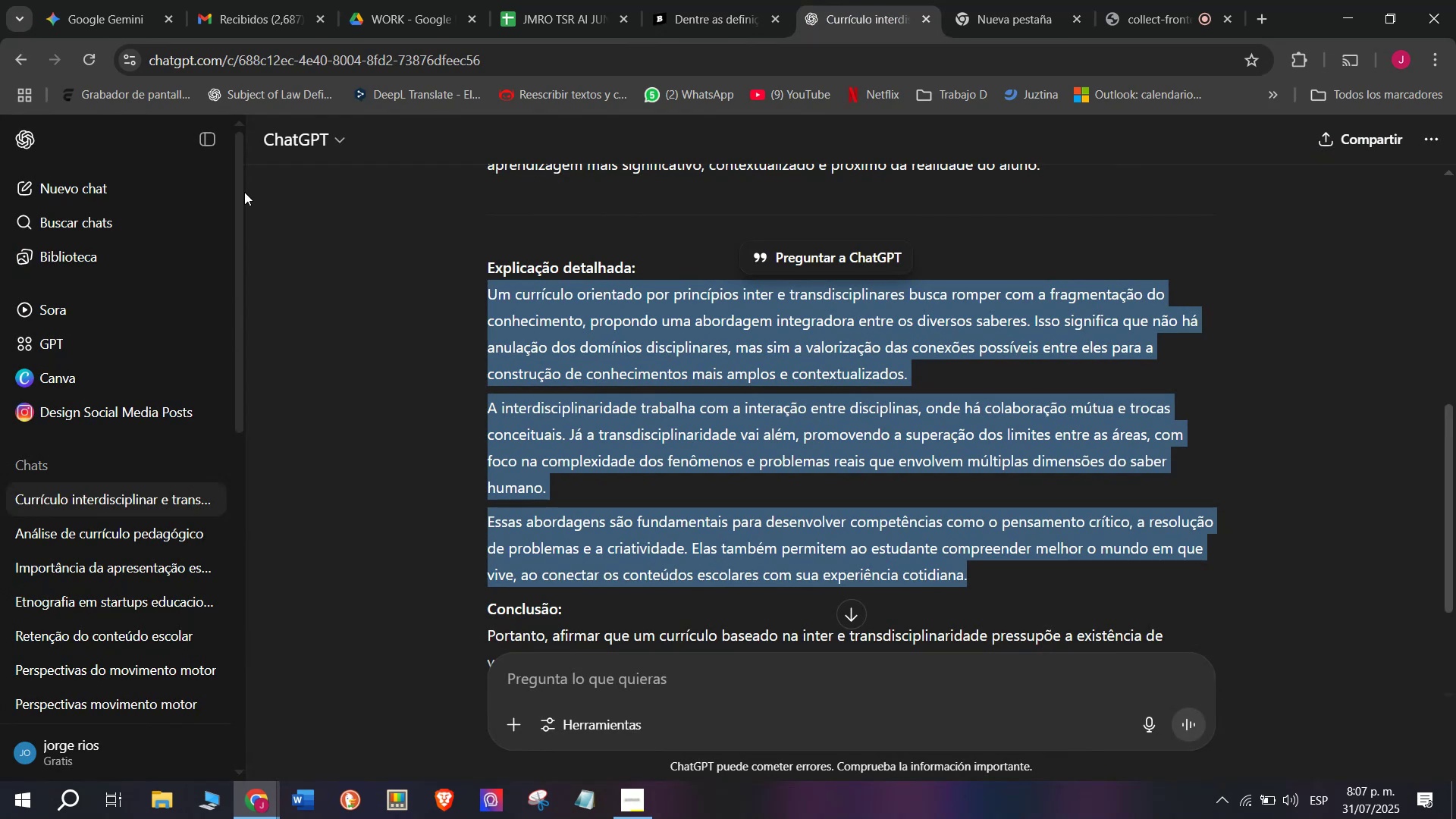 
left_click([99, 183])
 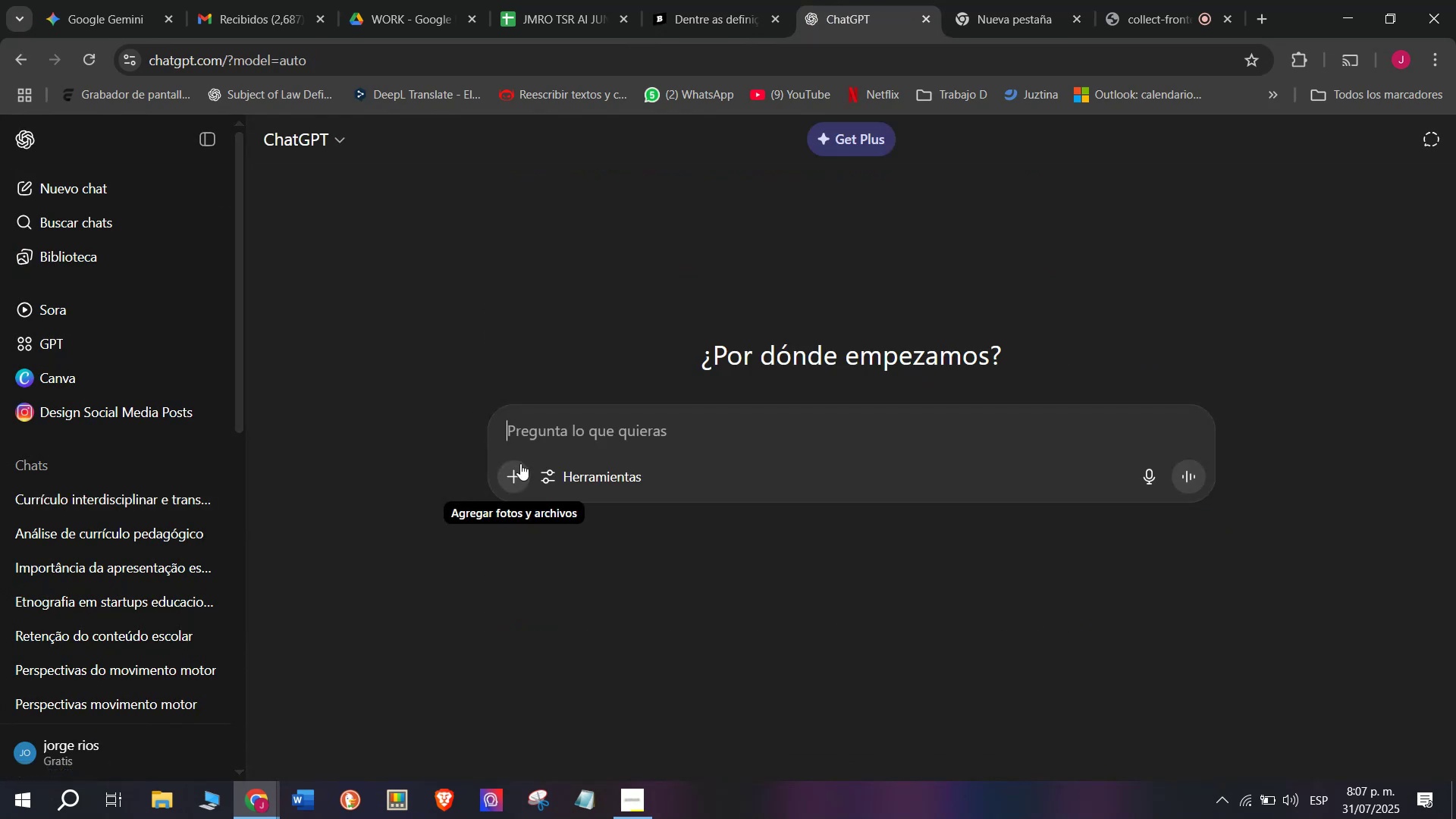 
key(Meta+MetaLeft)
 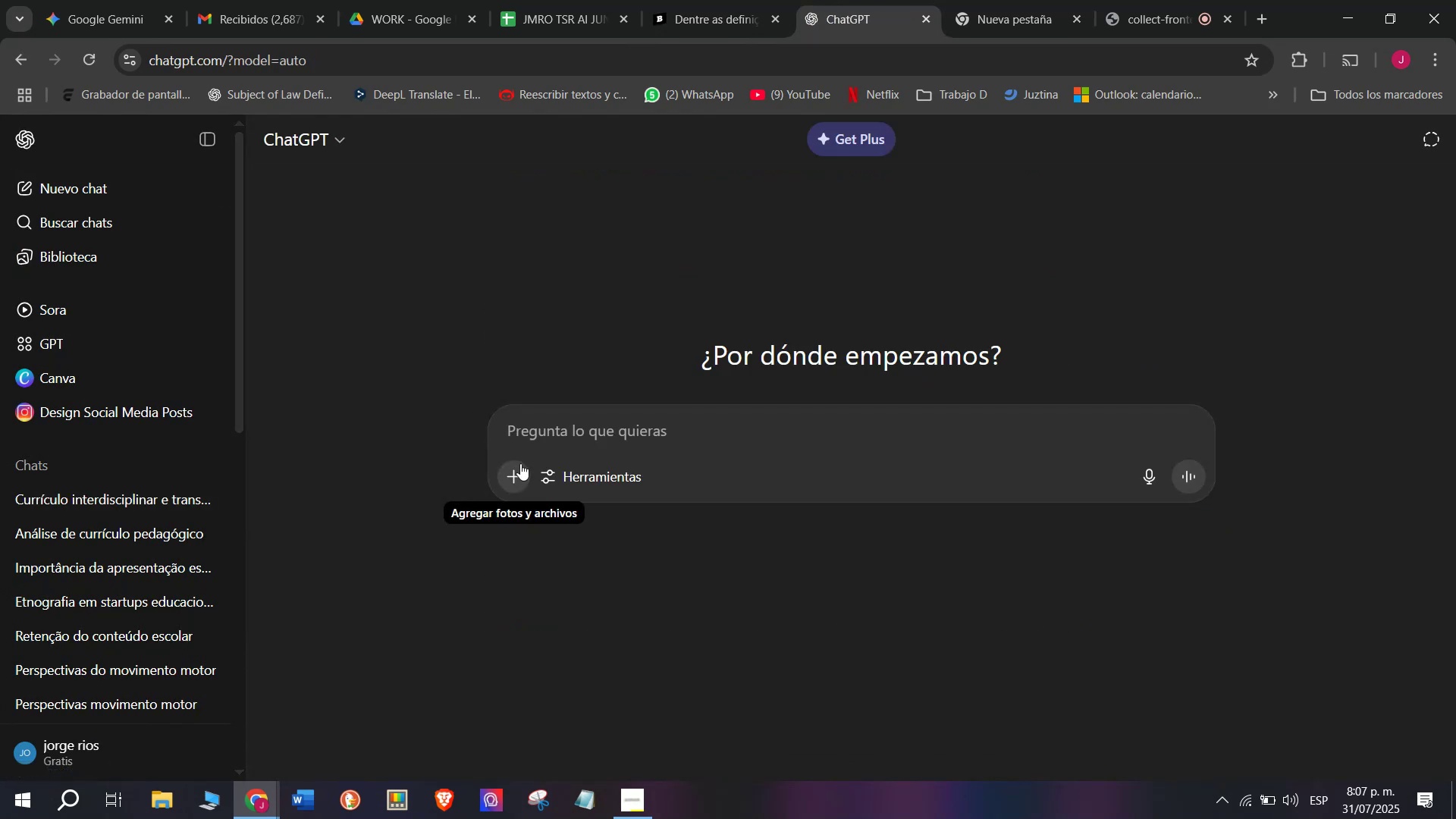 
key(Meta+V)
 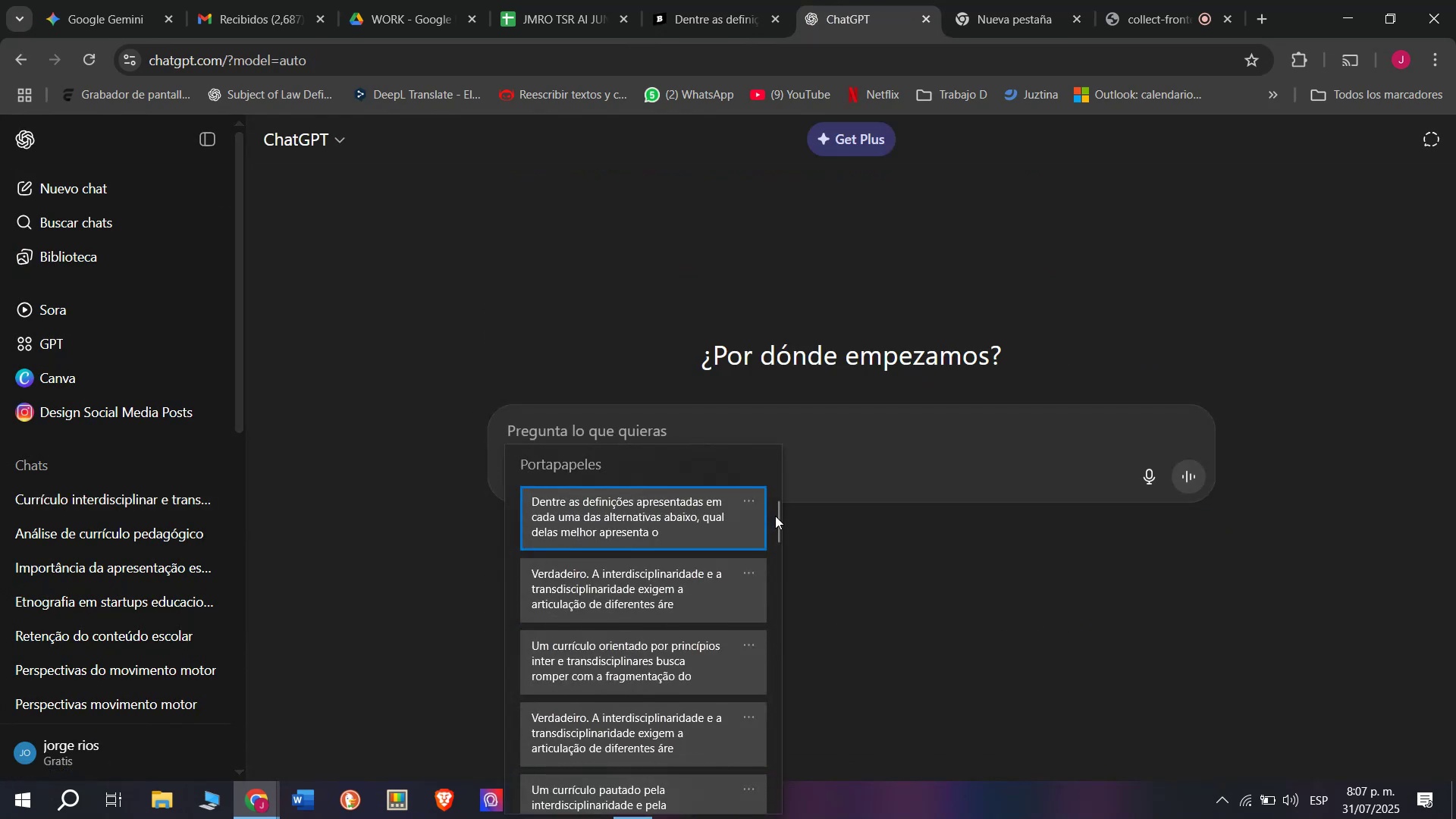 
left_click_drag(start_coordinate=[777, 516], to_coordinate=[758, 818])
 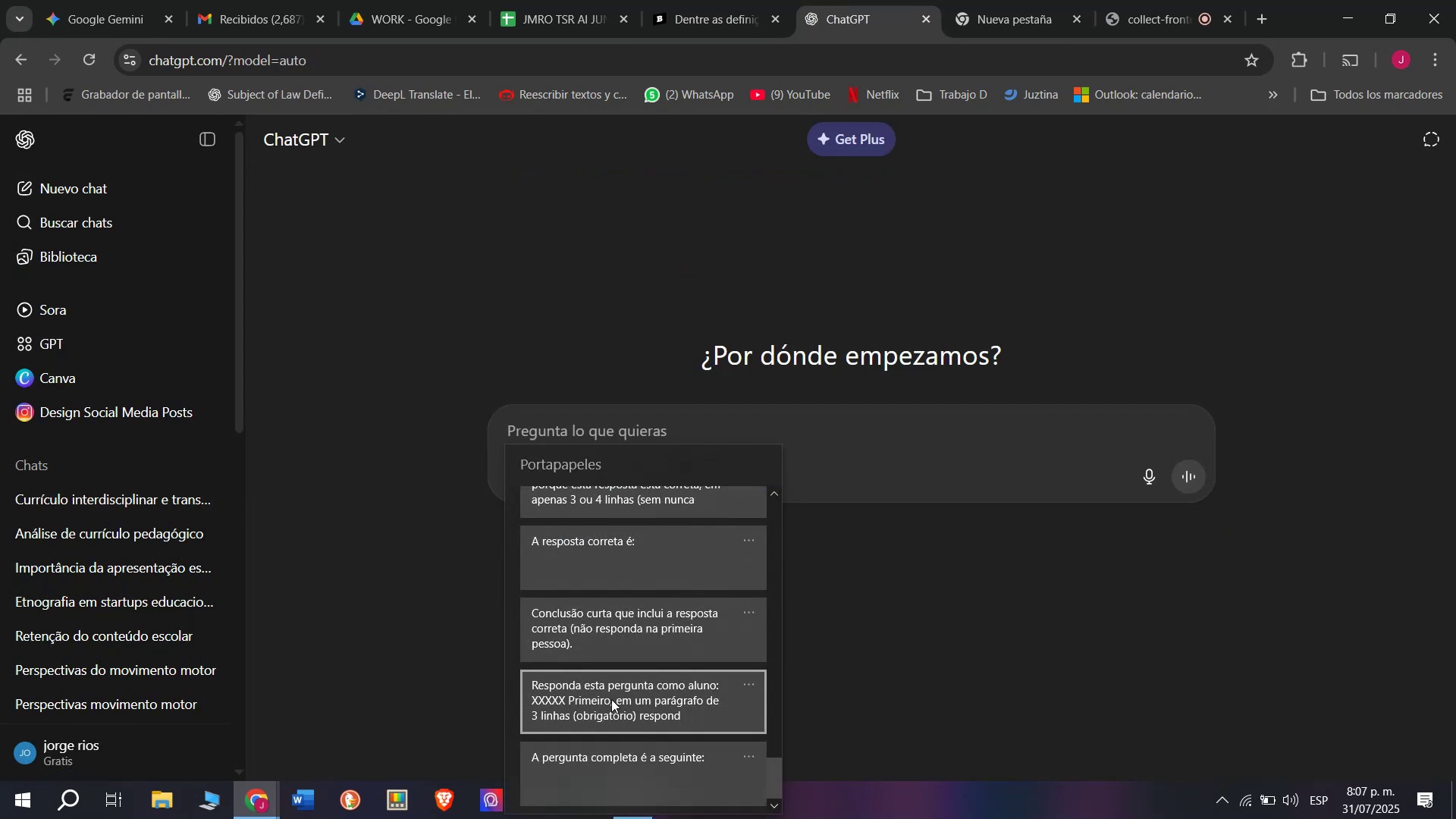 
key(Control+ControlLeft)
 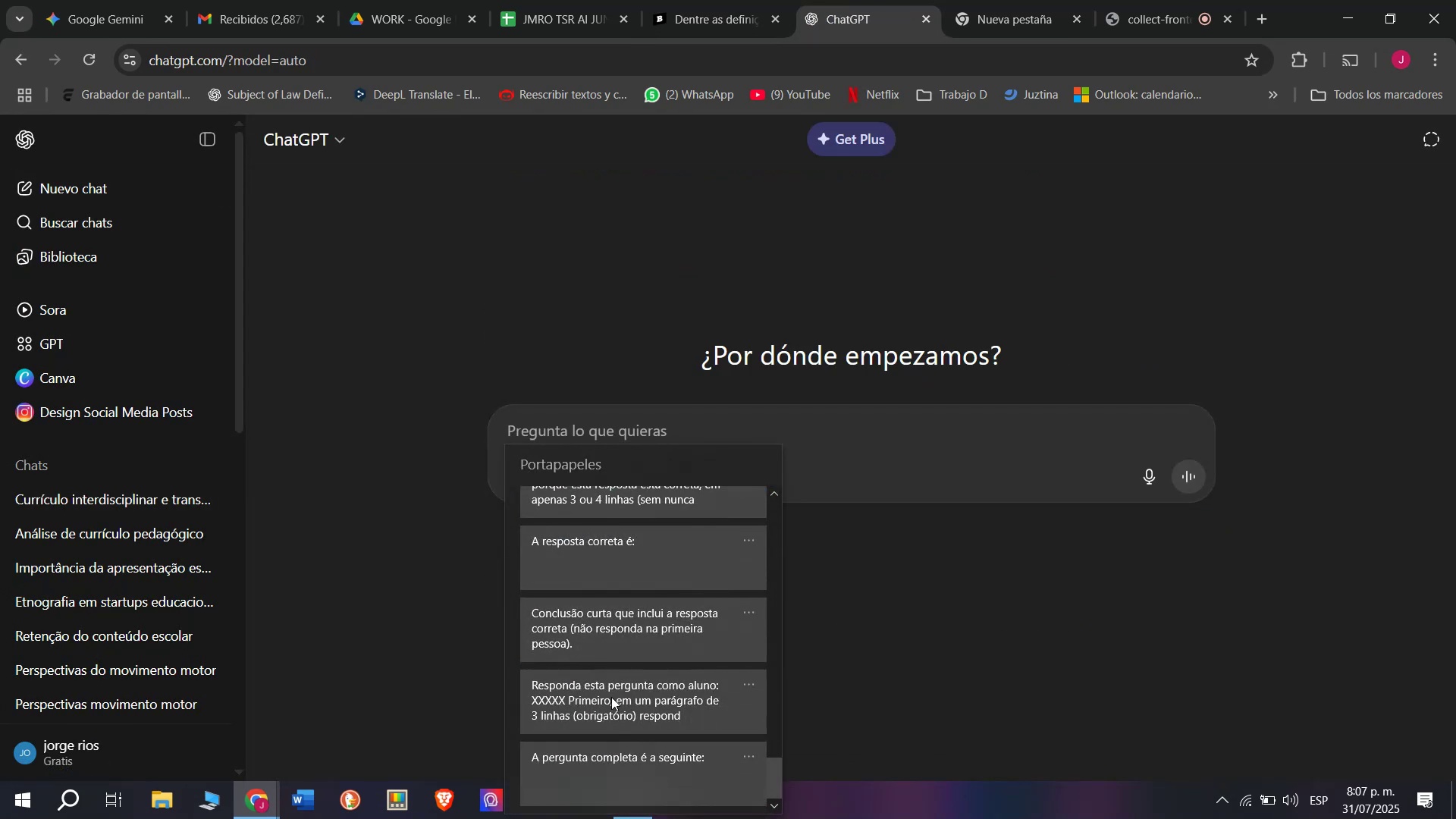 
key(Control+V)
 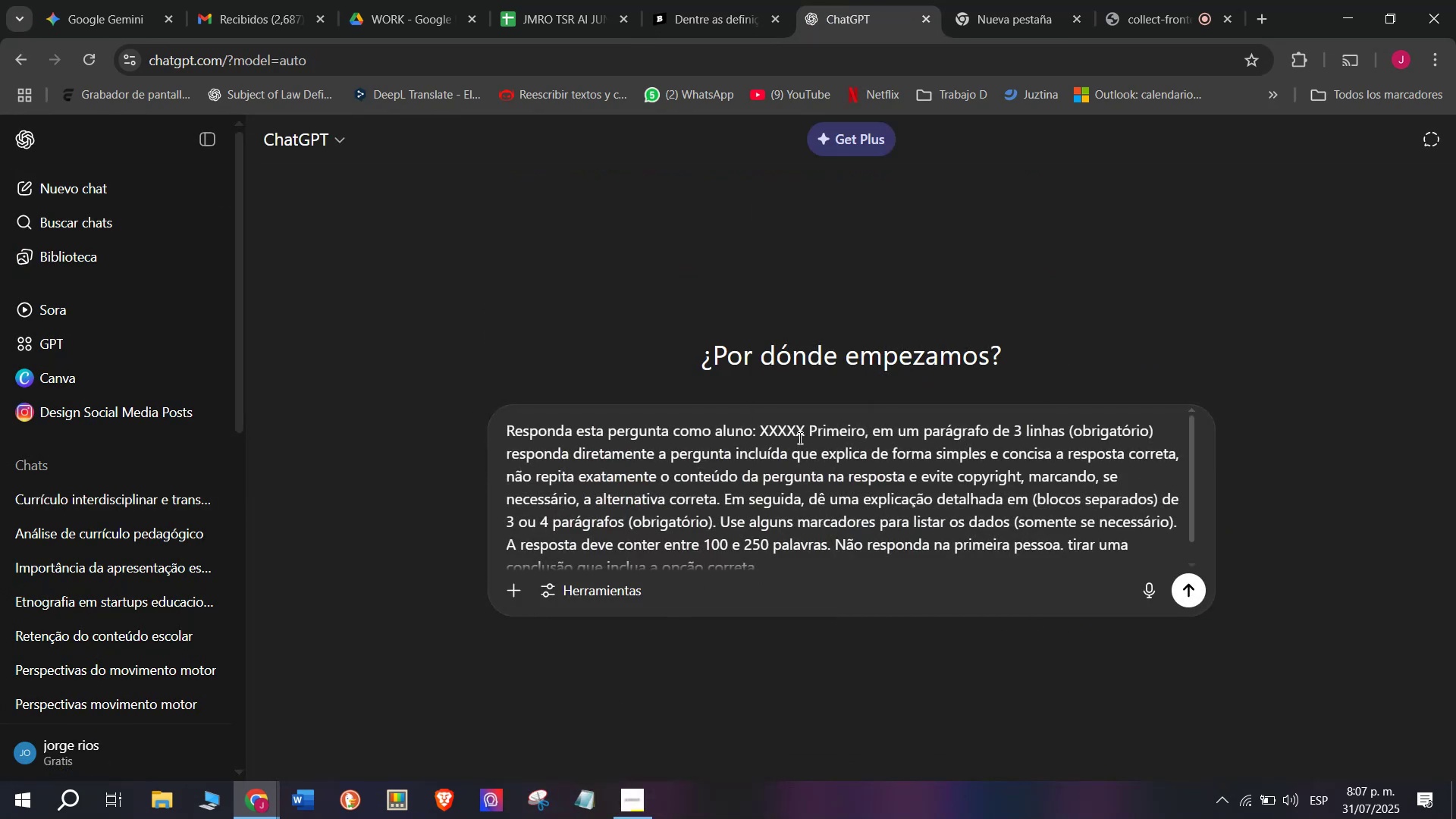 
left_click_drag(start_coordinate=[800, 436], to_coordinate=[774, 433])
 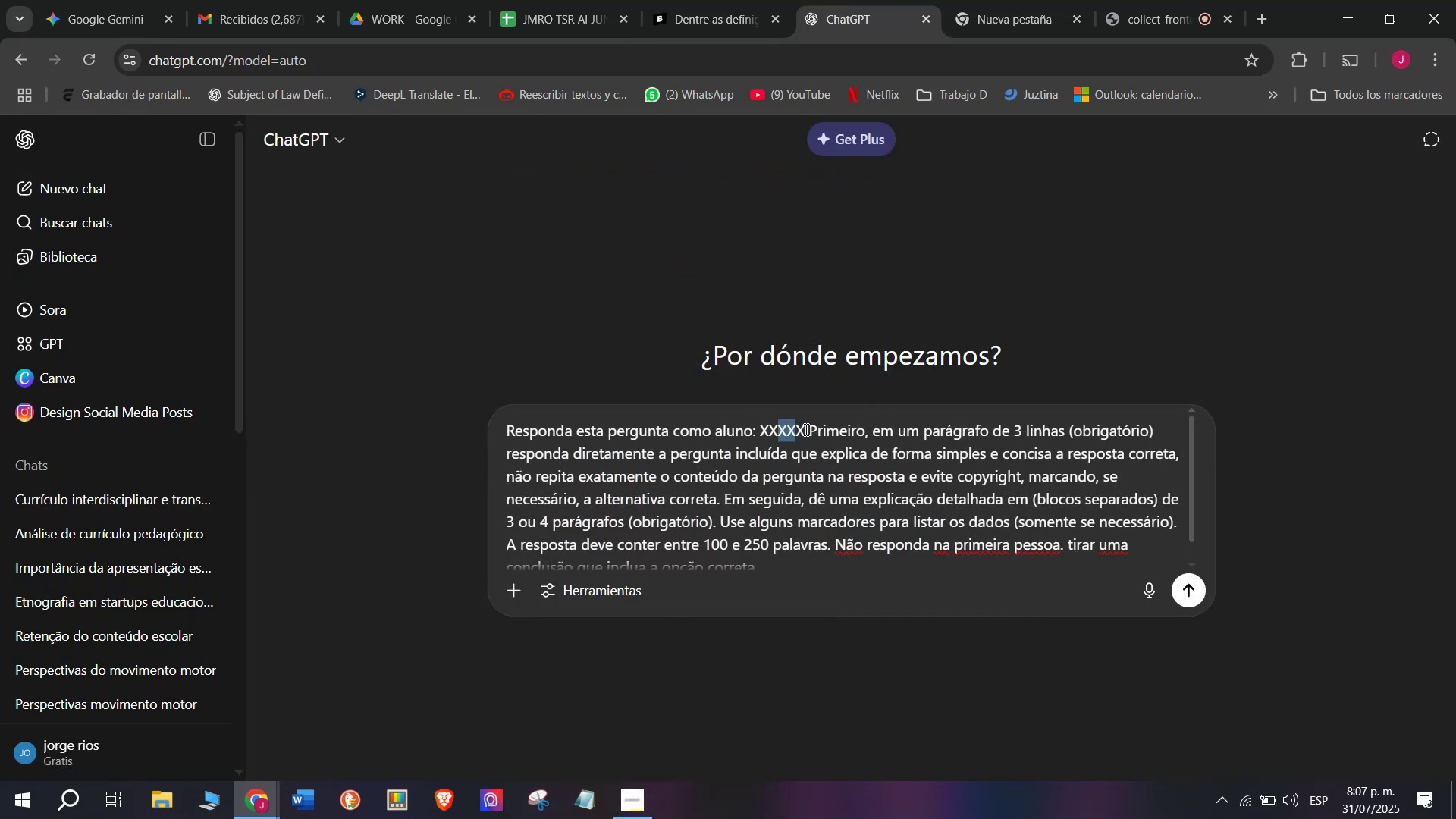 
left_click_drag(start_coordinate=[806, 428], to_coordinate=[763, 428])
 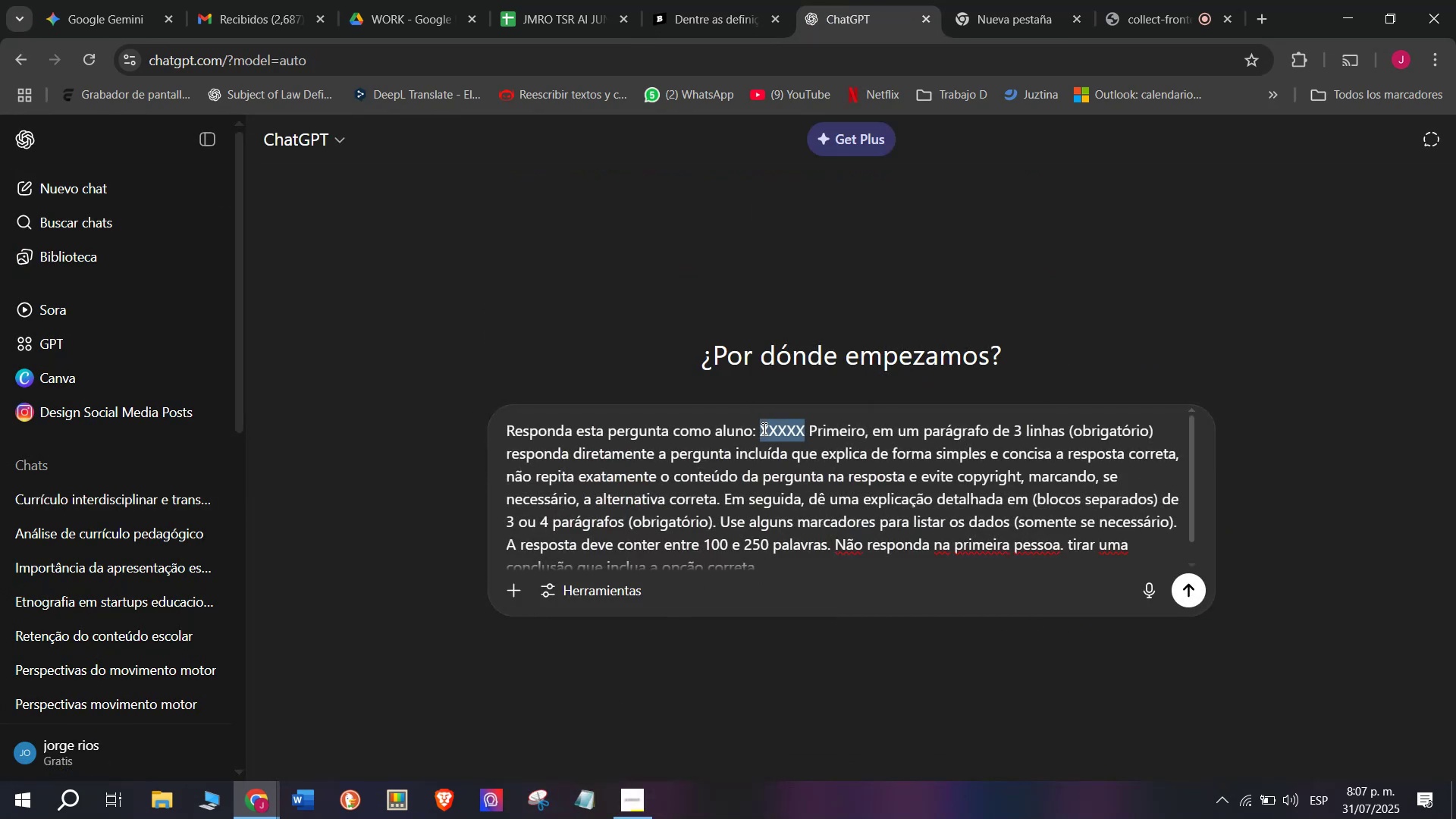 
key(Meta+V)
 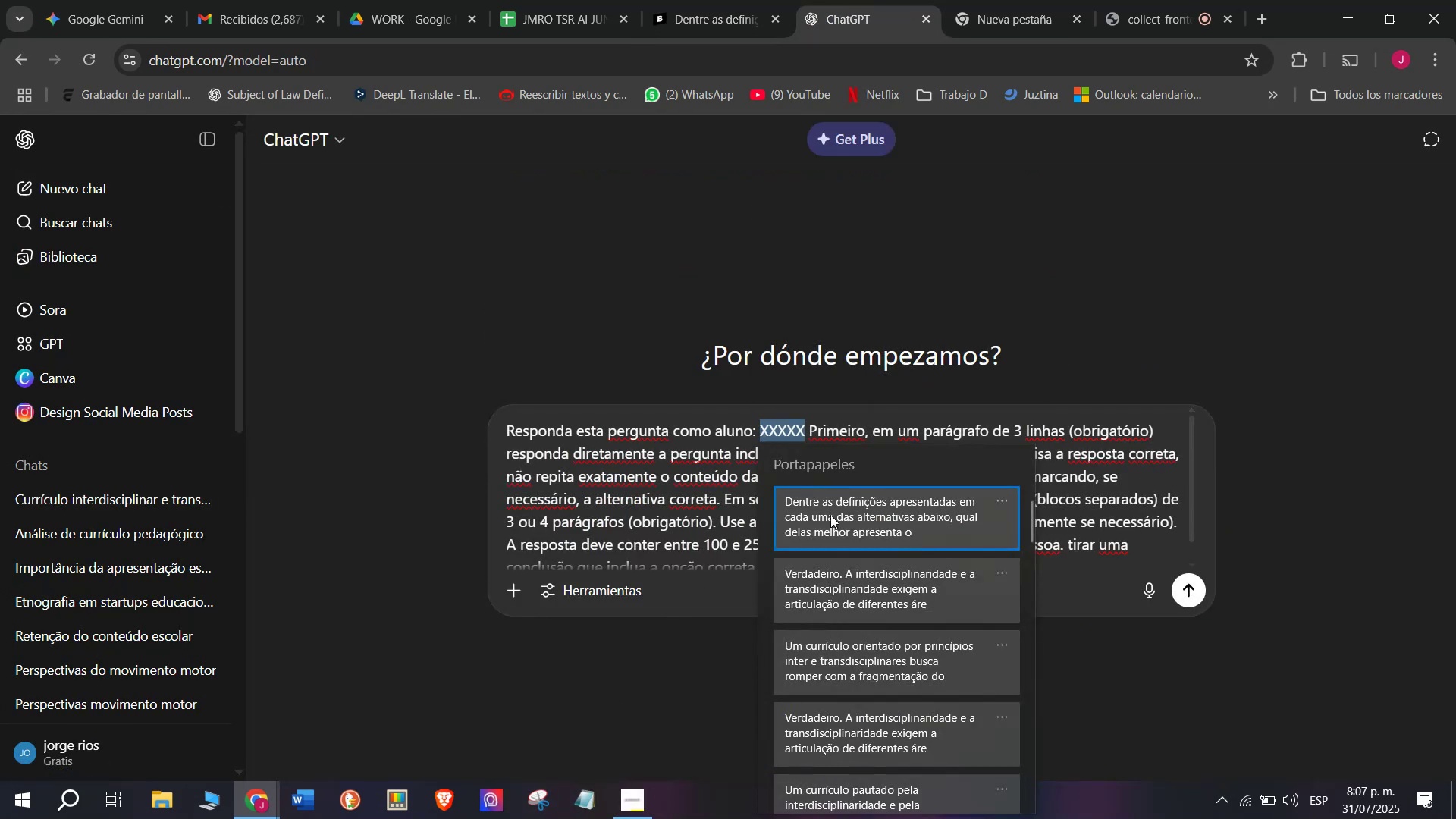 
left_click([826, 522])
 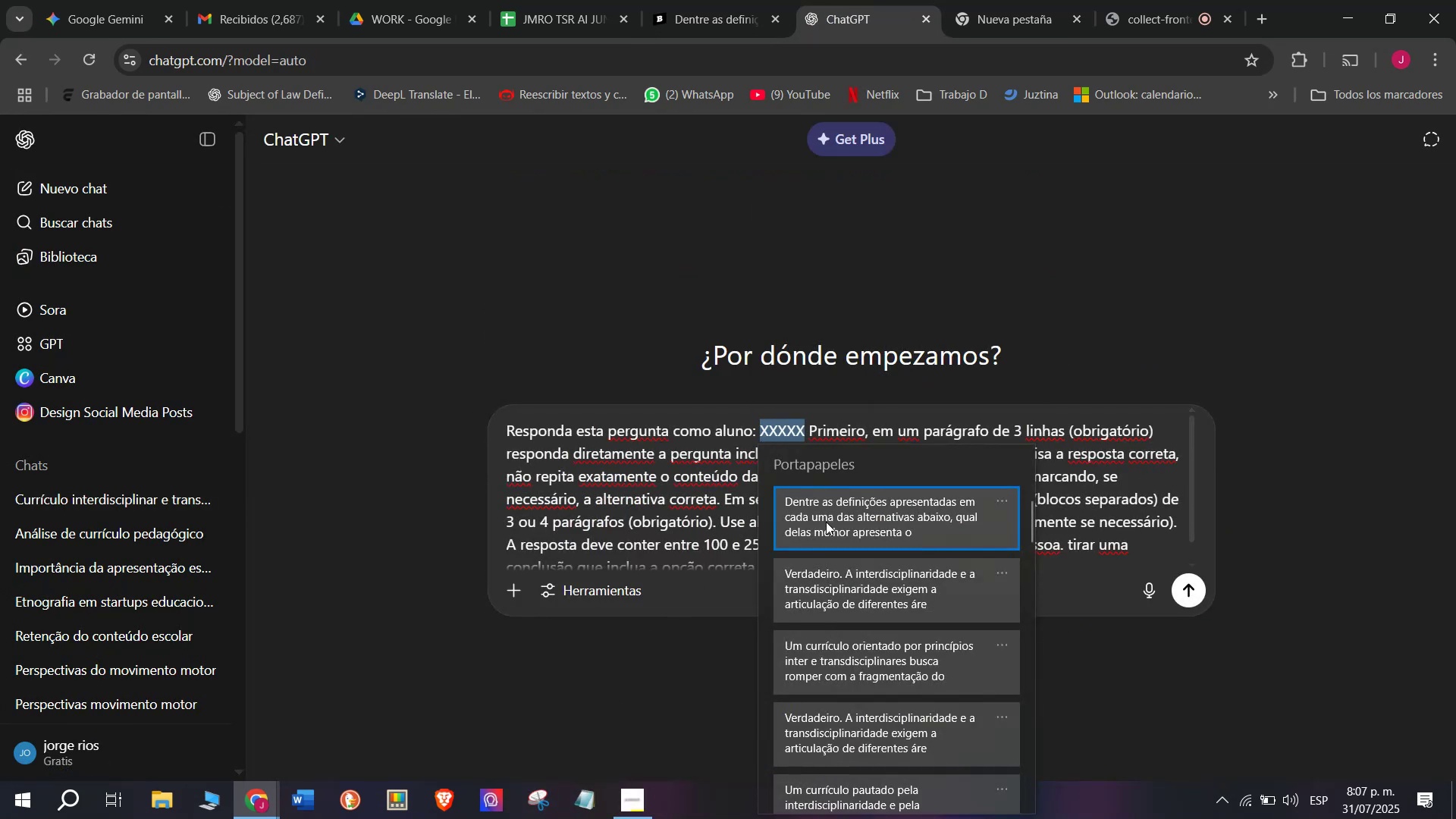 
key(Control+ControlLeft)
 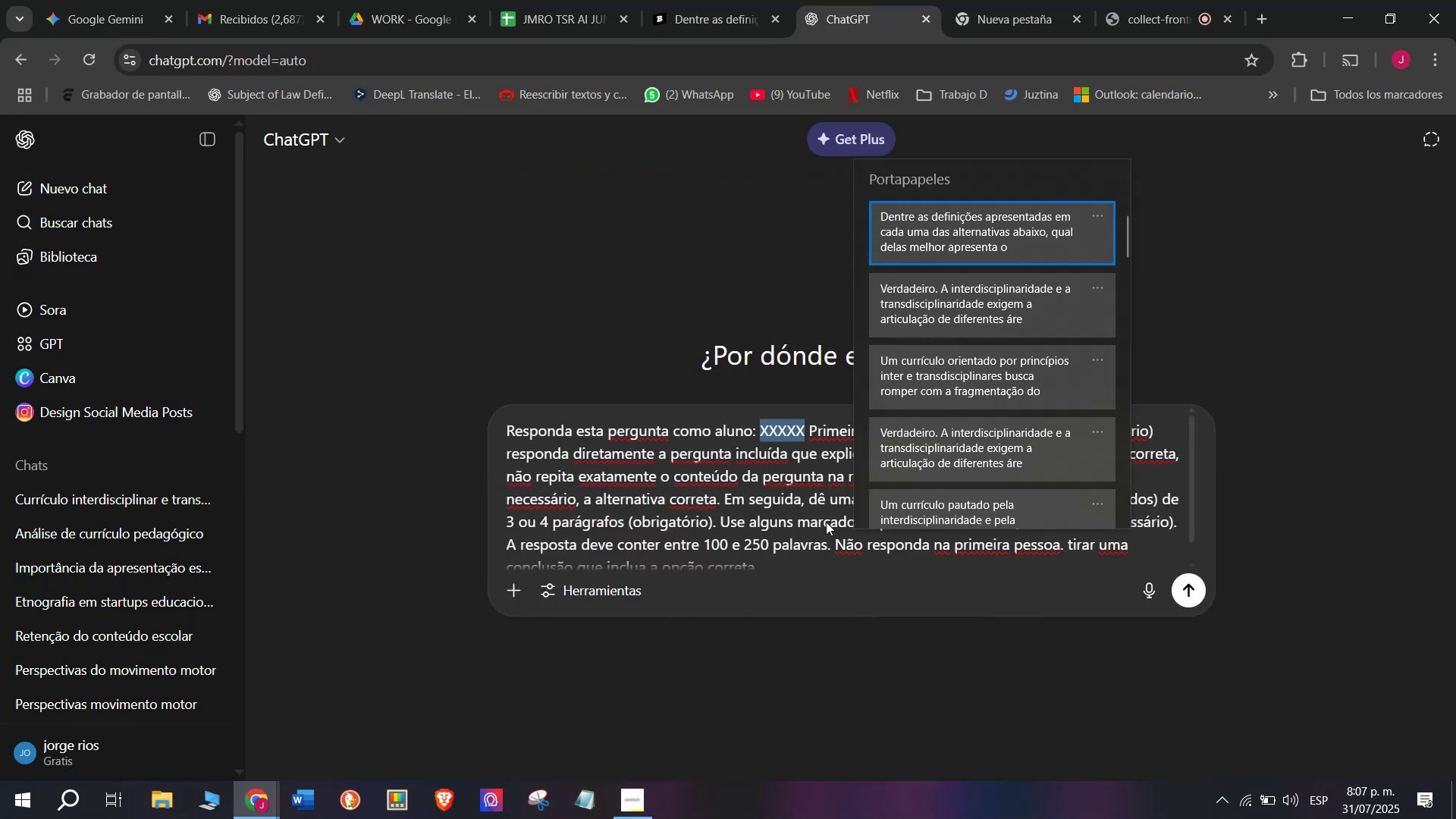 
key(Control+V)
 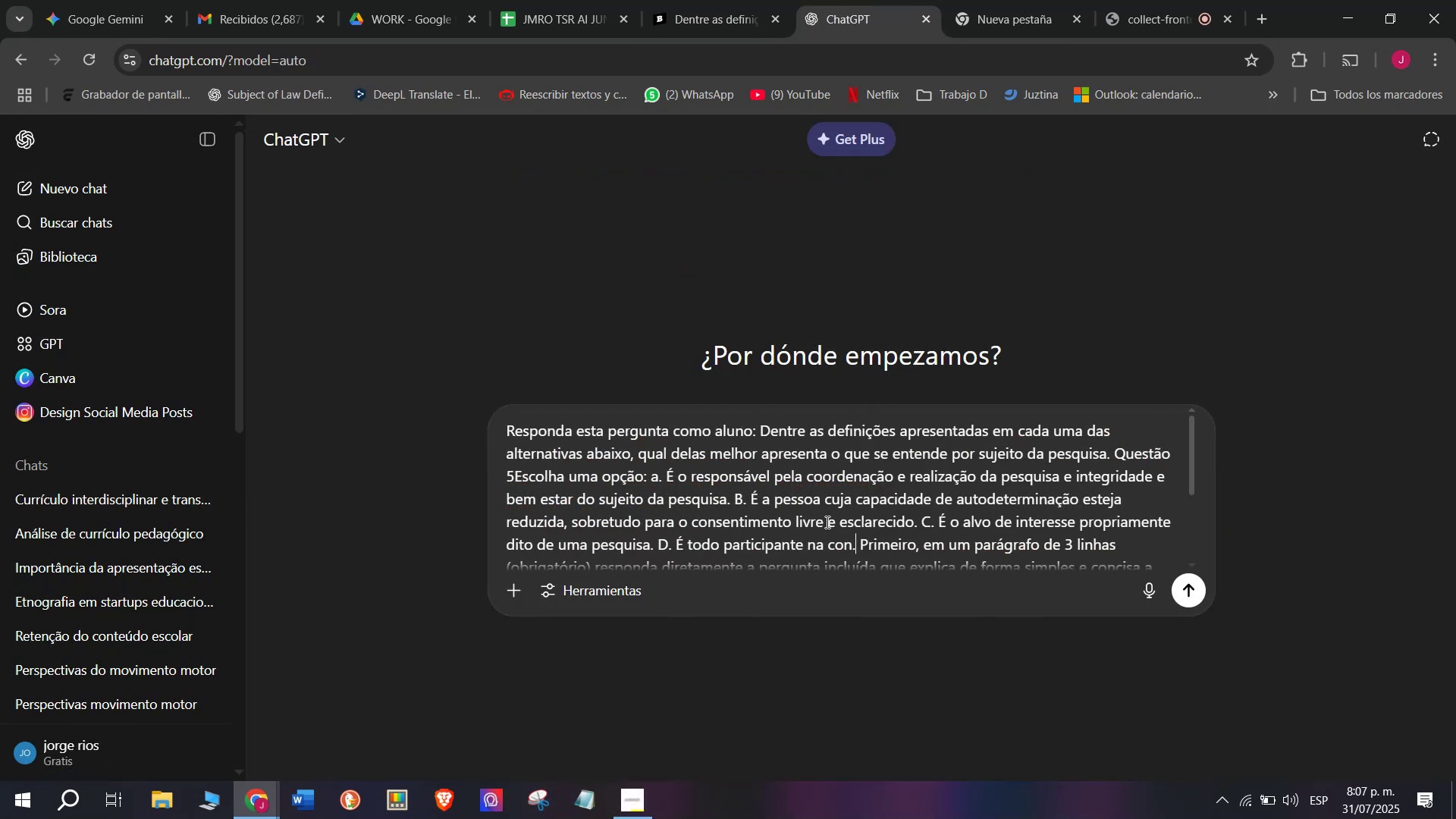 
key(Enter)
 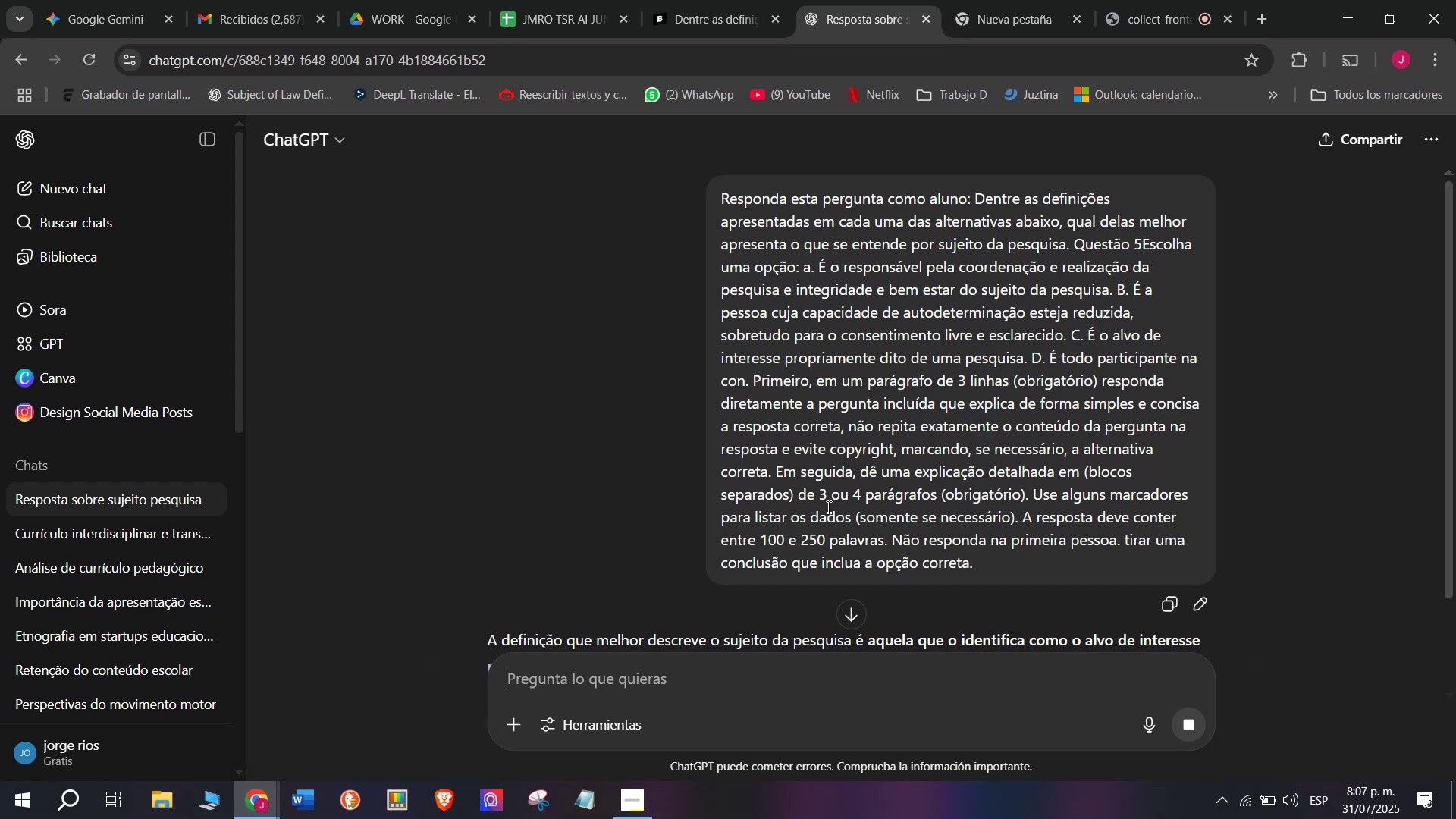 
scroll: coordinate [871, 438], scroll_direction: down, amount: 2.0
 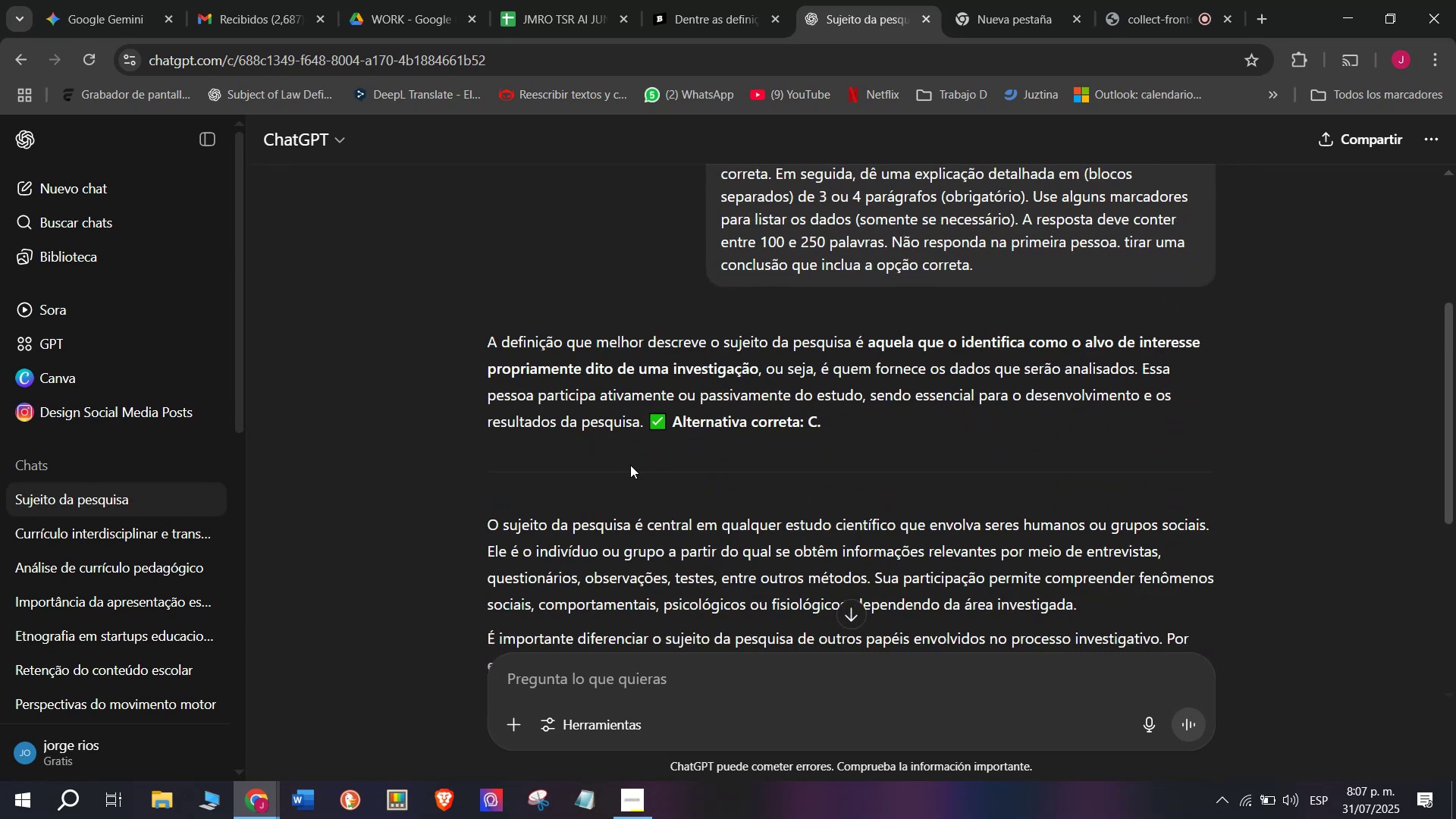 
wait(7.14)
 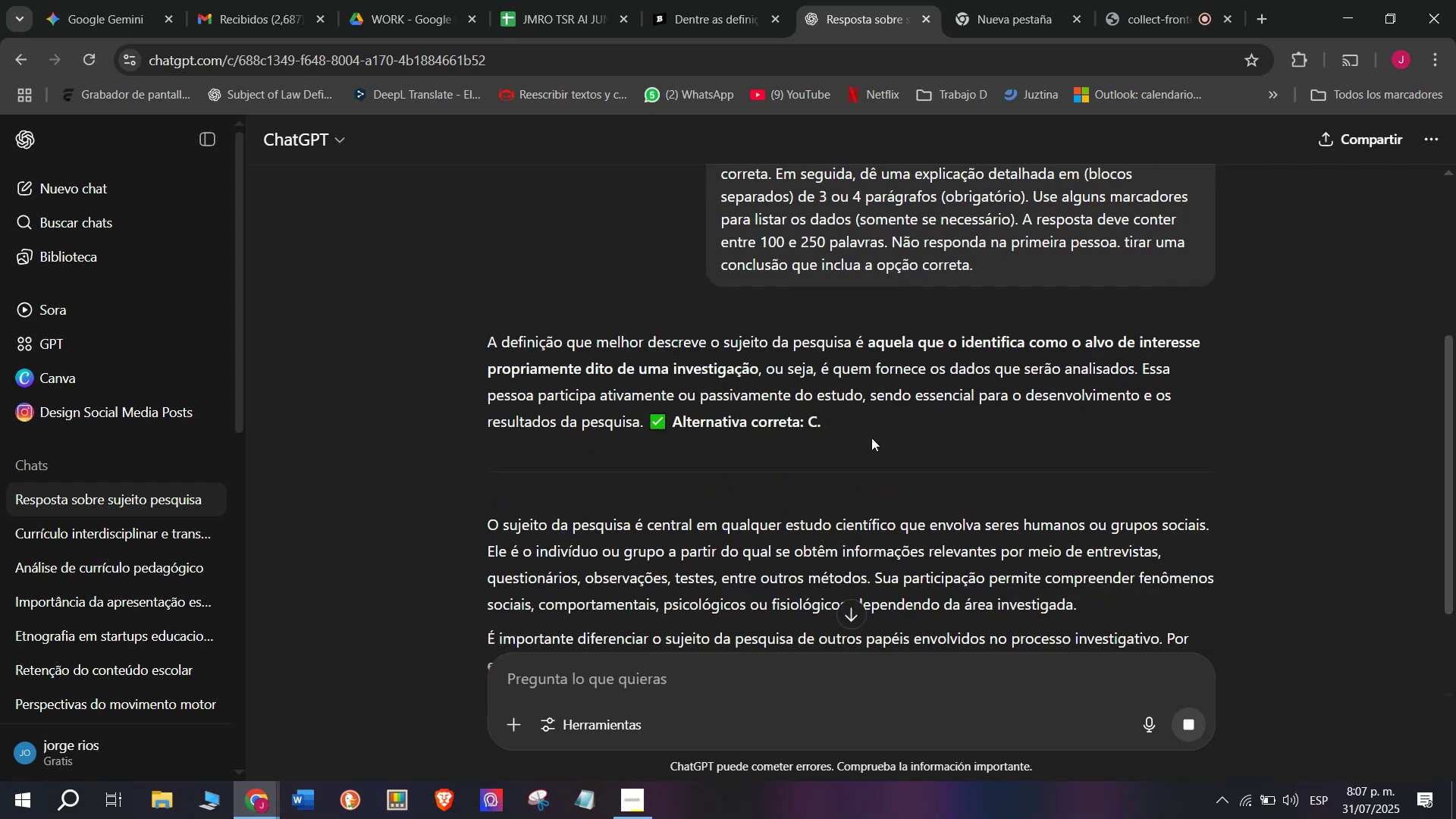 
left_click_drag(start_coordinate=[646, 427], to_coordinate=[479, 347])
 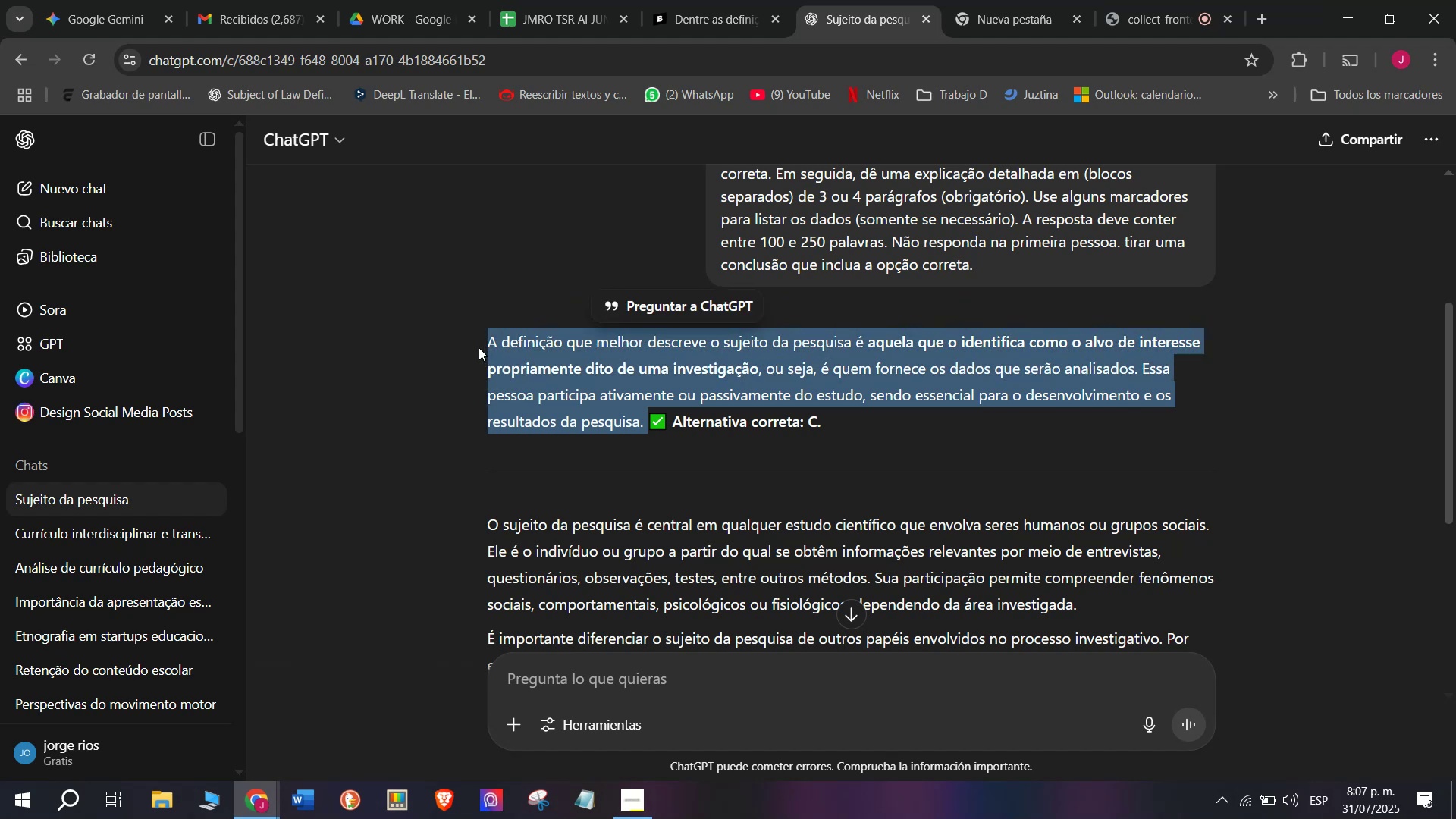 
key(Control+C)
 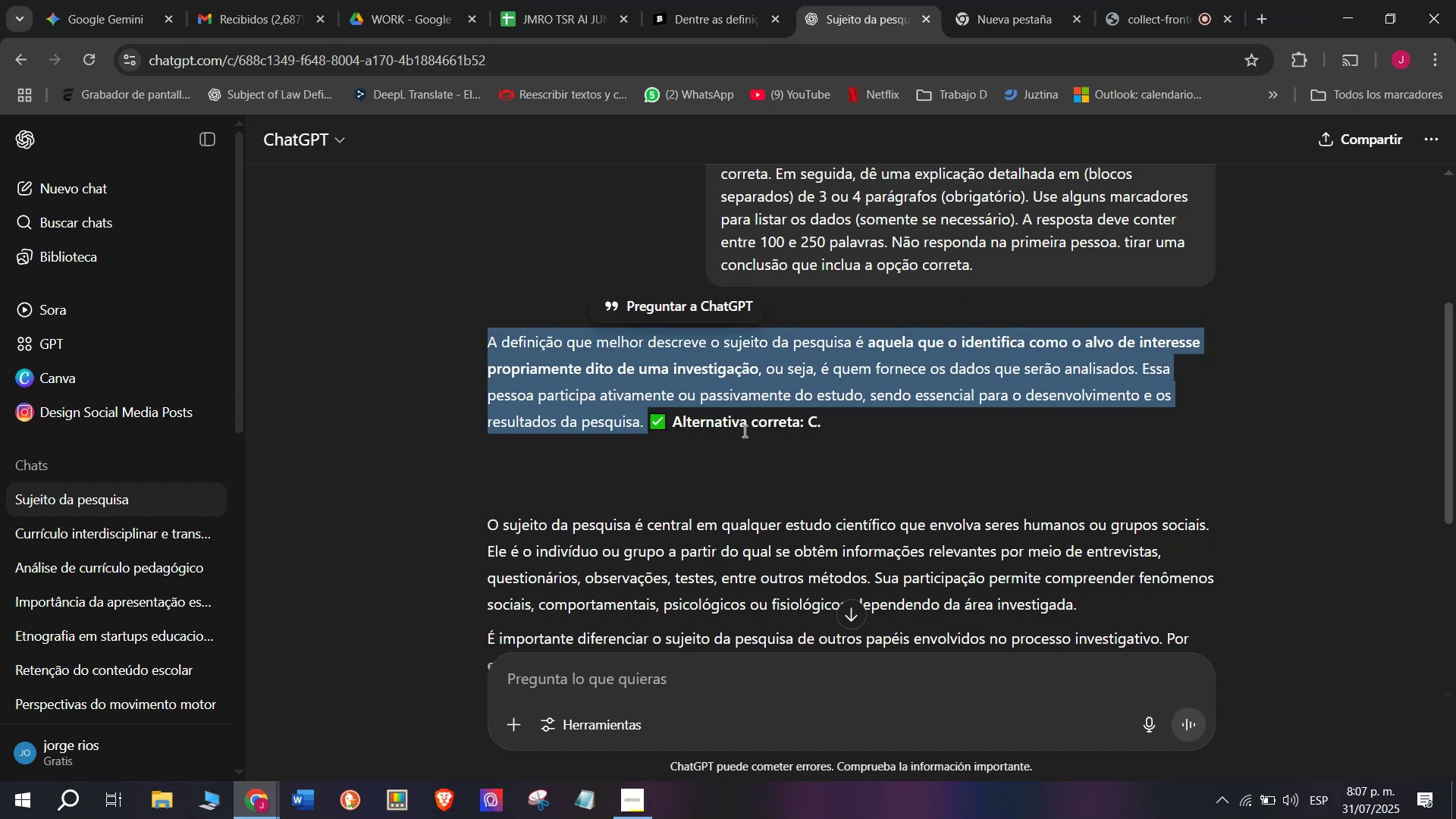 
scroll: coordinate [747, 431], scroll_direction: down, amount: 1.0
 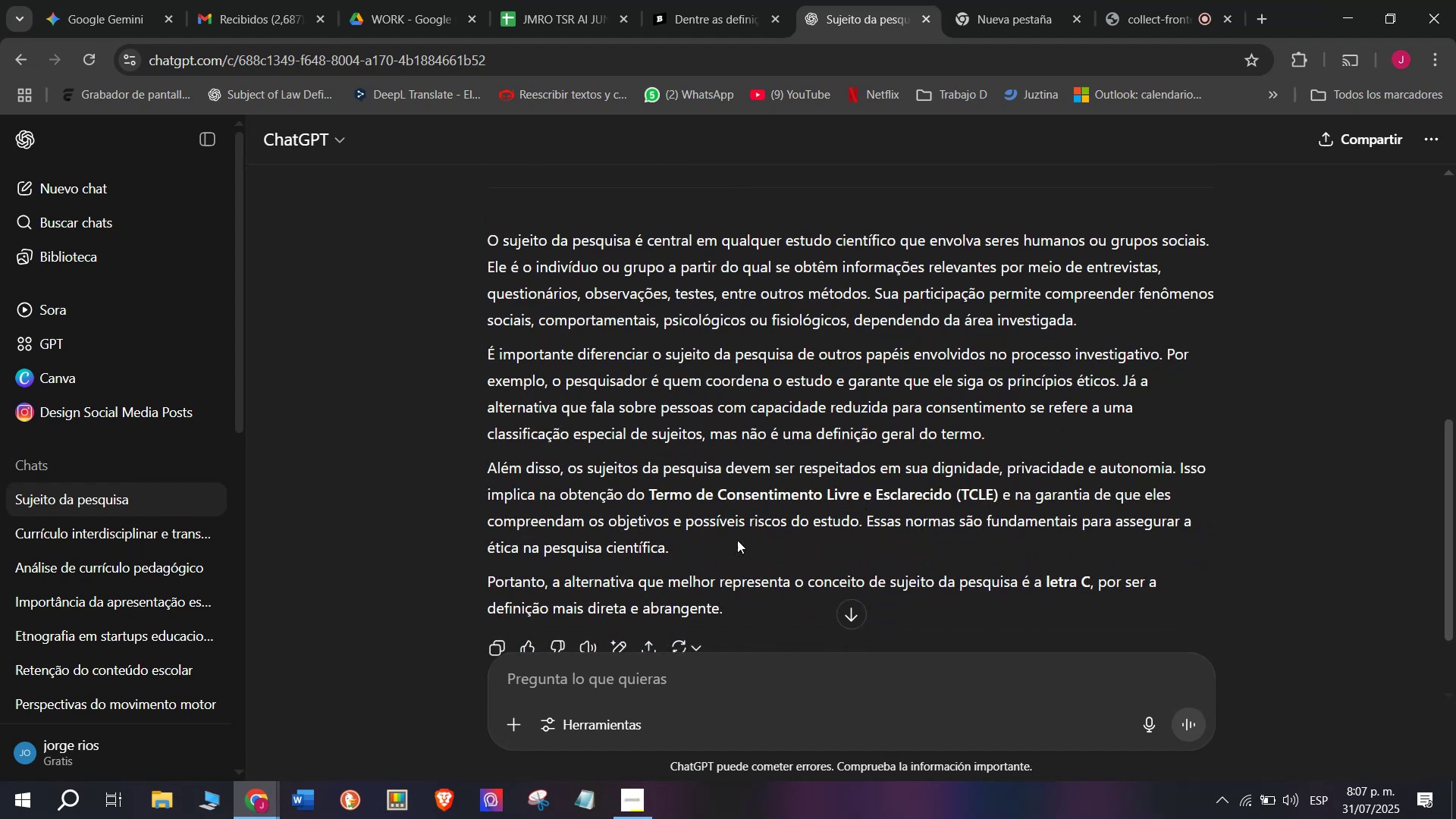 
left_click_drag(start_coordinate=[721, 540], to_coordinate=[482, 249])
 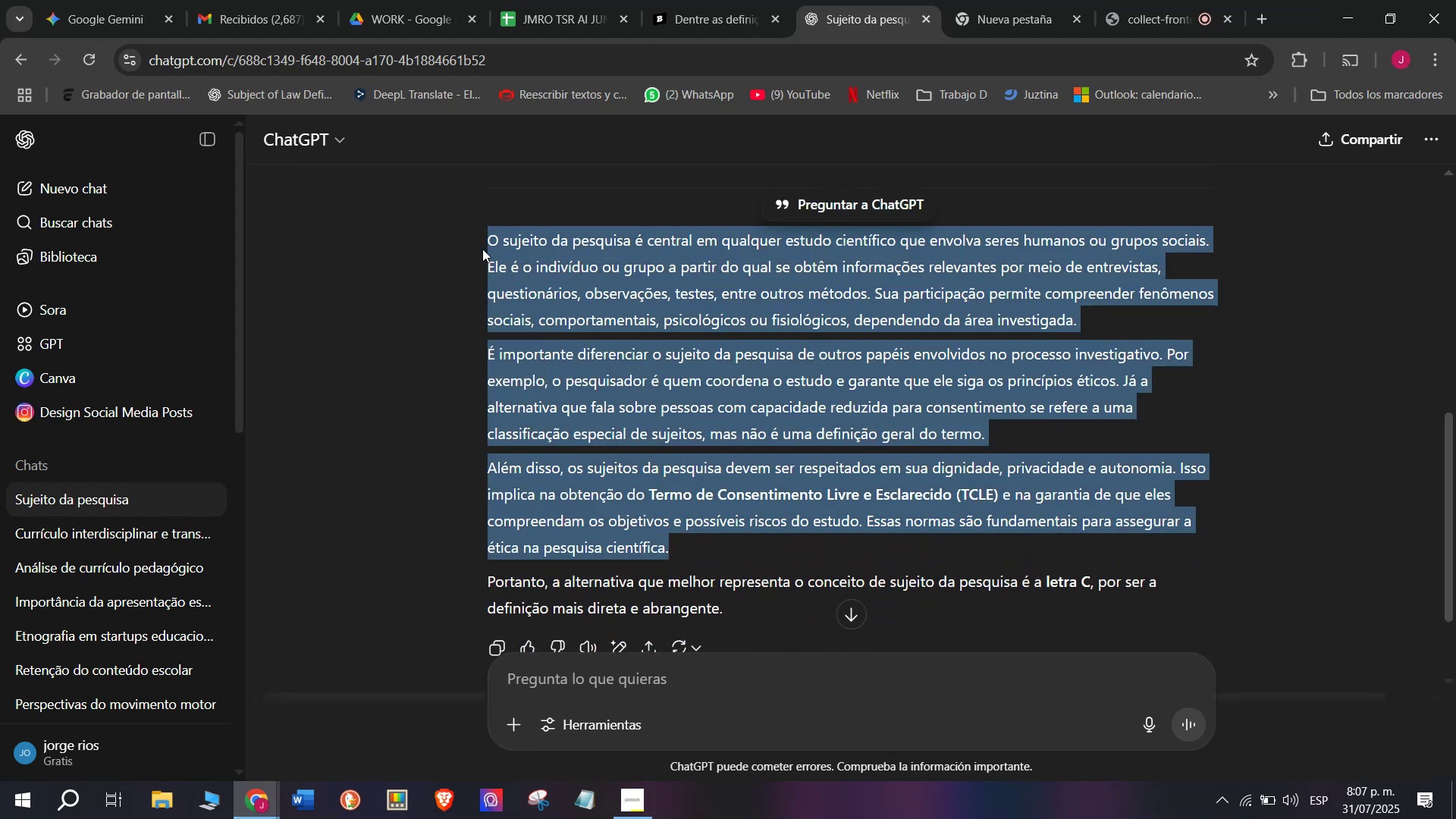 
key(Control+C)
 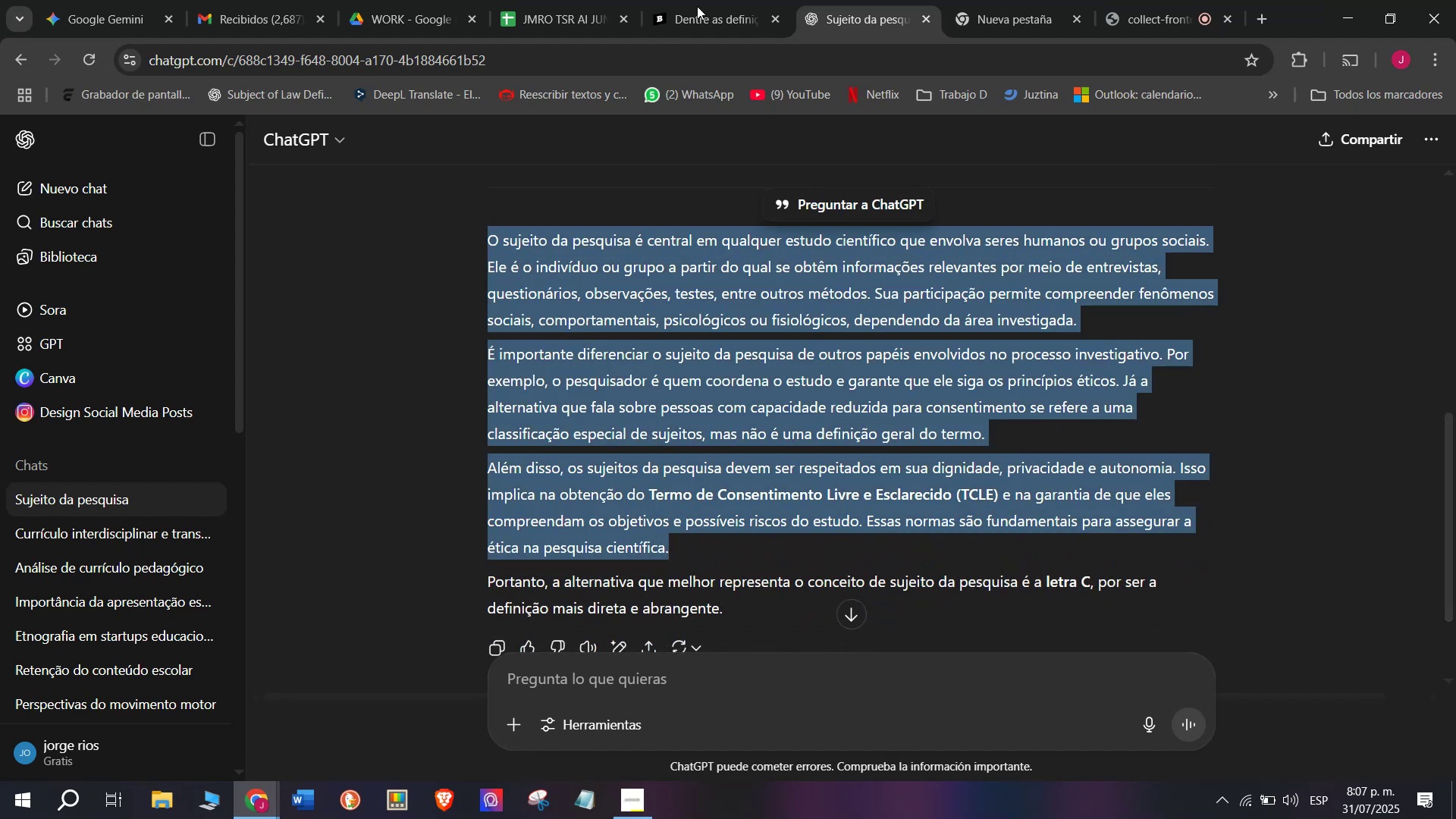 
left_click([726, 0])
 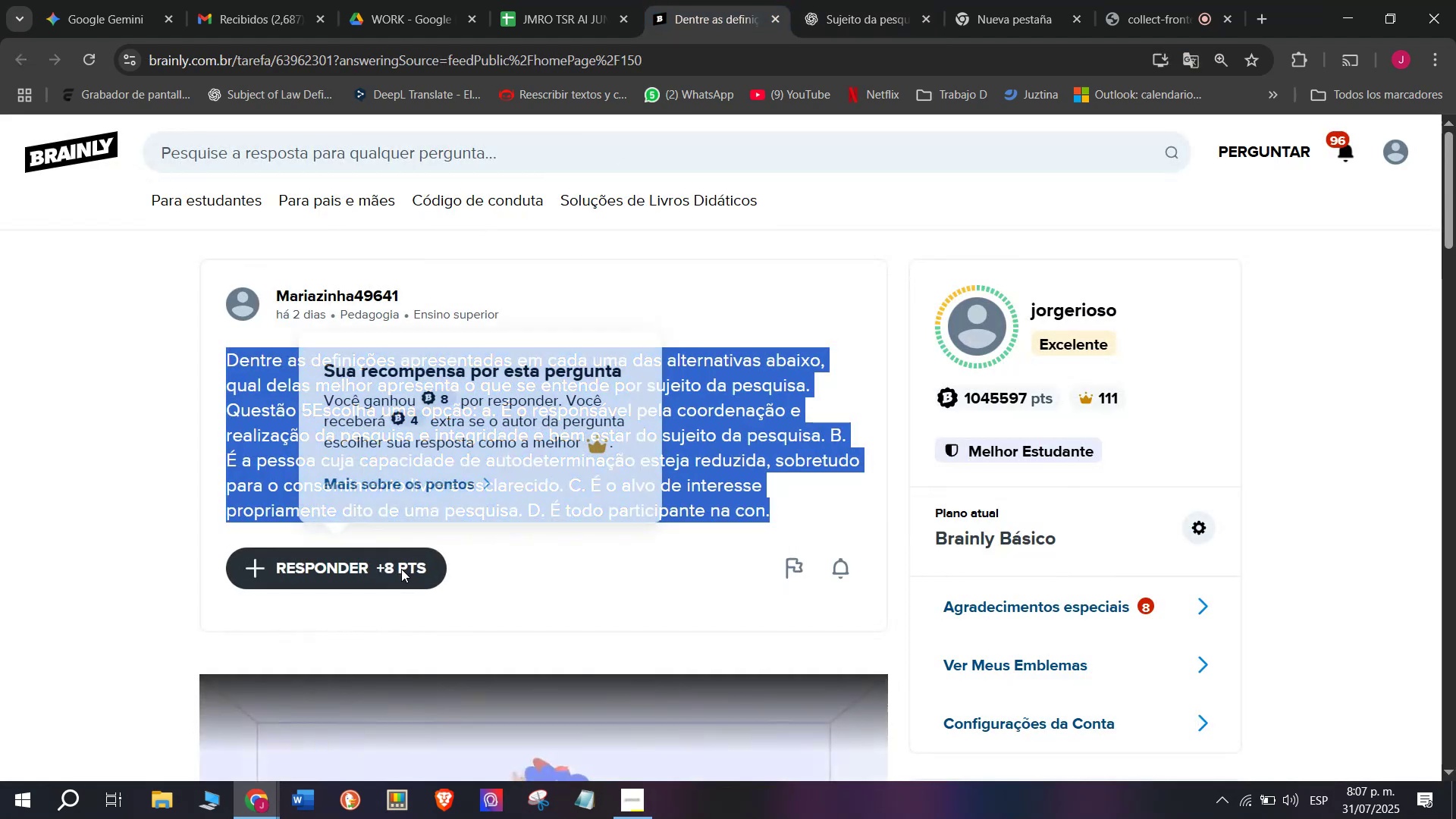 
left_click_drag(start_coordinate=[714, 449], to_coordinate=[504, 197])
 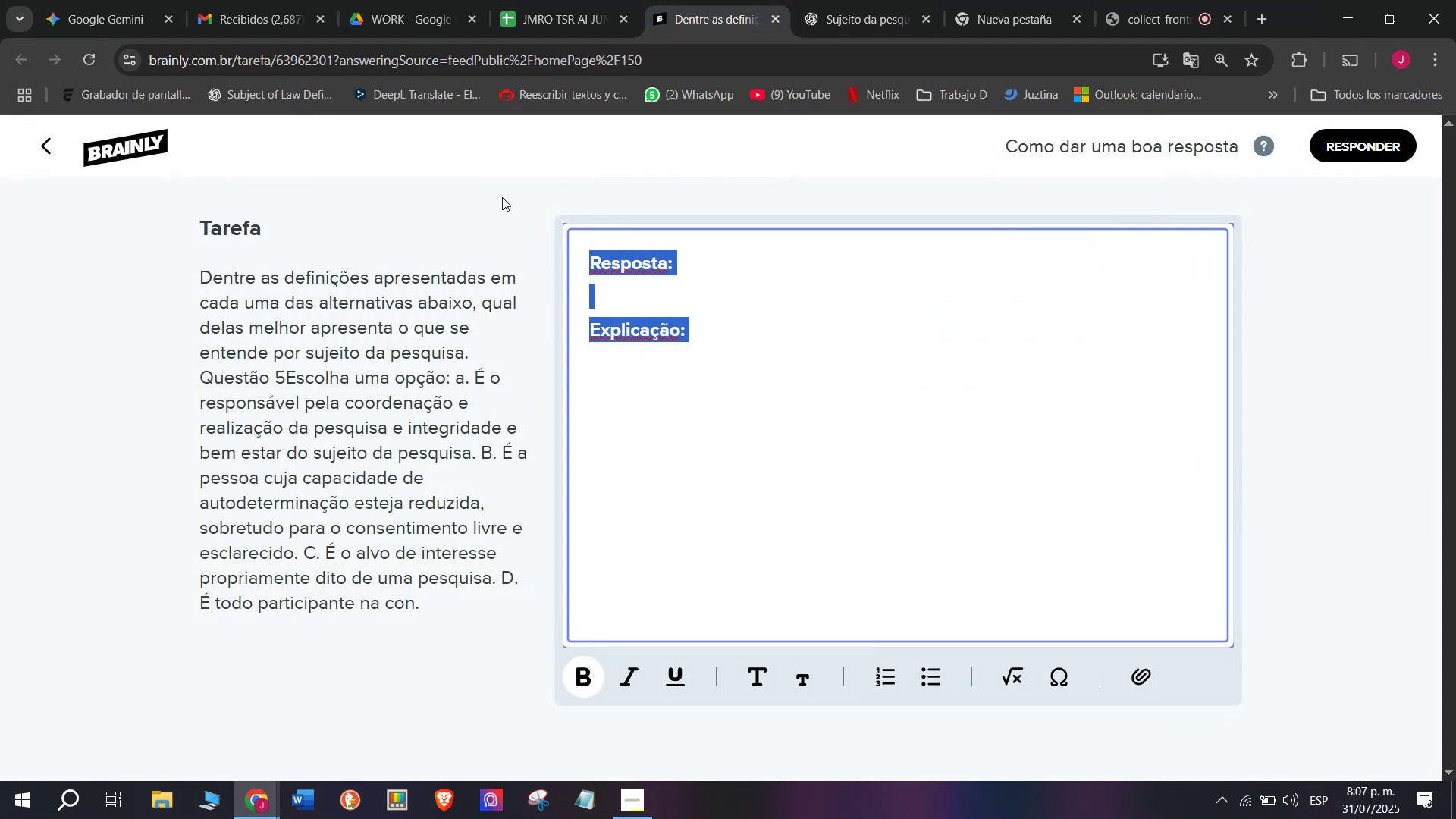 
key(Meta+MetaLeft)
 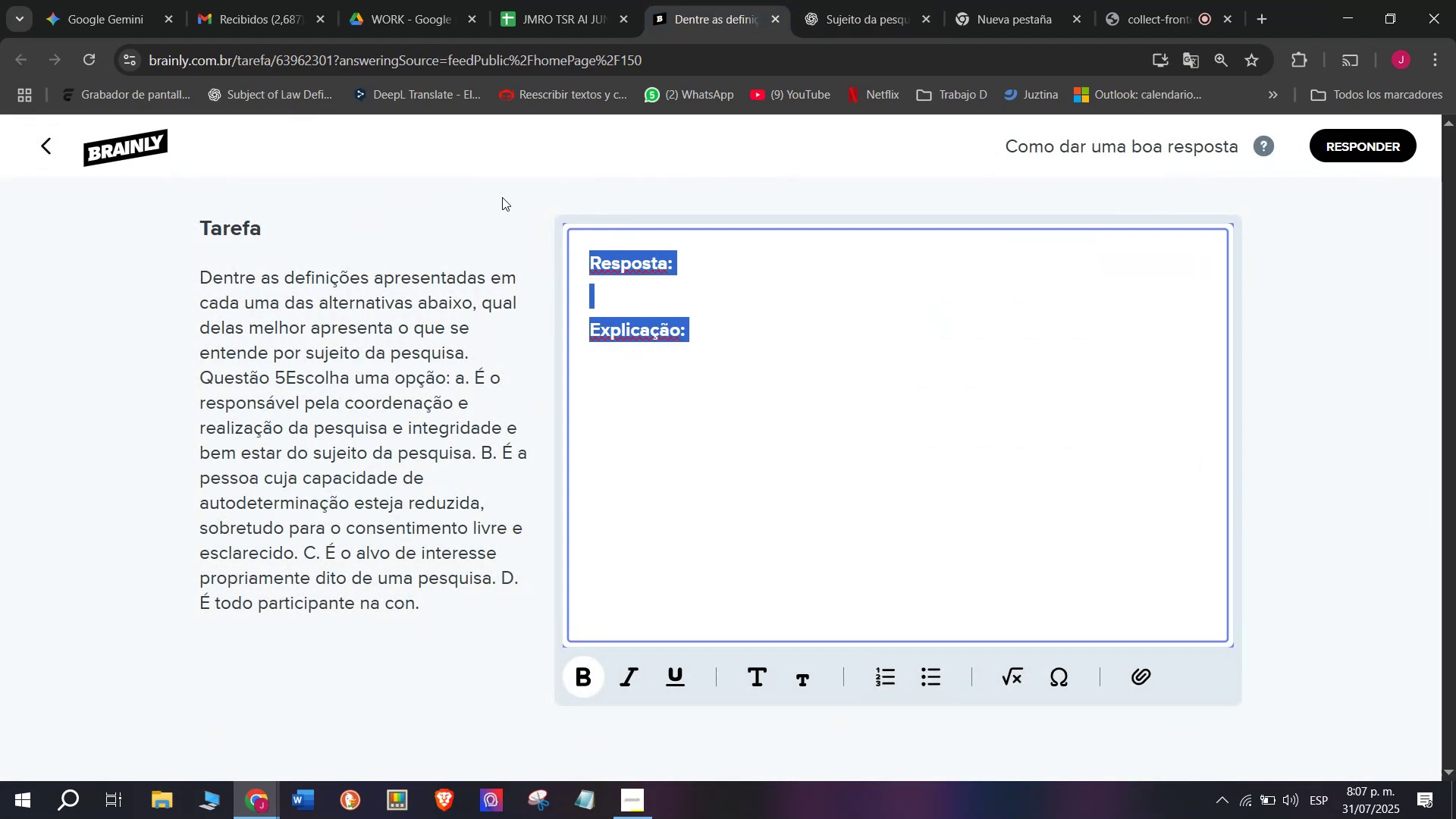 
key(Meta+V)
 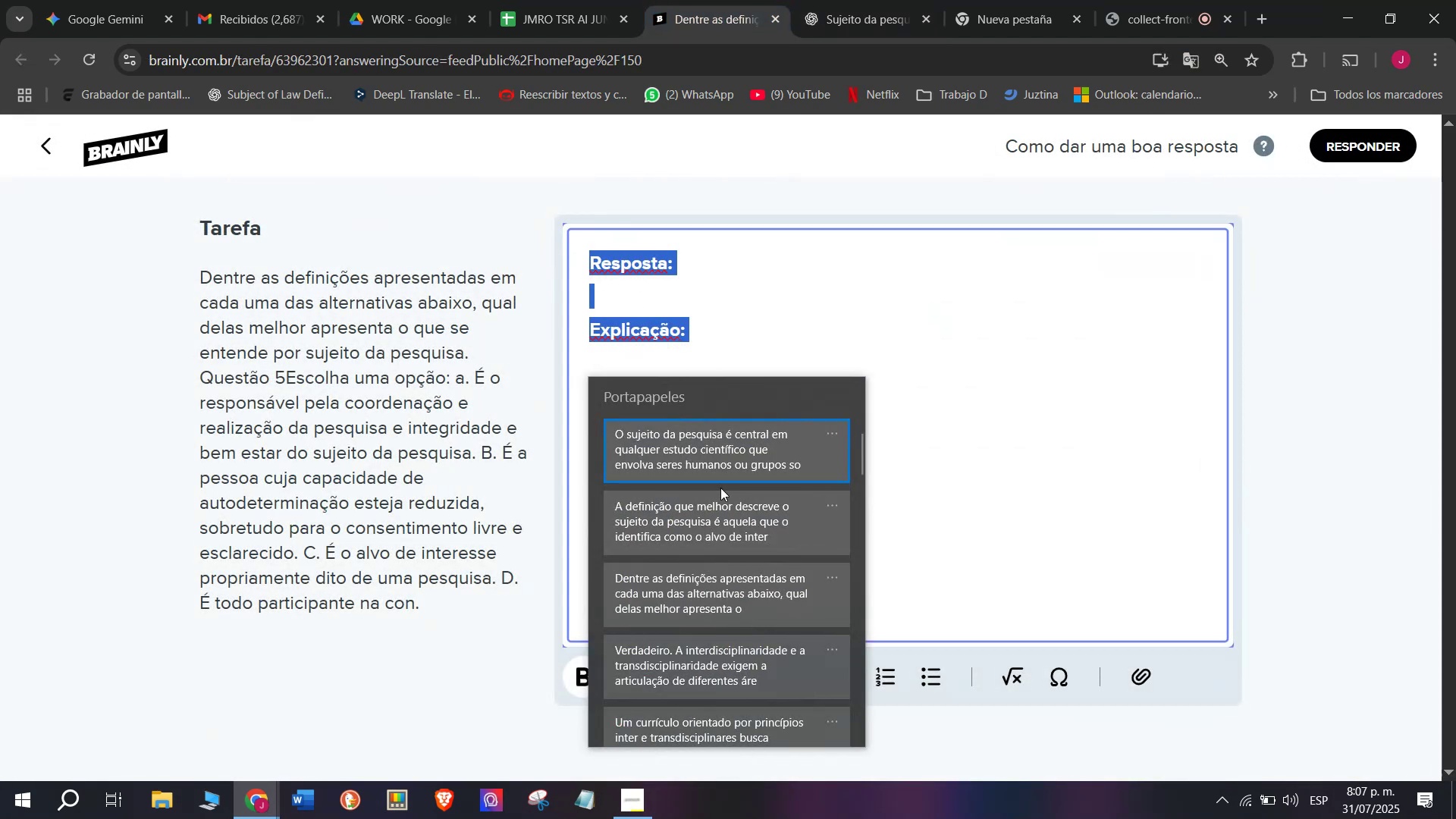 
key(Control+ControlLeft)
 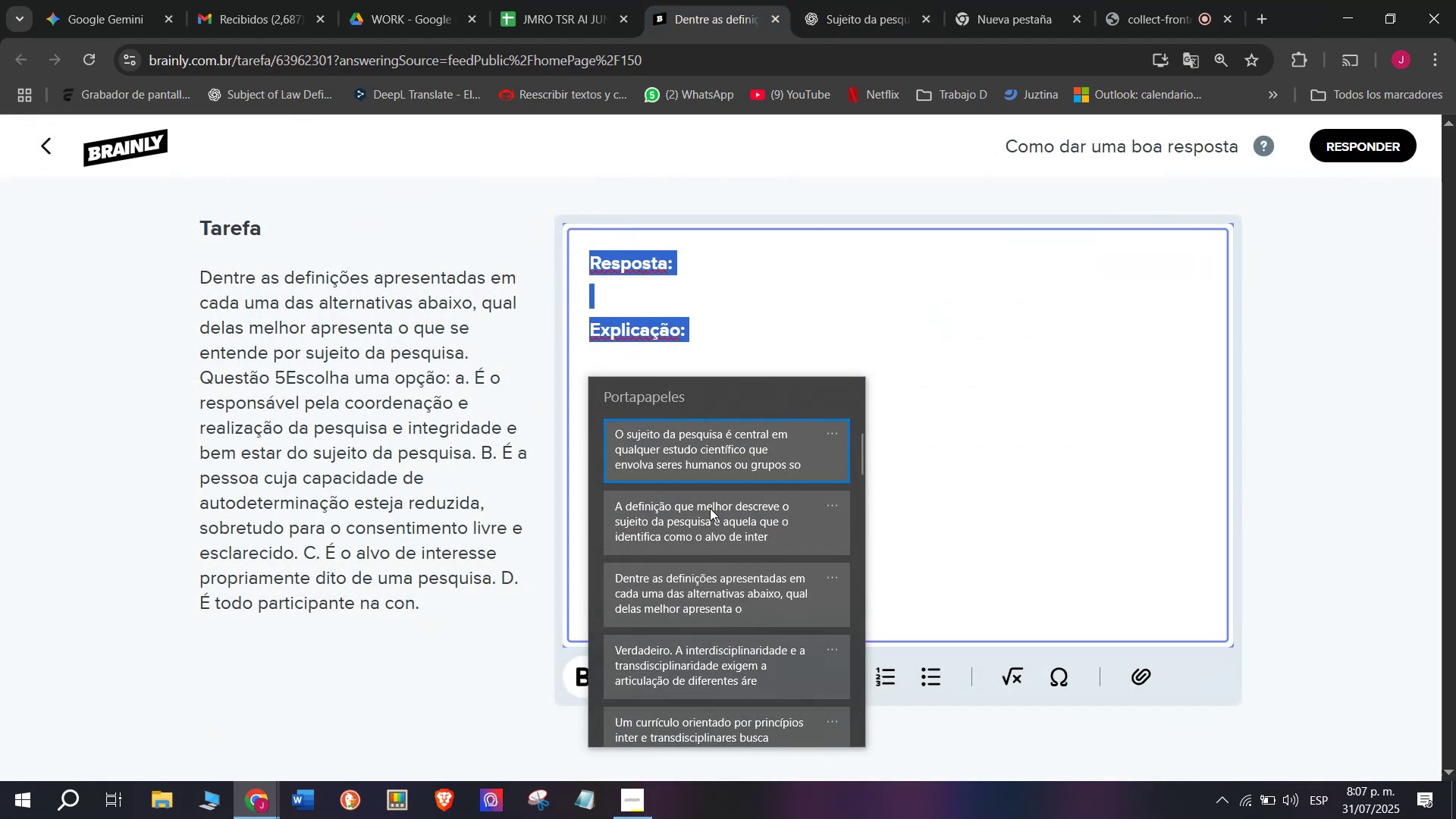 
key(Control+V)
 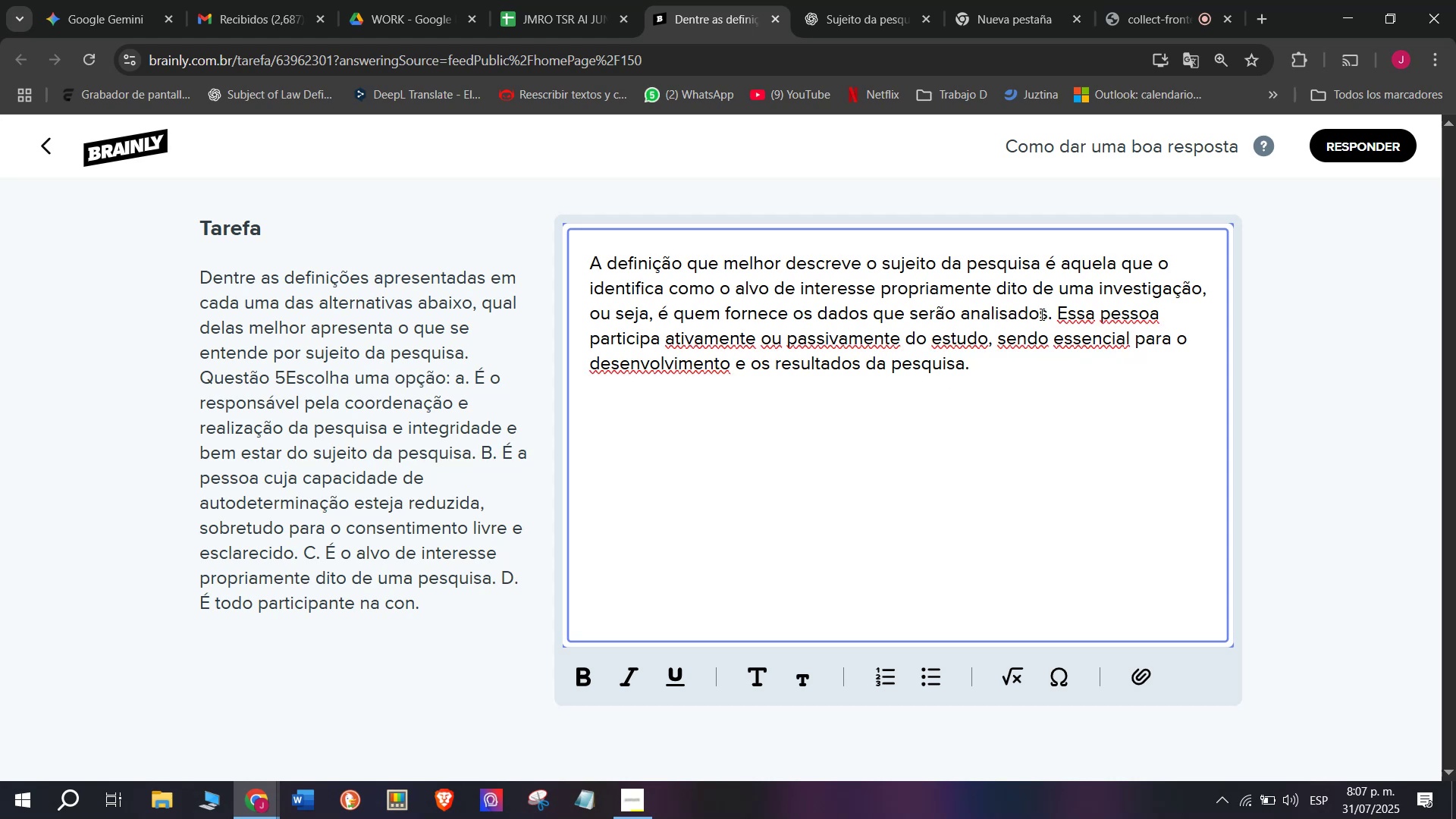 
left_click_drag(start_coordinate=[1052, 315], to_coordinate=[1122, 392])
 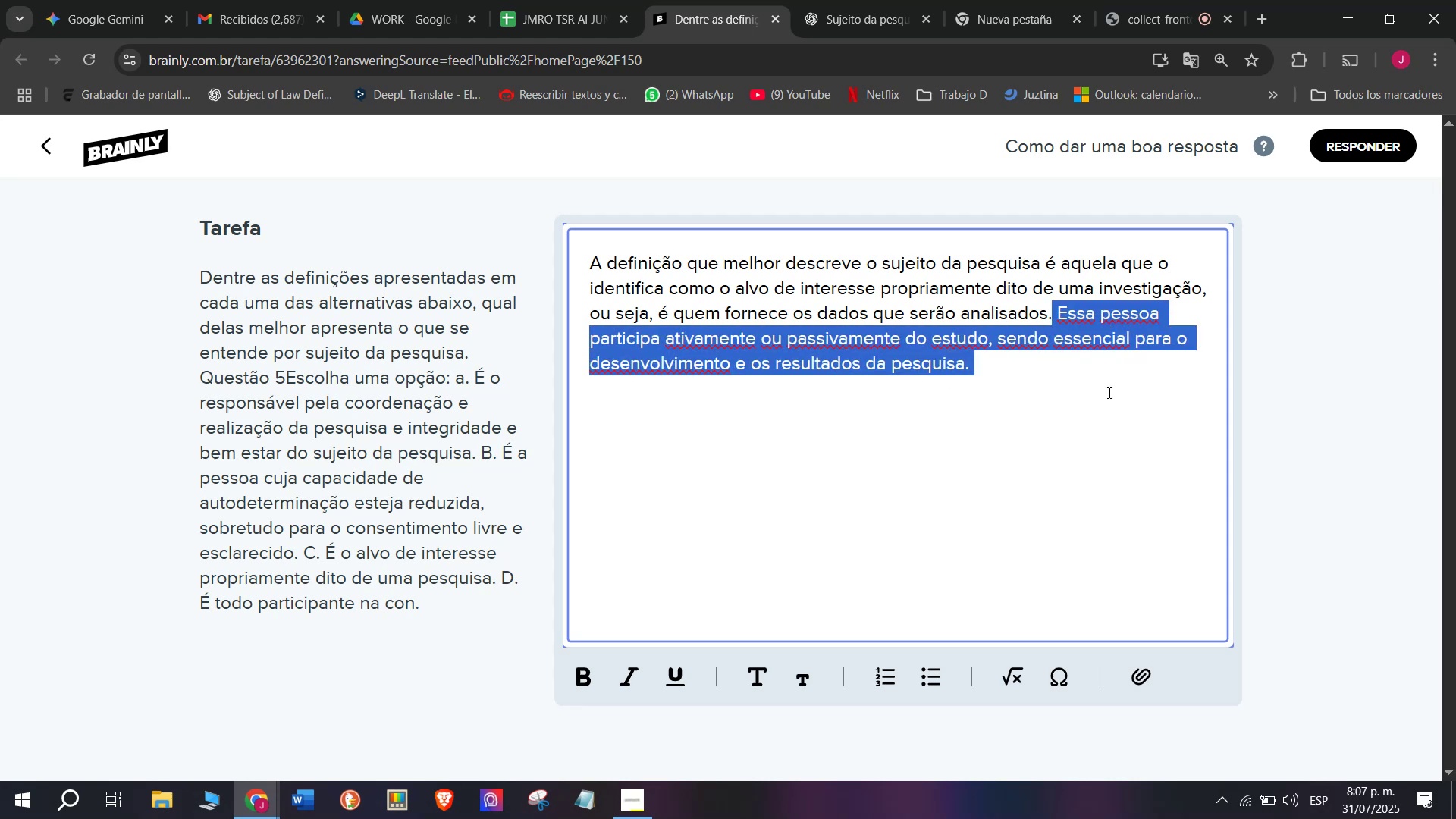 
key(Meta+V)
 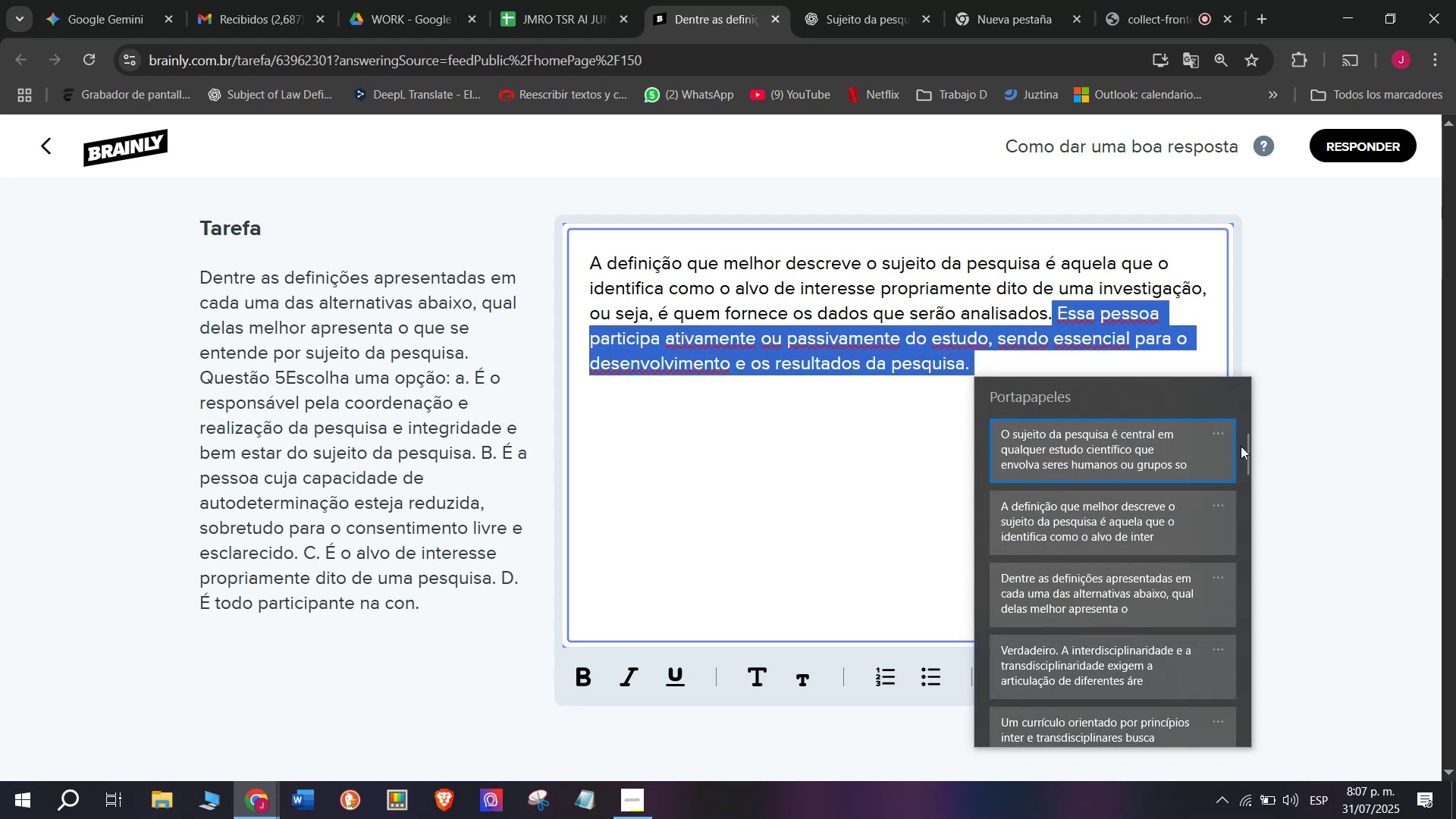 
left_click_drag(start_coordinate=[1241, 449], to_coordinate=[1122, 755])
 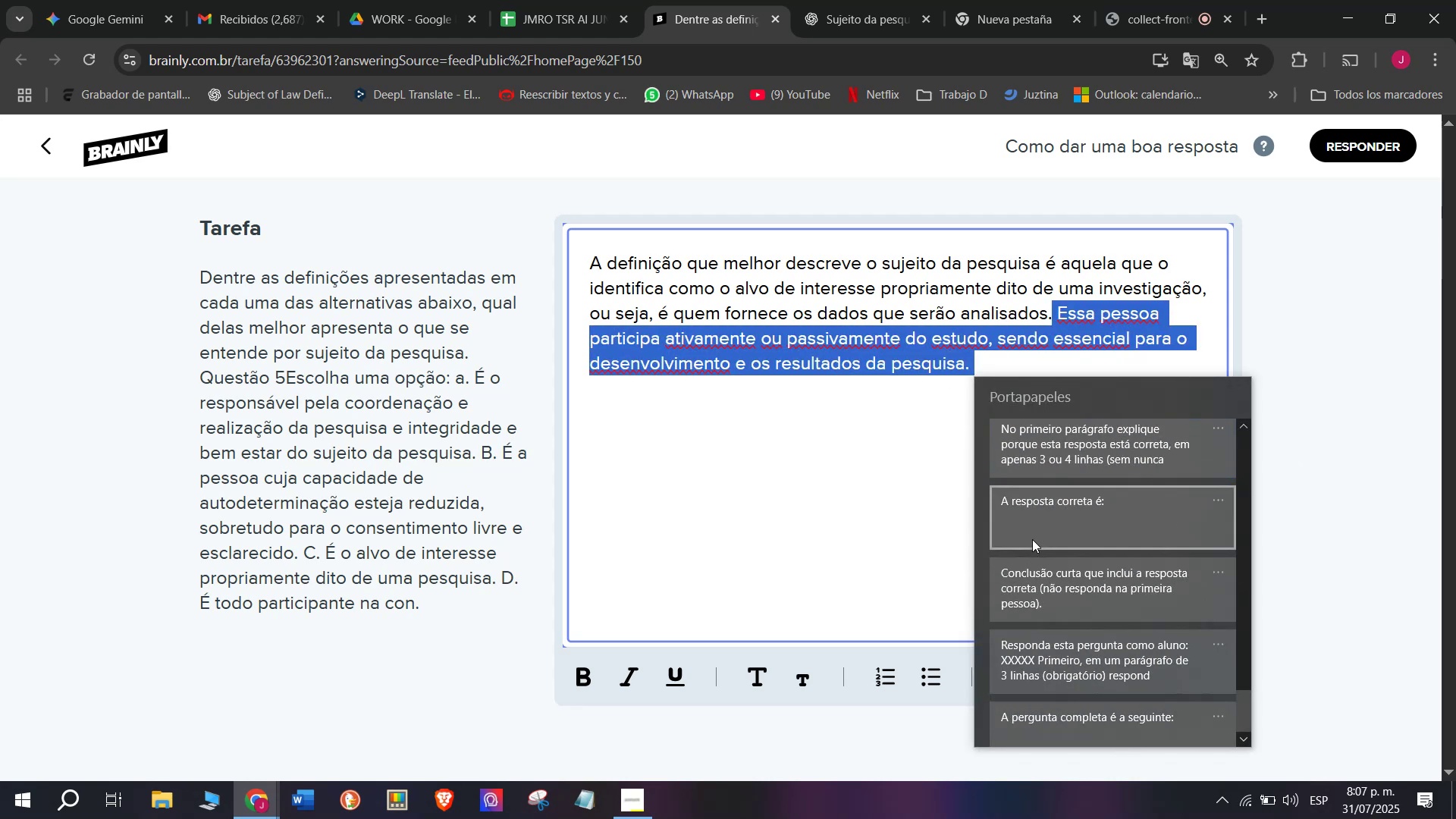 
left_click([1032, 532])
 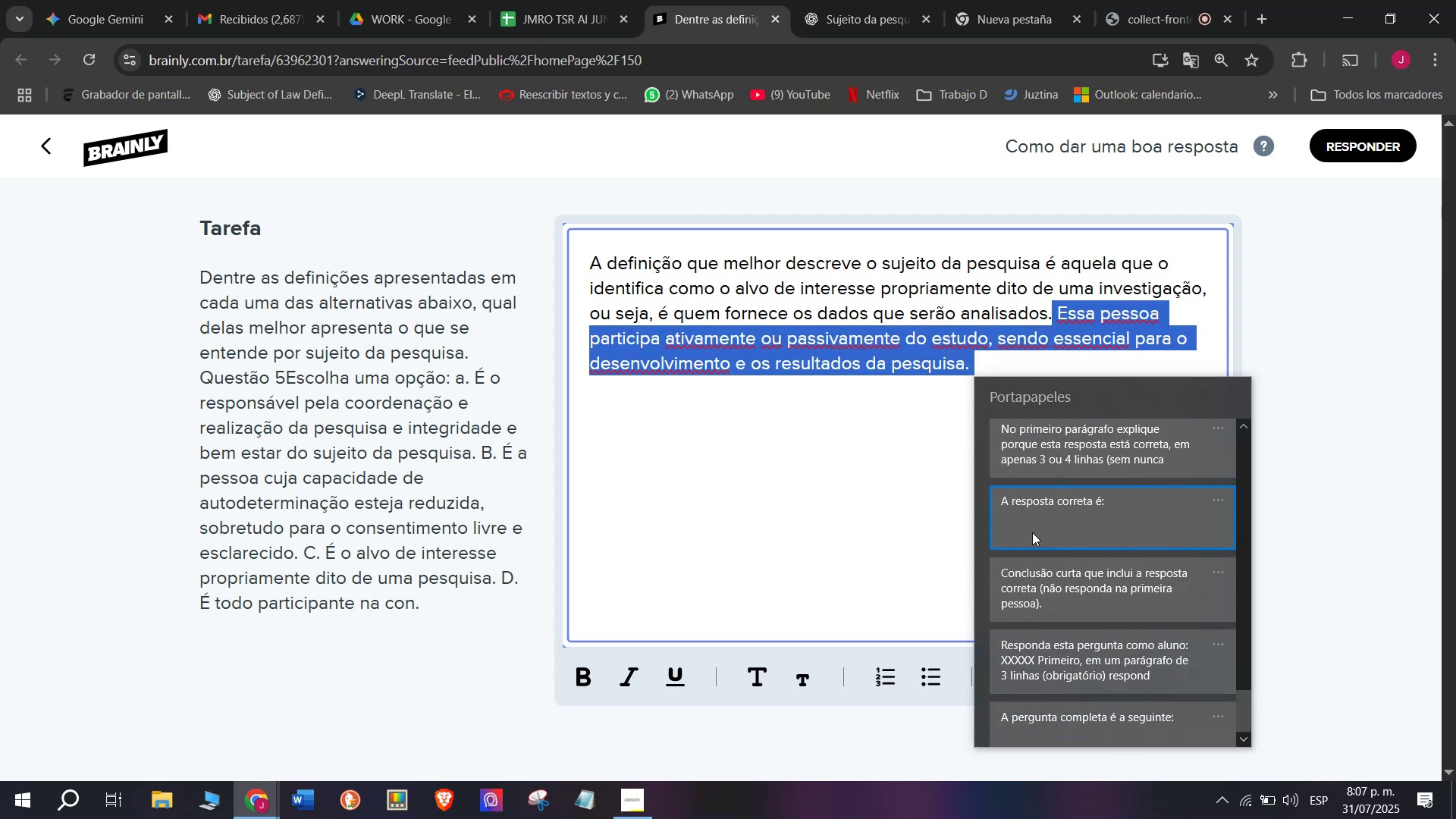 
key(Control+ControlLeft)
 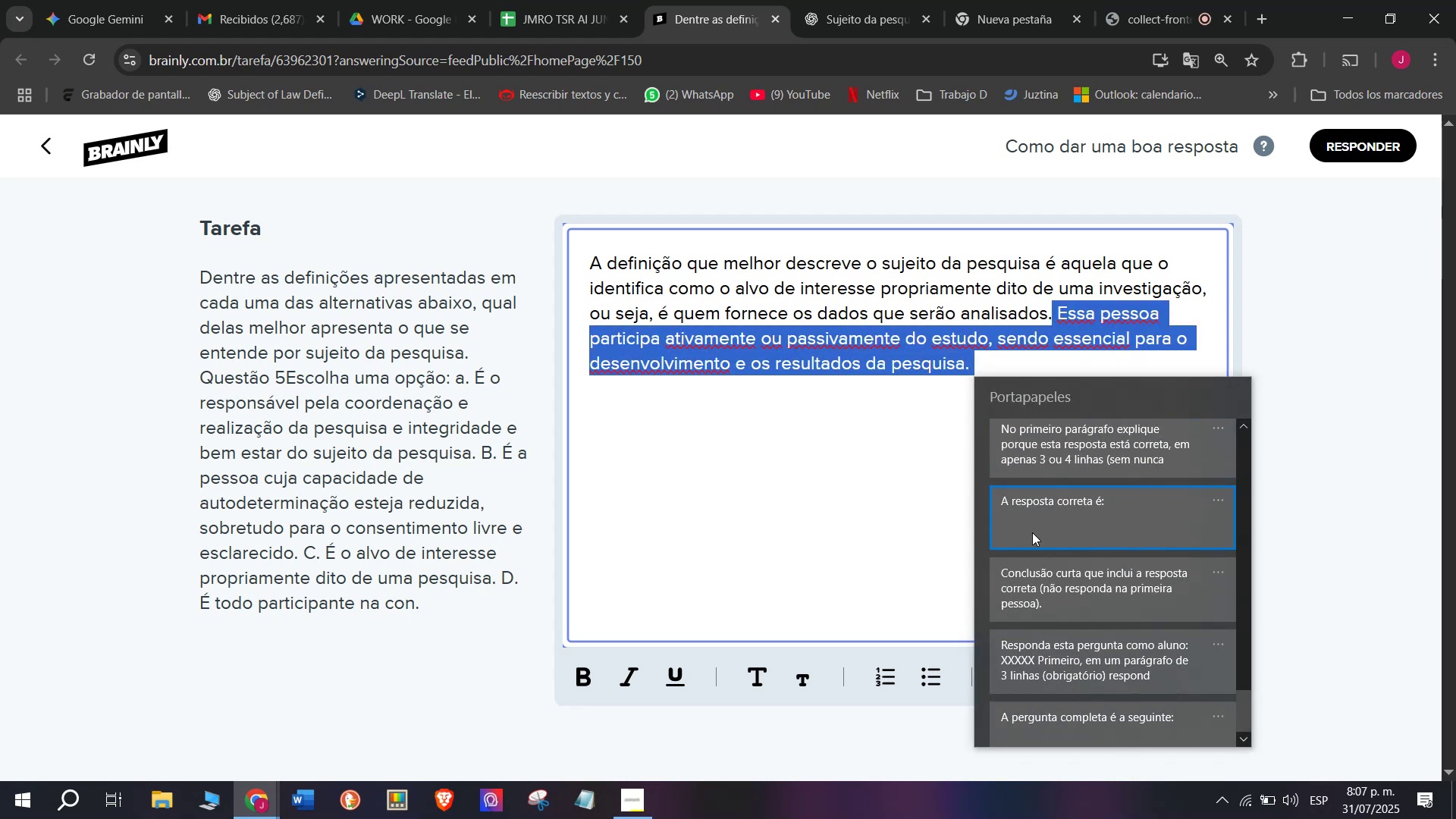 
key(Control+V)
 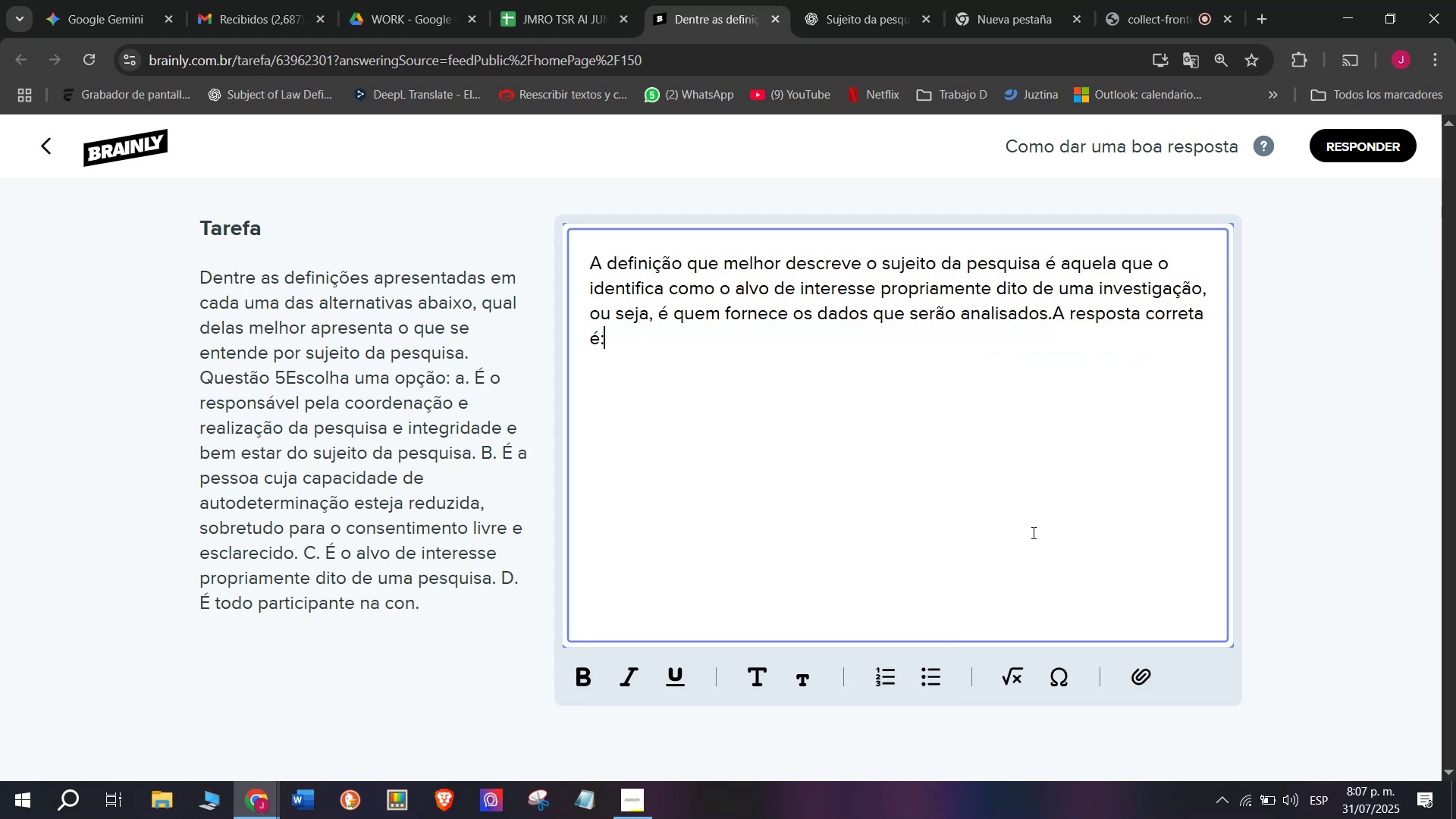 
key(Space)
 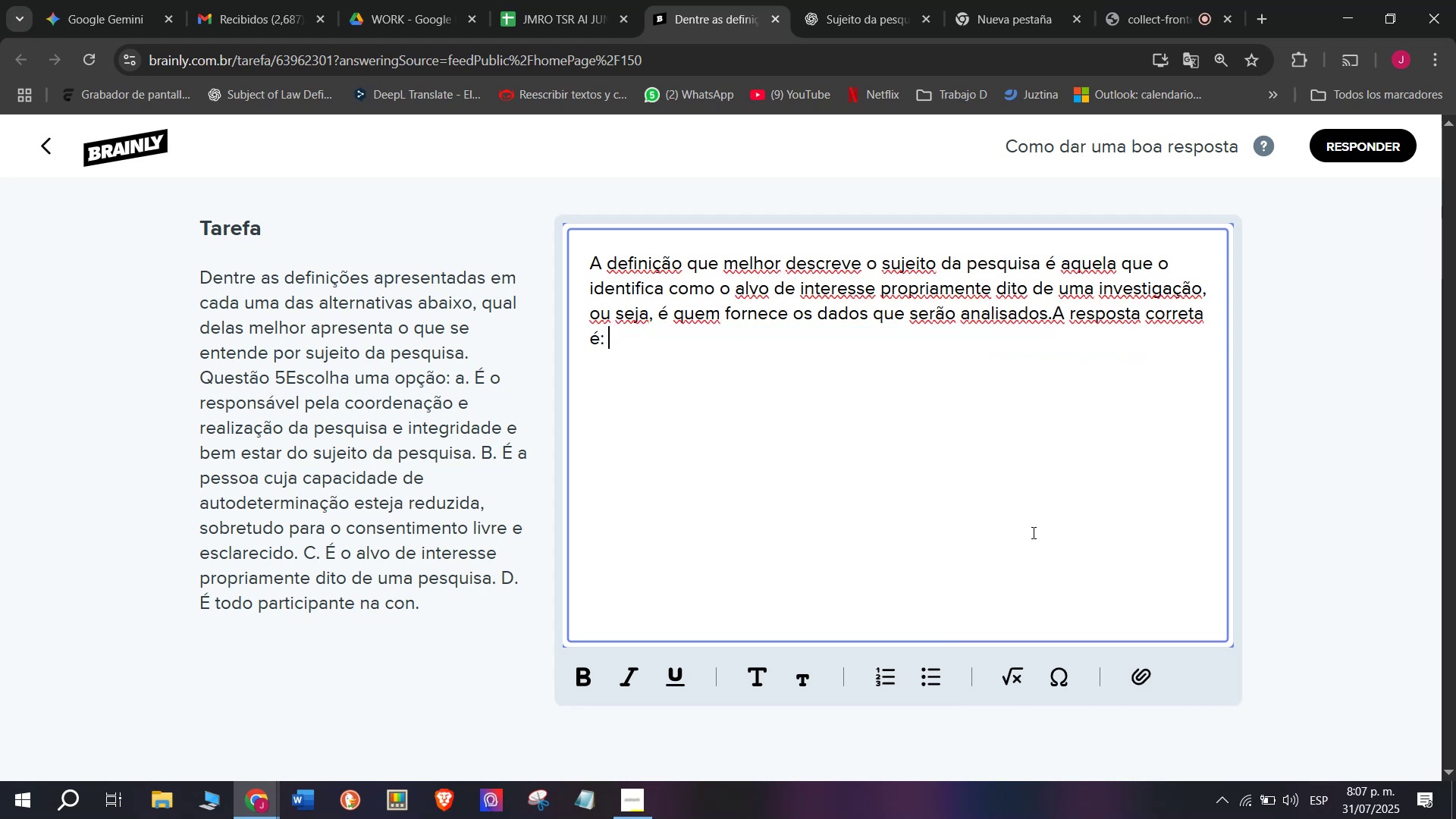 
key(Meta+V)
 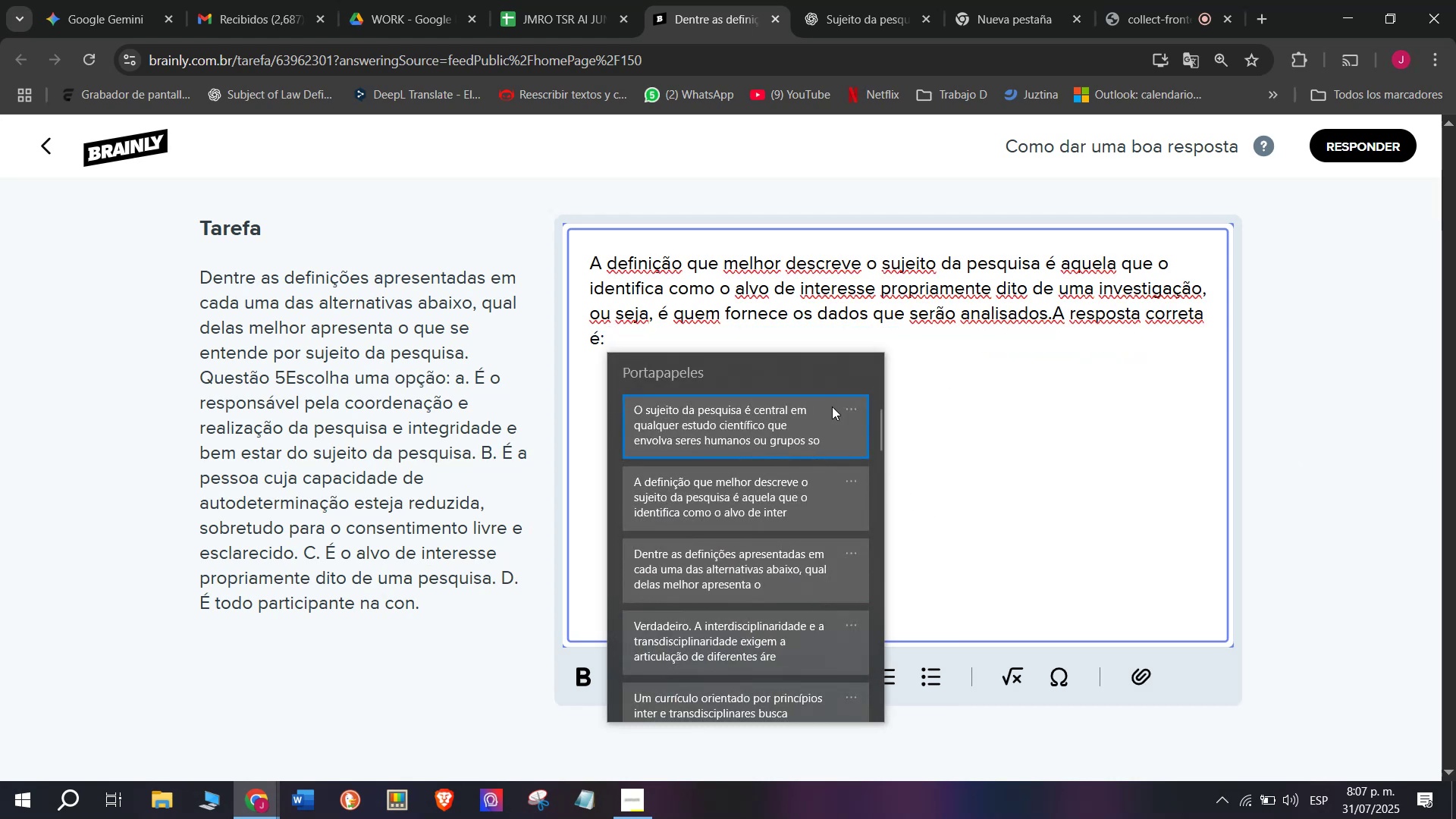 
left_click([788, 322])
 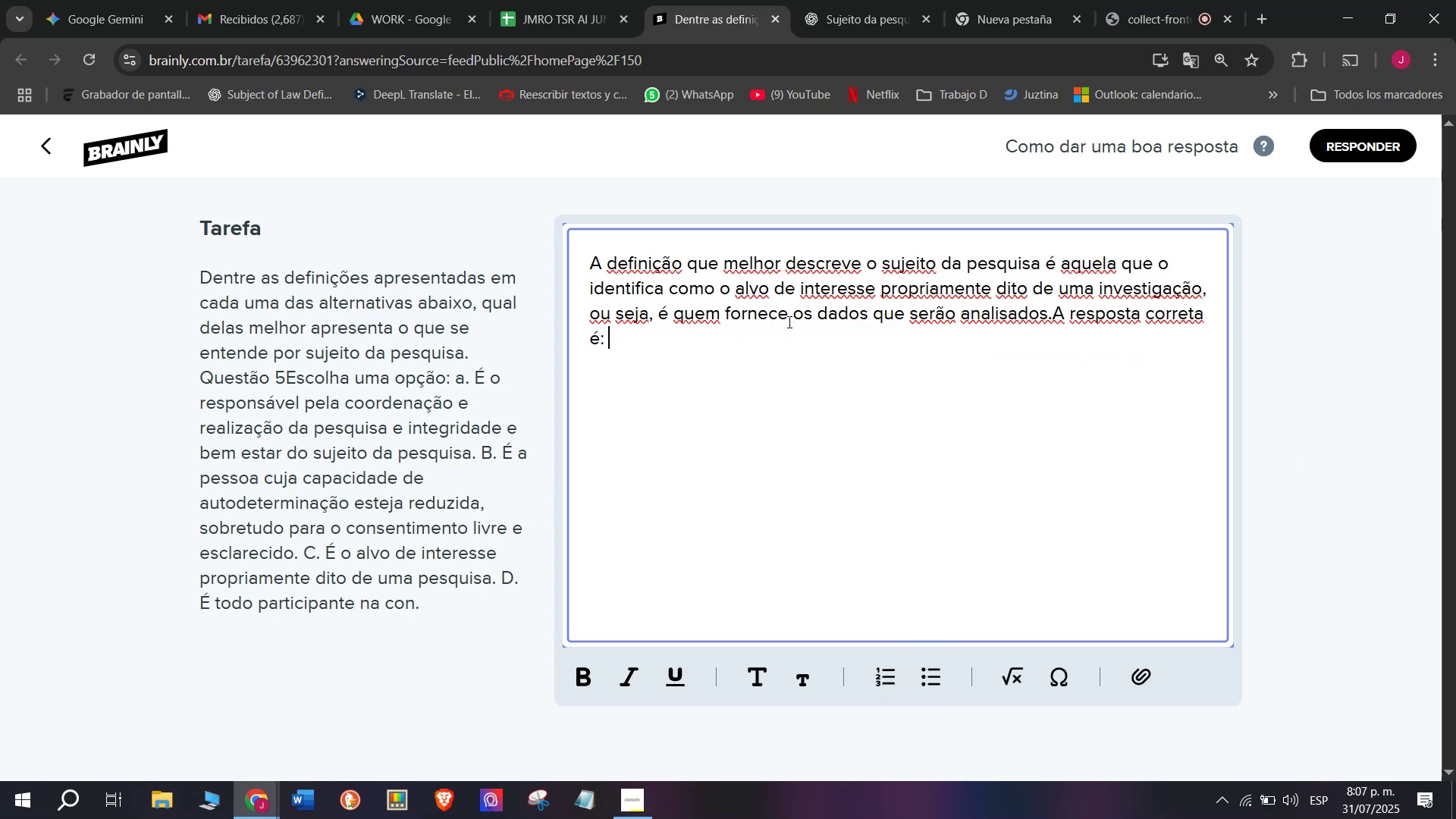 
key(Shift+C)
 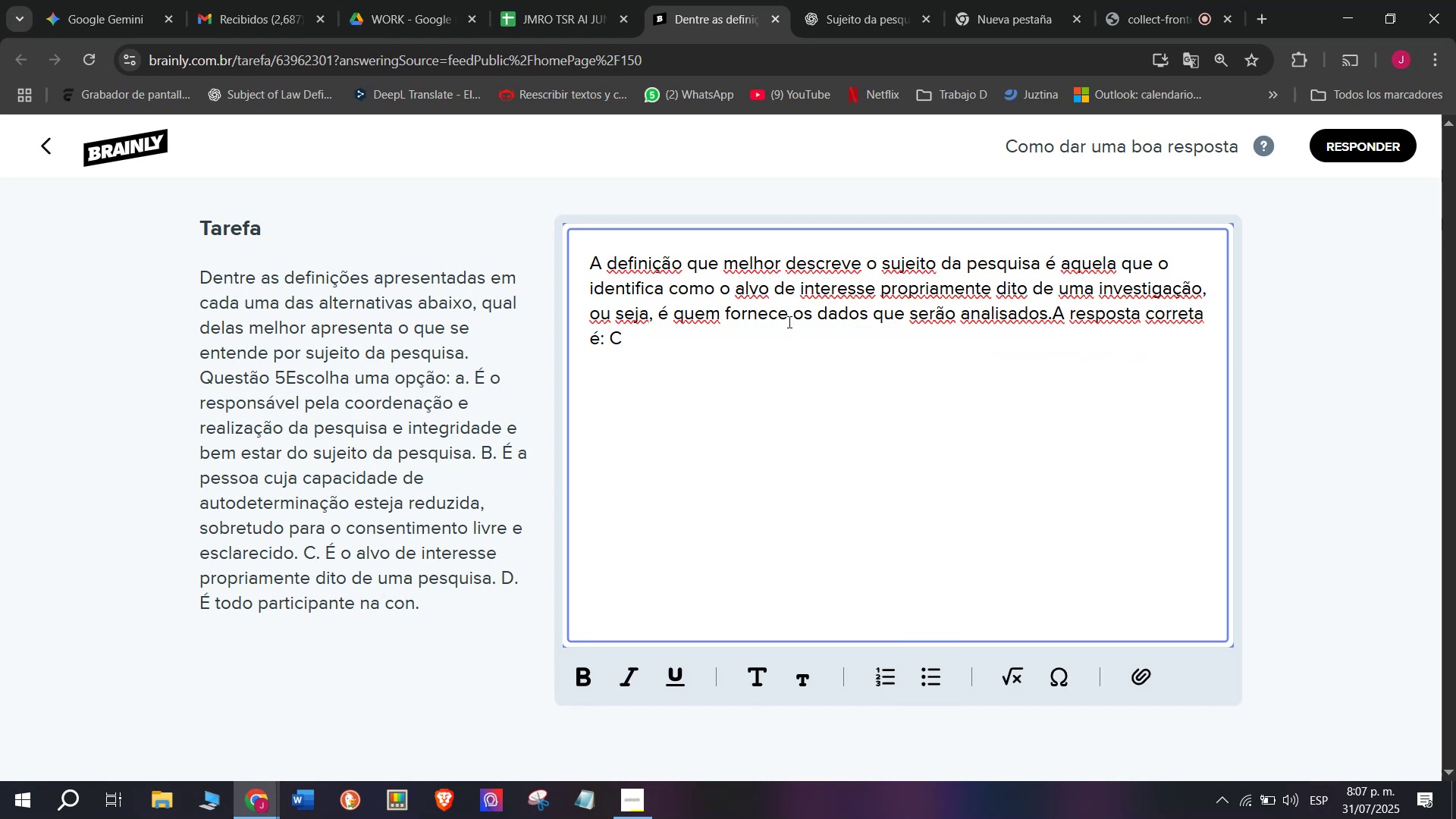 
key(Period)
 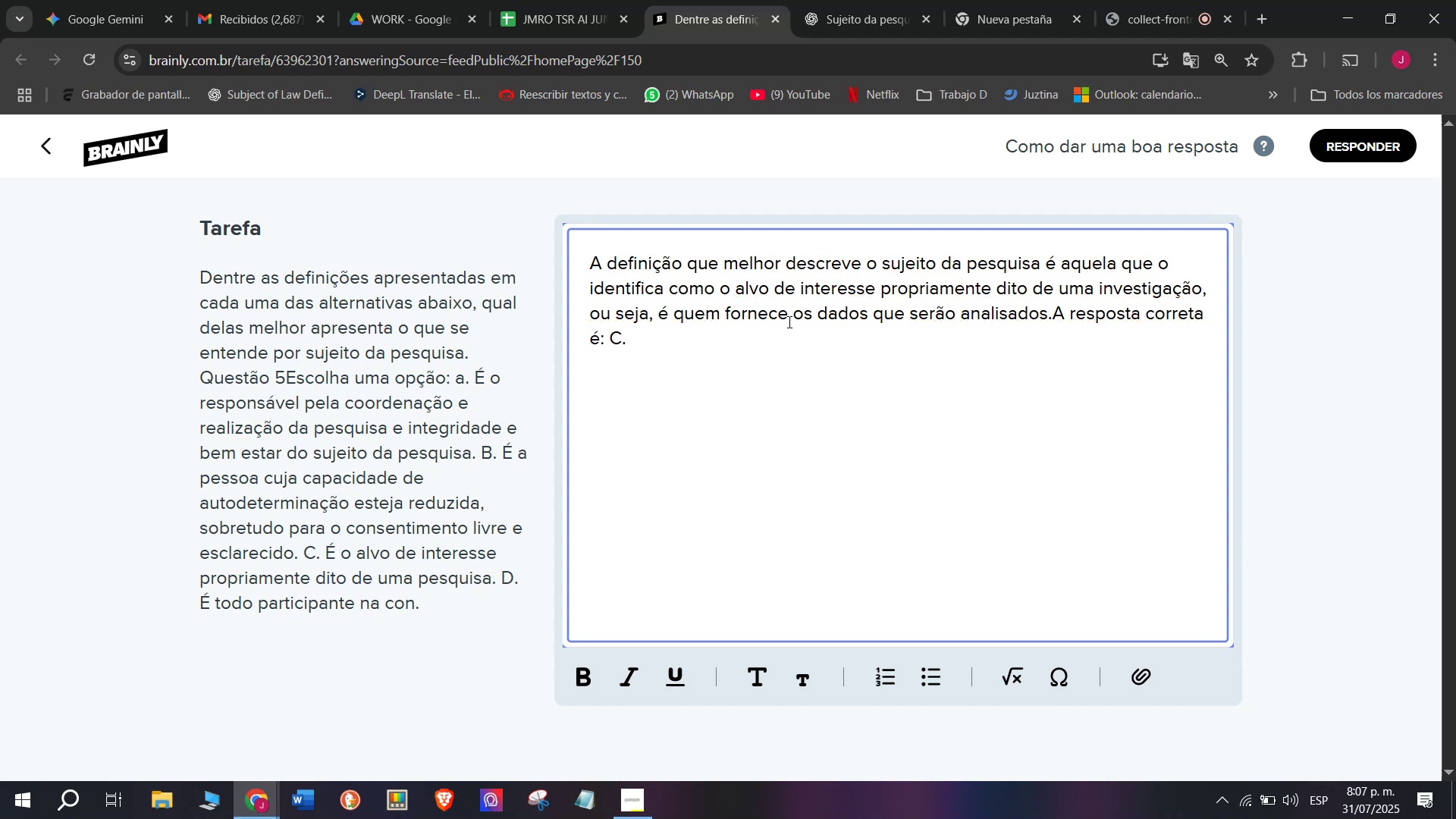 
key(Enter)
 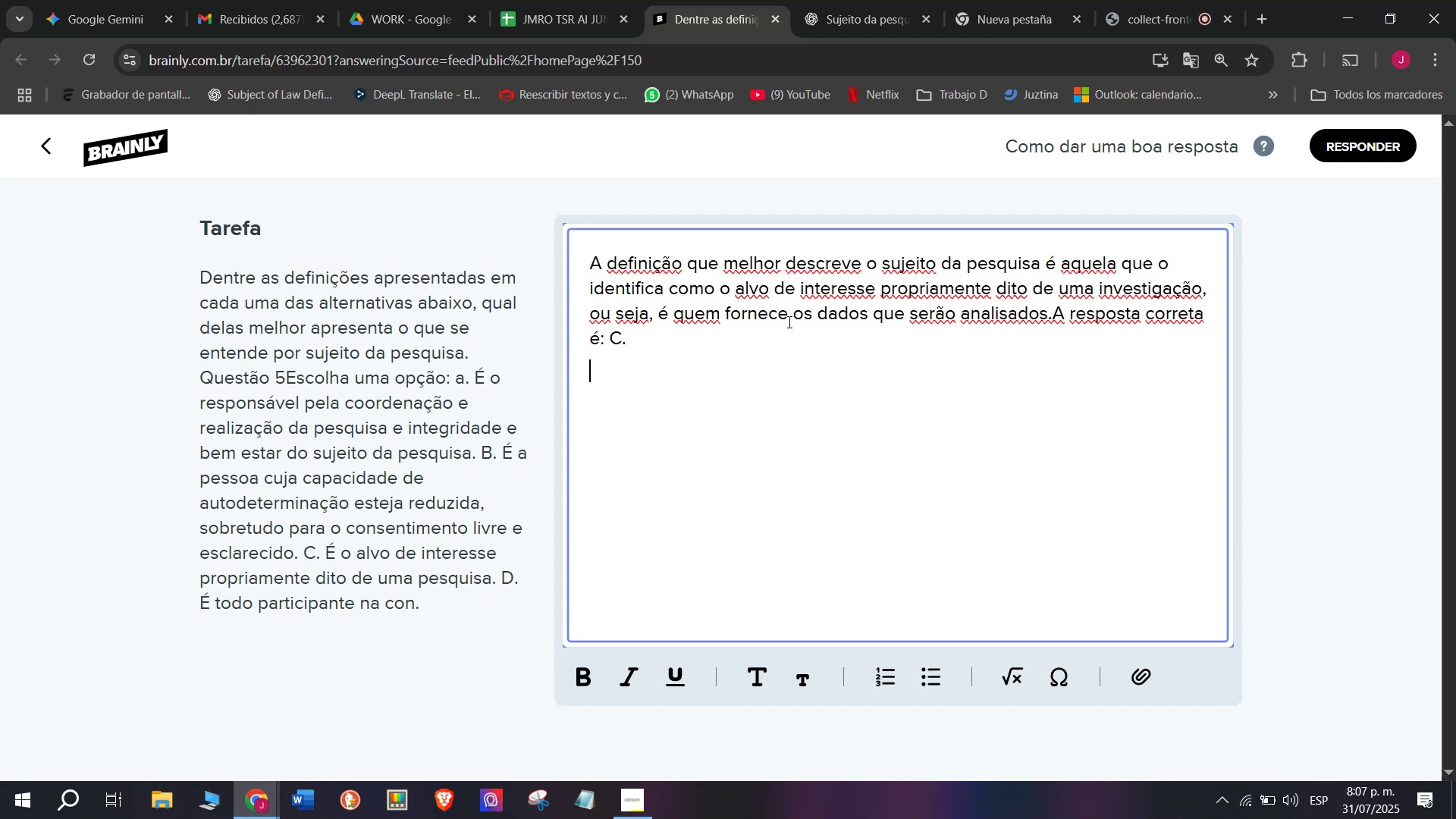 
key(Enter)
 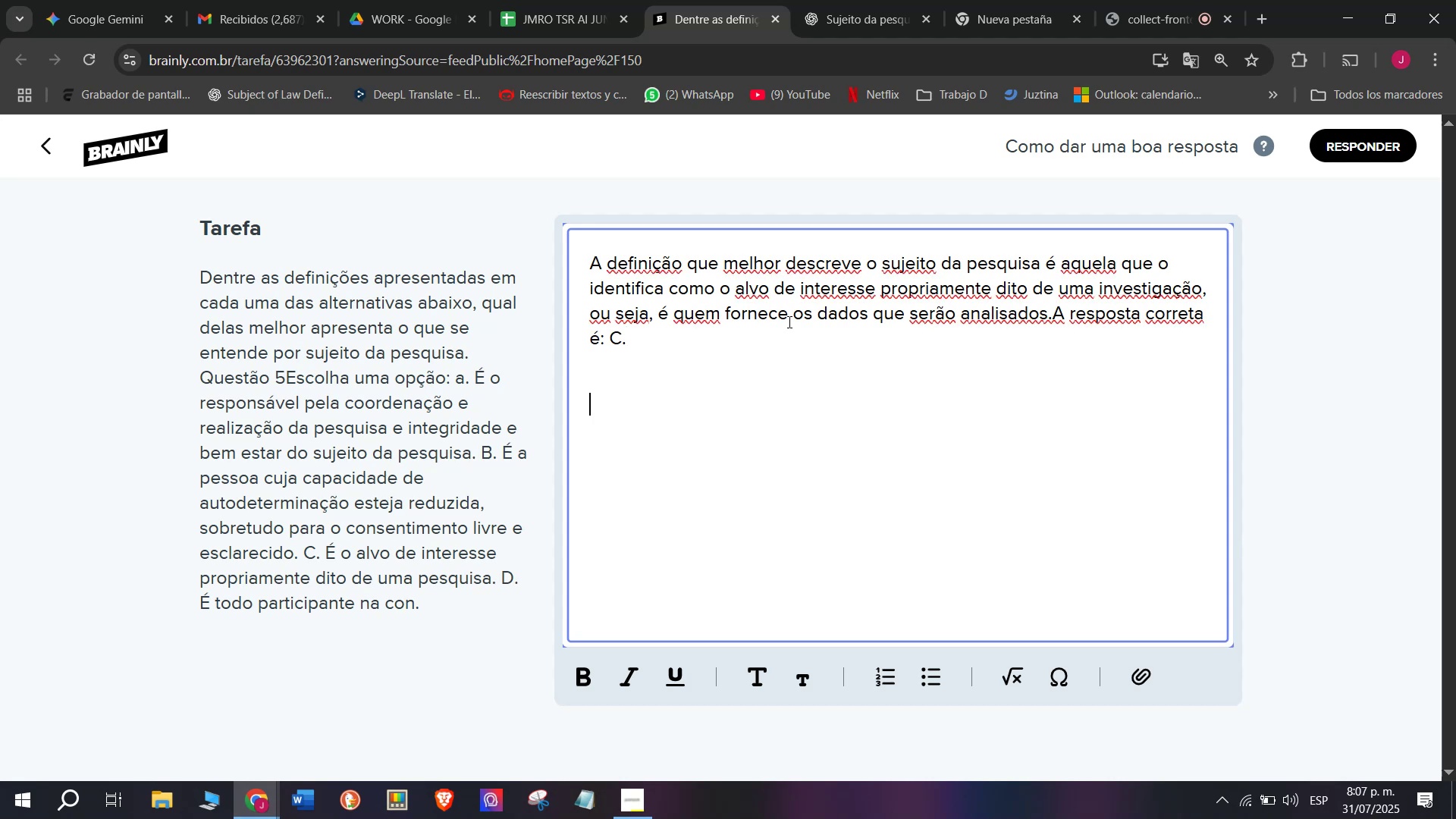 
key(Meta+MetaLeft)
 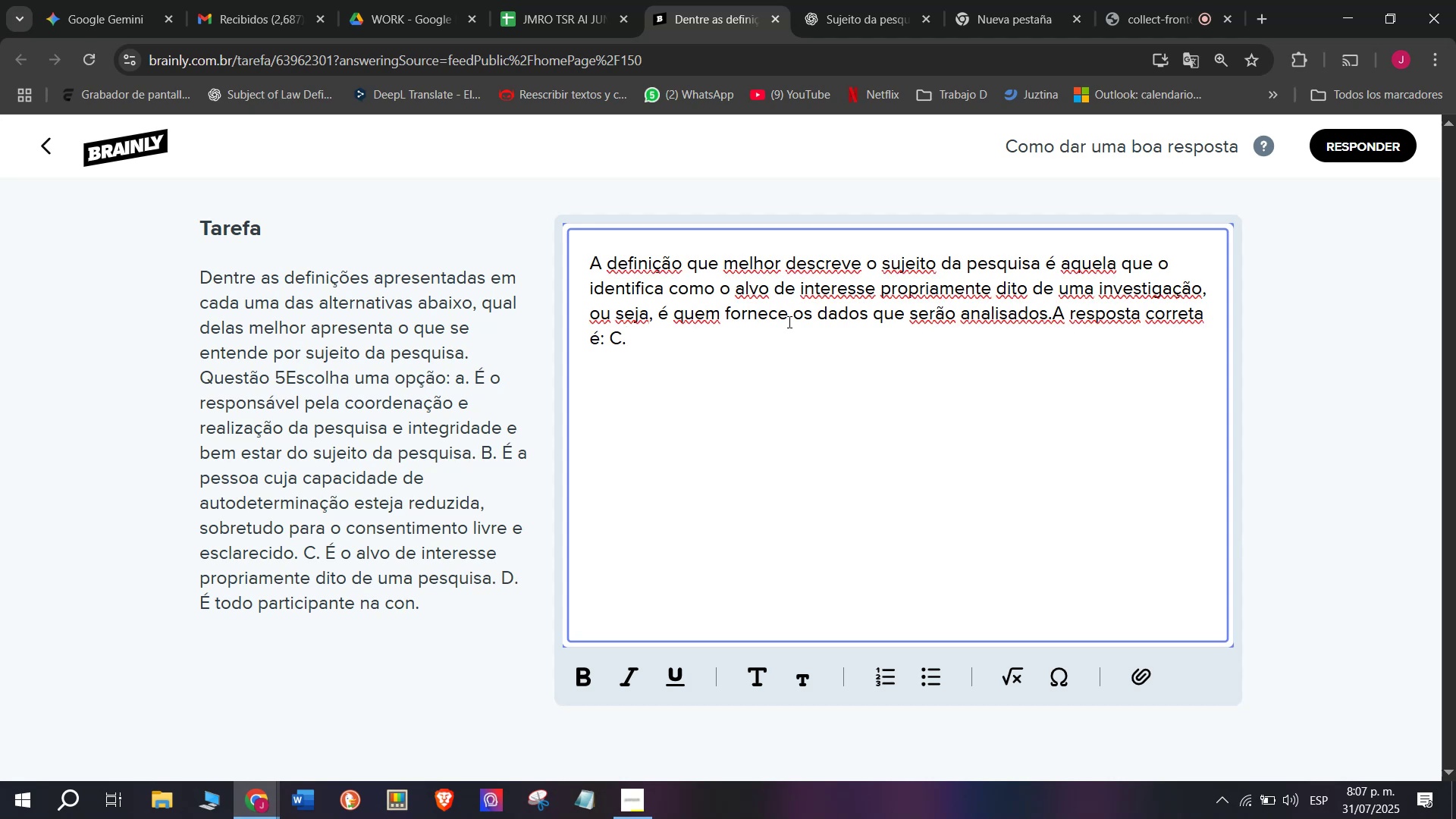 
key(Meta+V)
 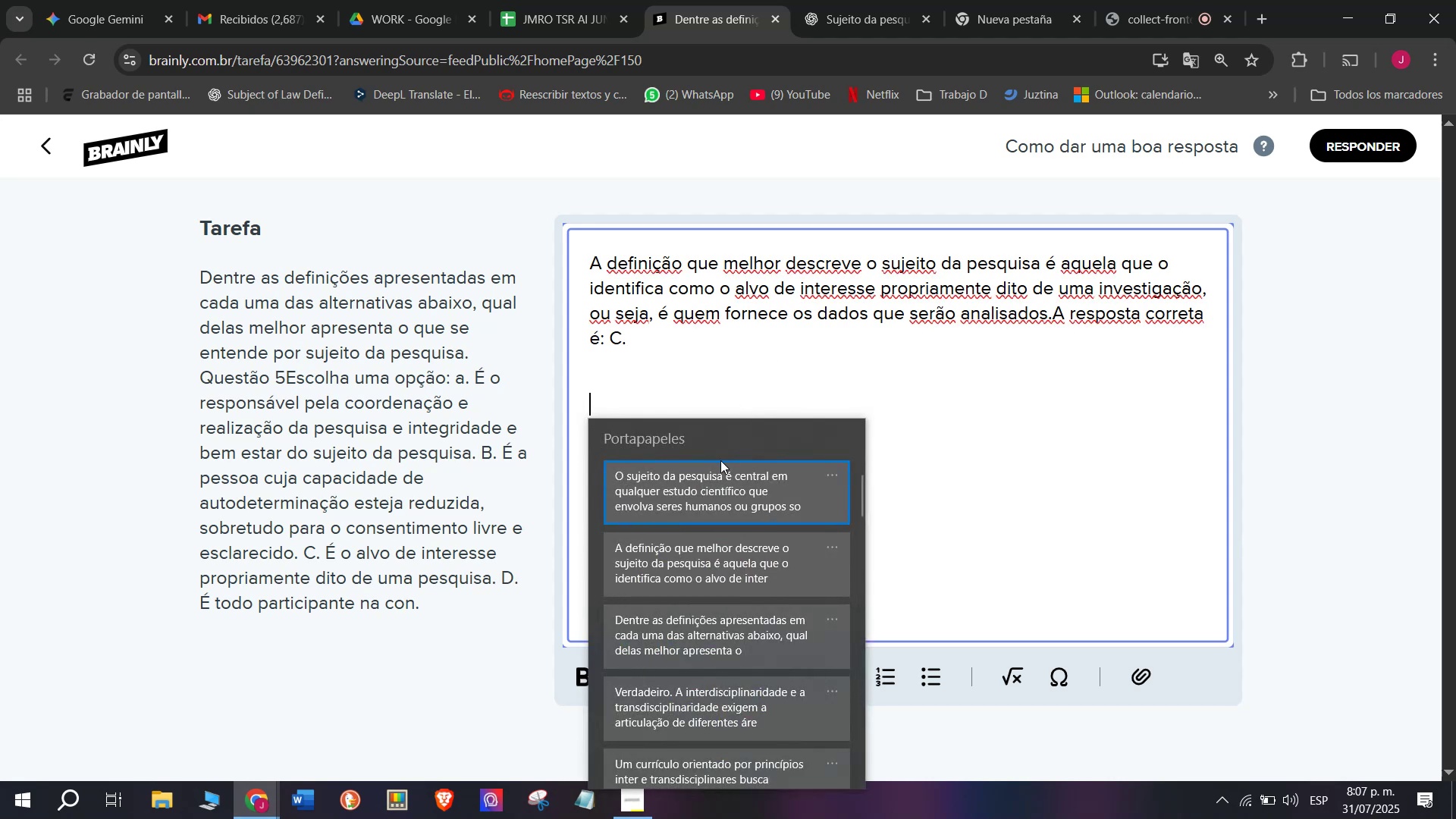 
key(Control+ControlLeft)
 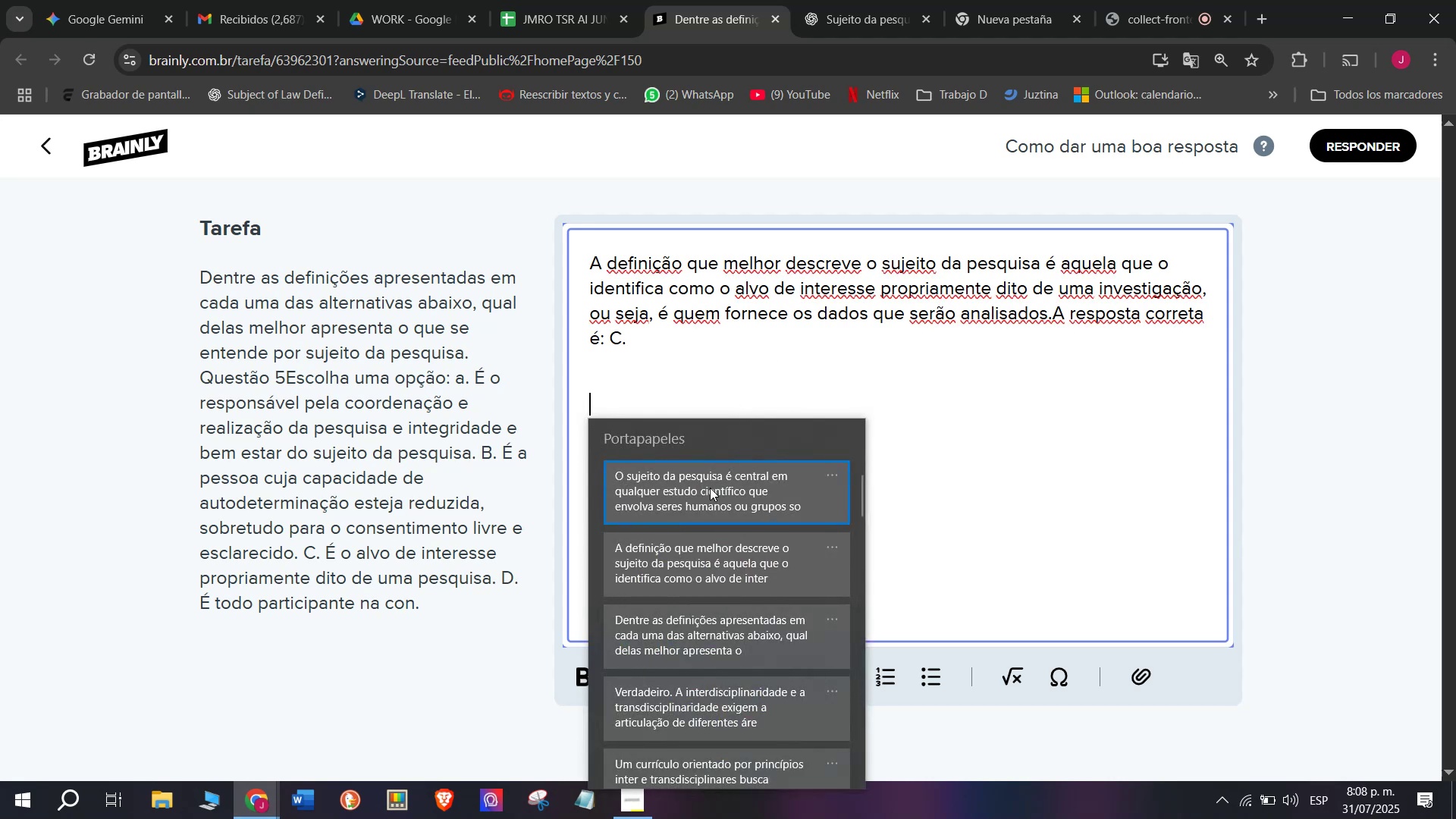 
key(Control+V)
 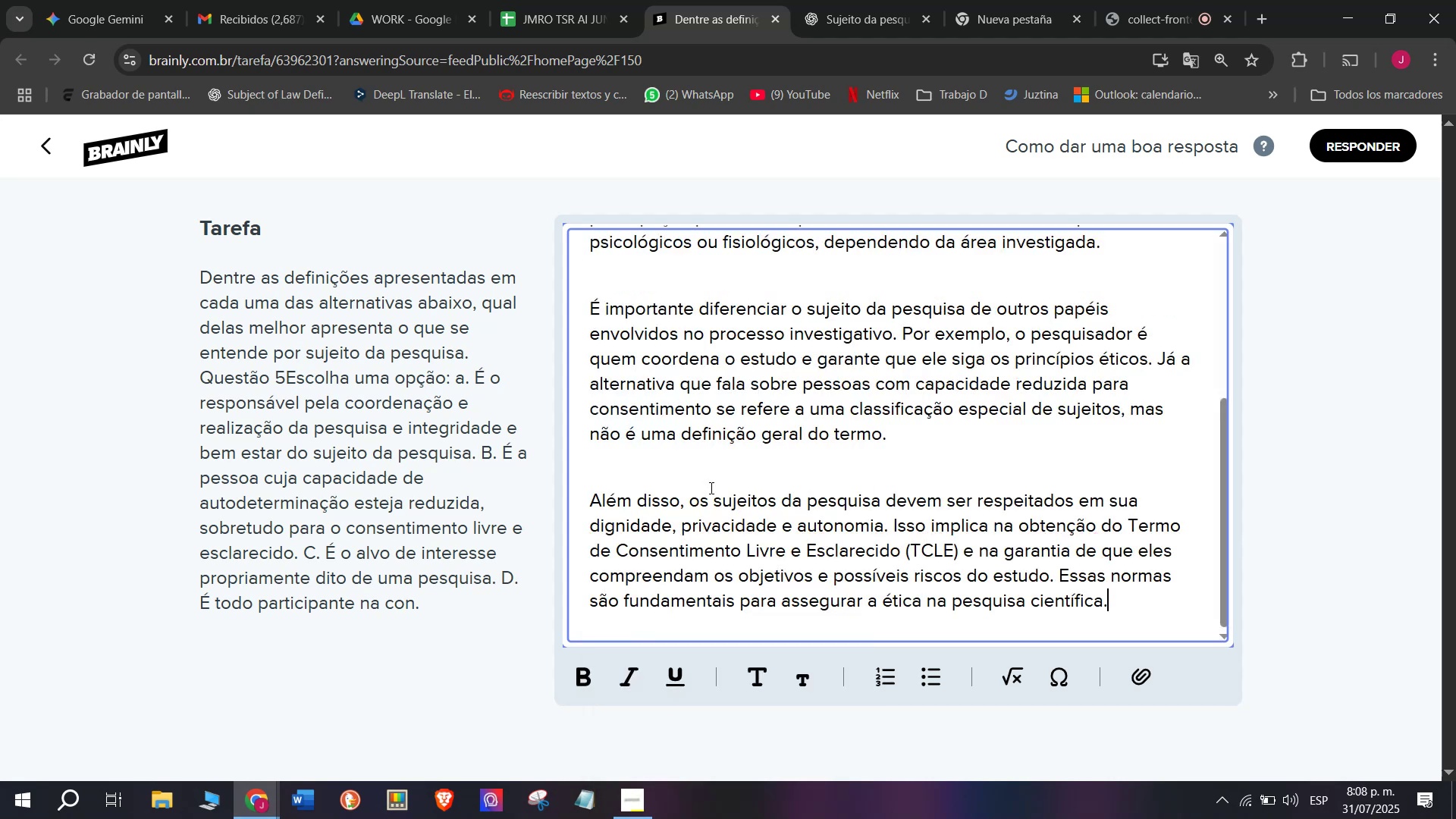 
scroll: coordinate [781, 500], scroll_direction: up, amount: 5.0
 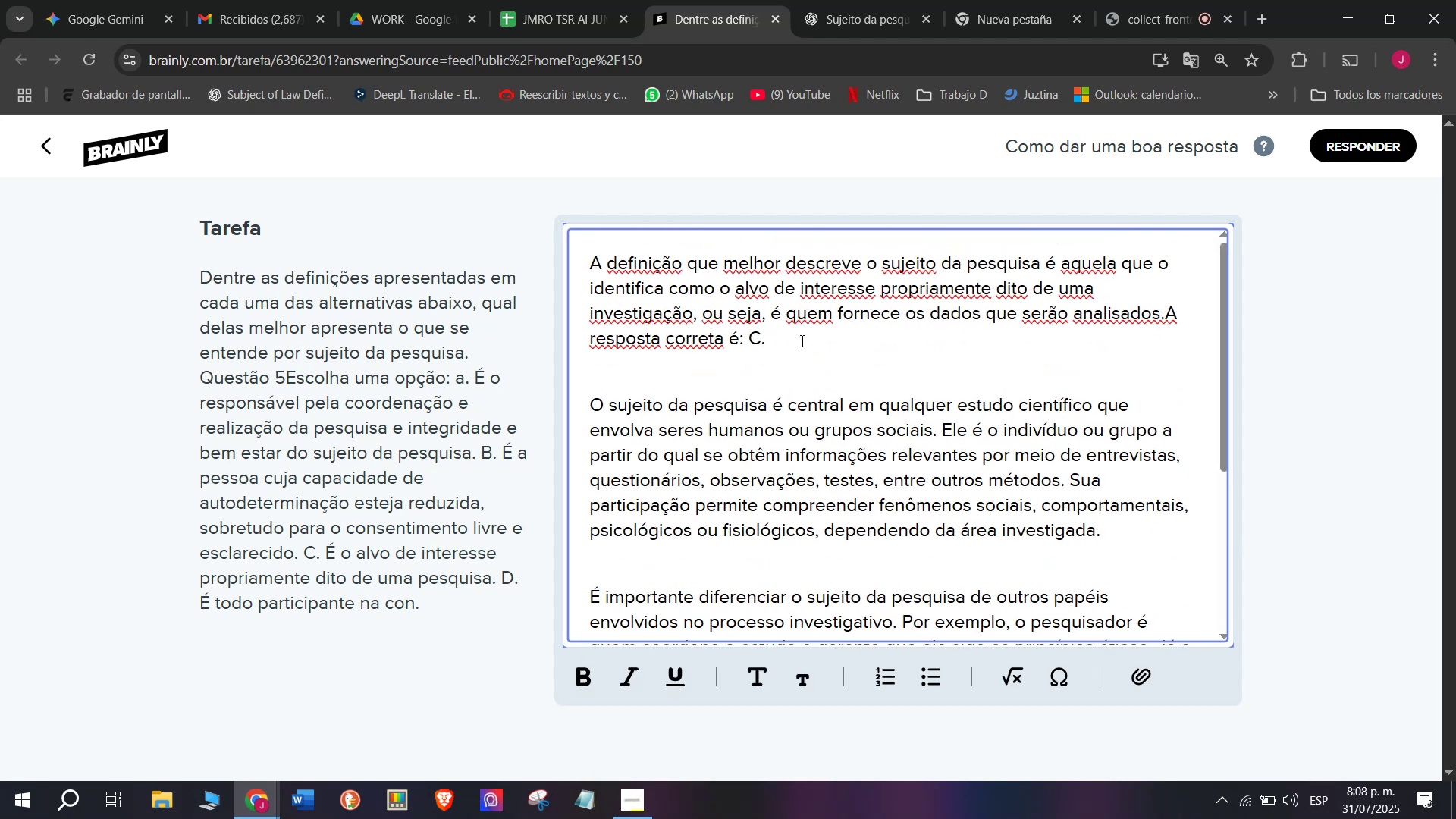 
left_click_drag(start_coordinate=[799, 333], to_coordinate=[1171, 318])
 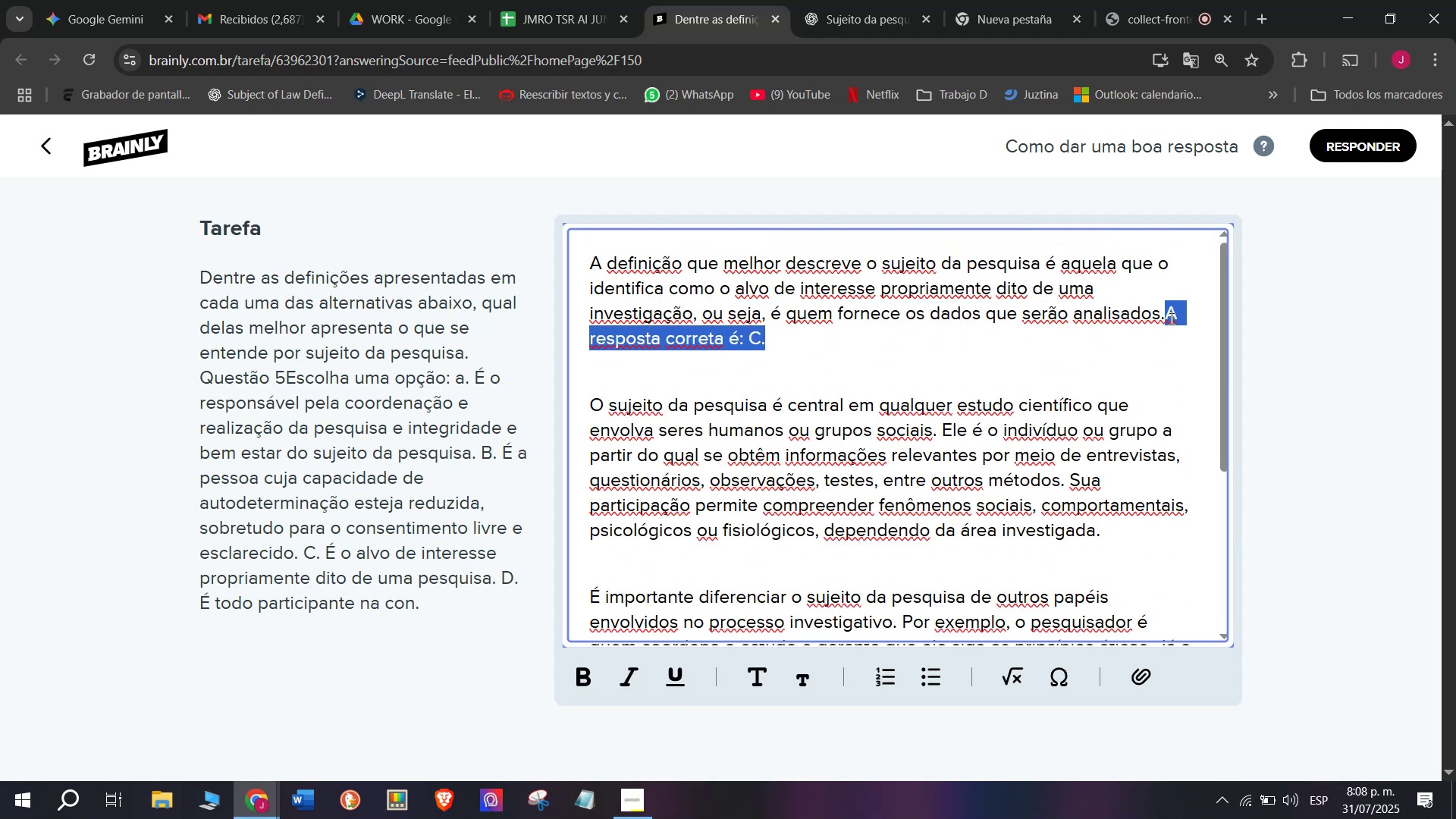 
key(Control+B)
 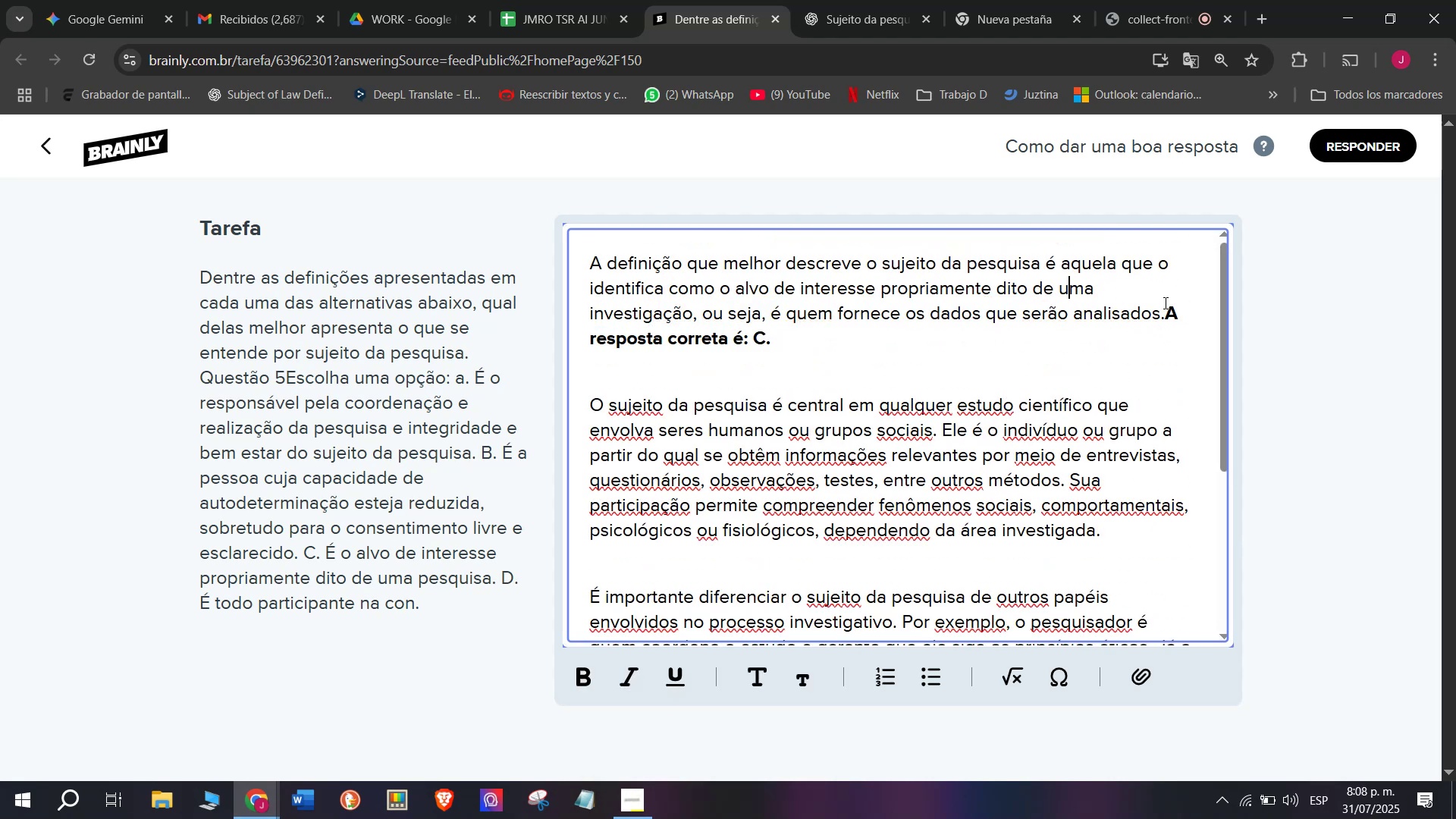 
left_click([1165, 304])
 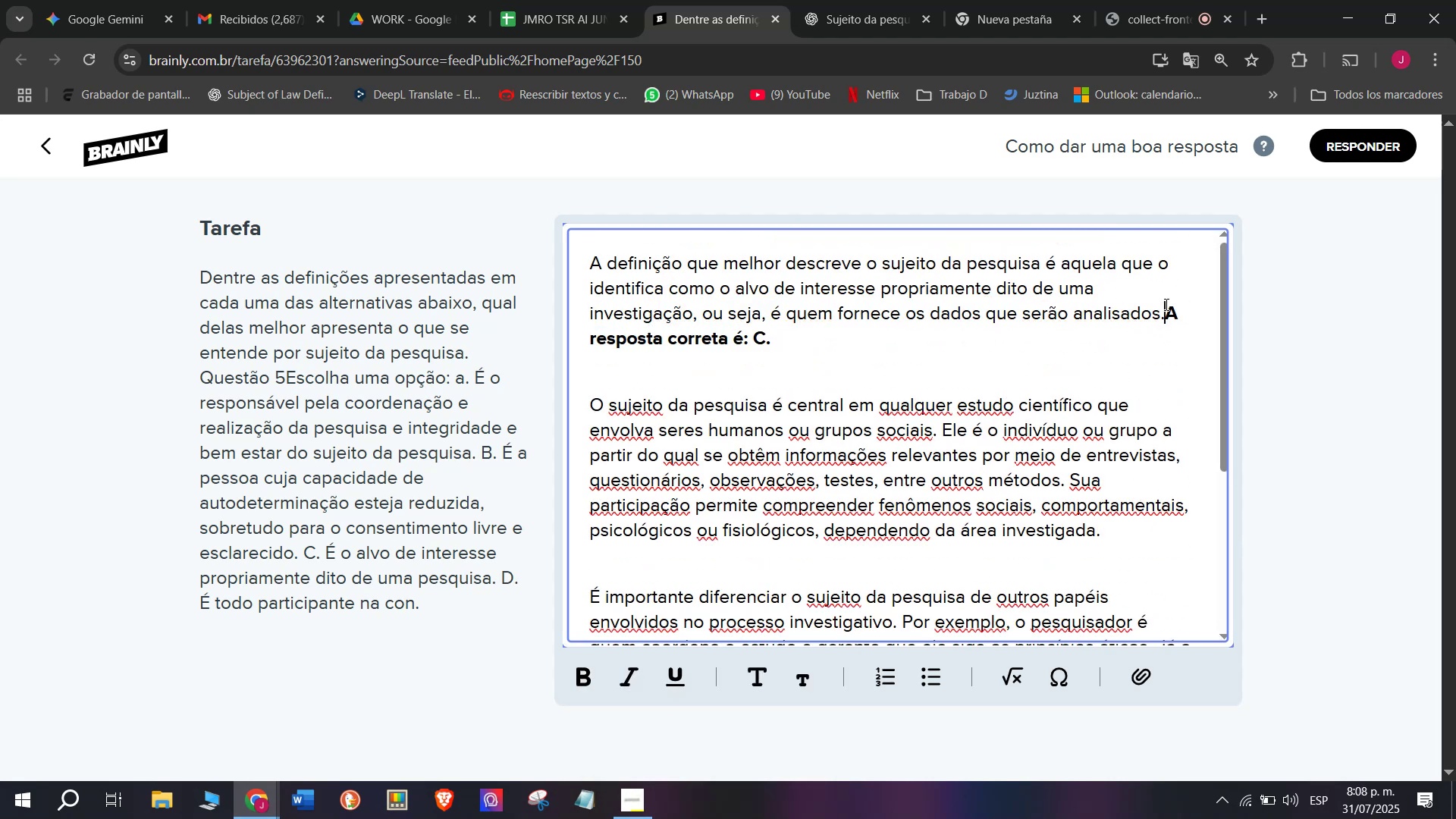 
key(Space)
 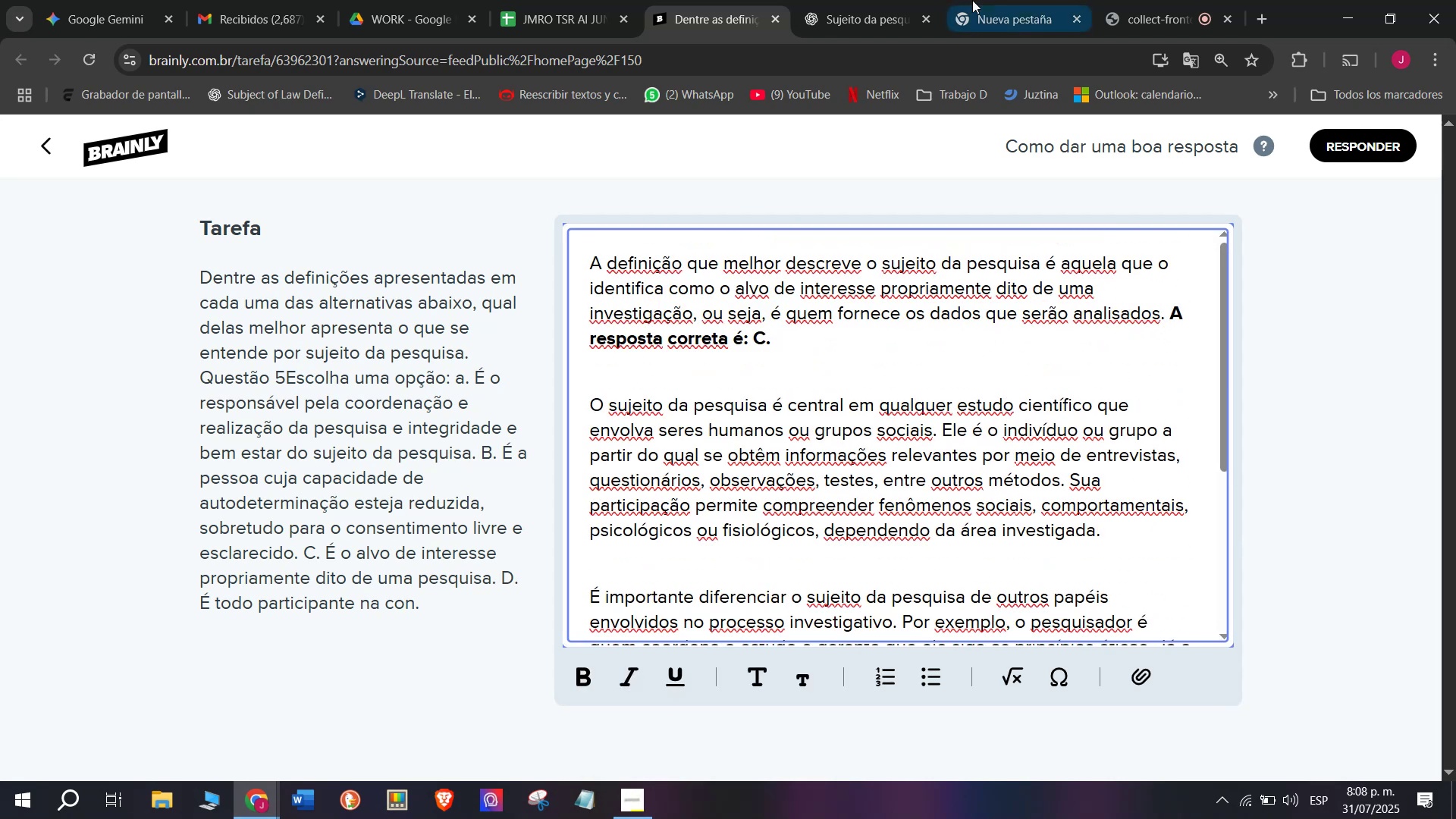 
left_click([985, 0])
 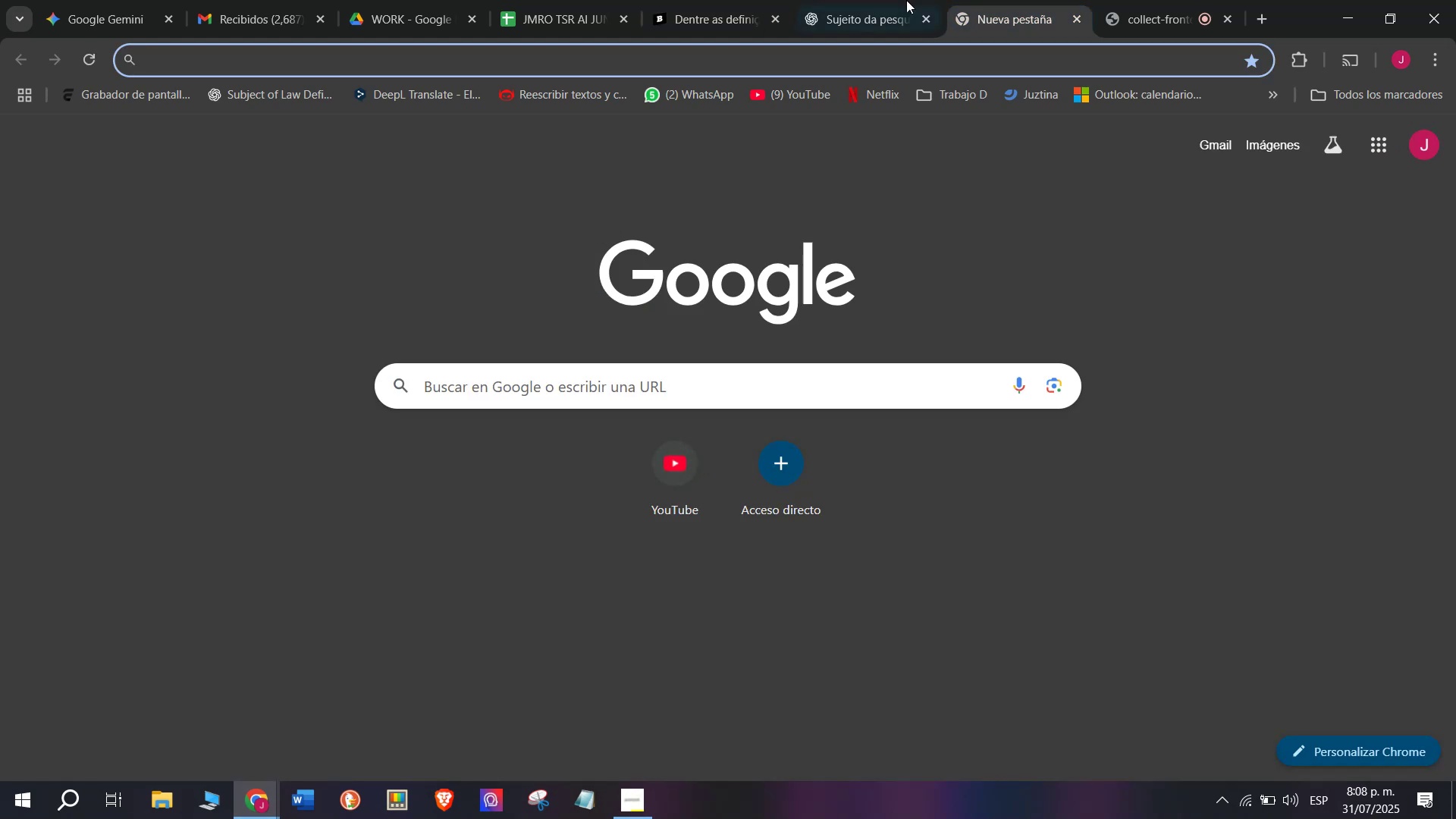 
left_click([860, 0])
 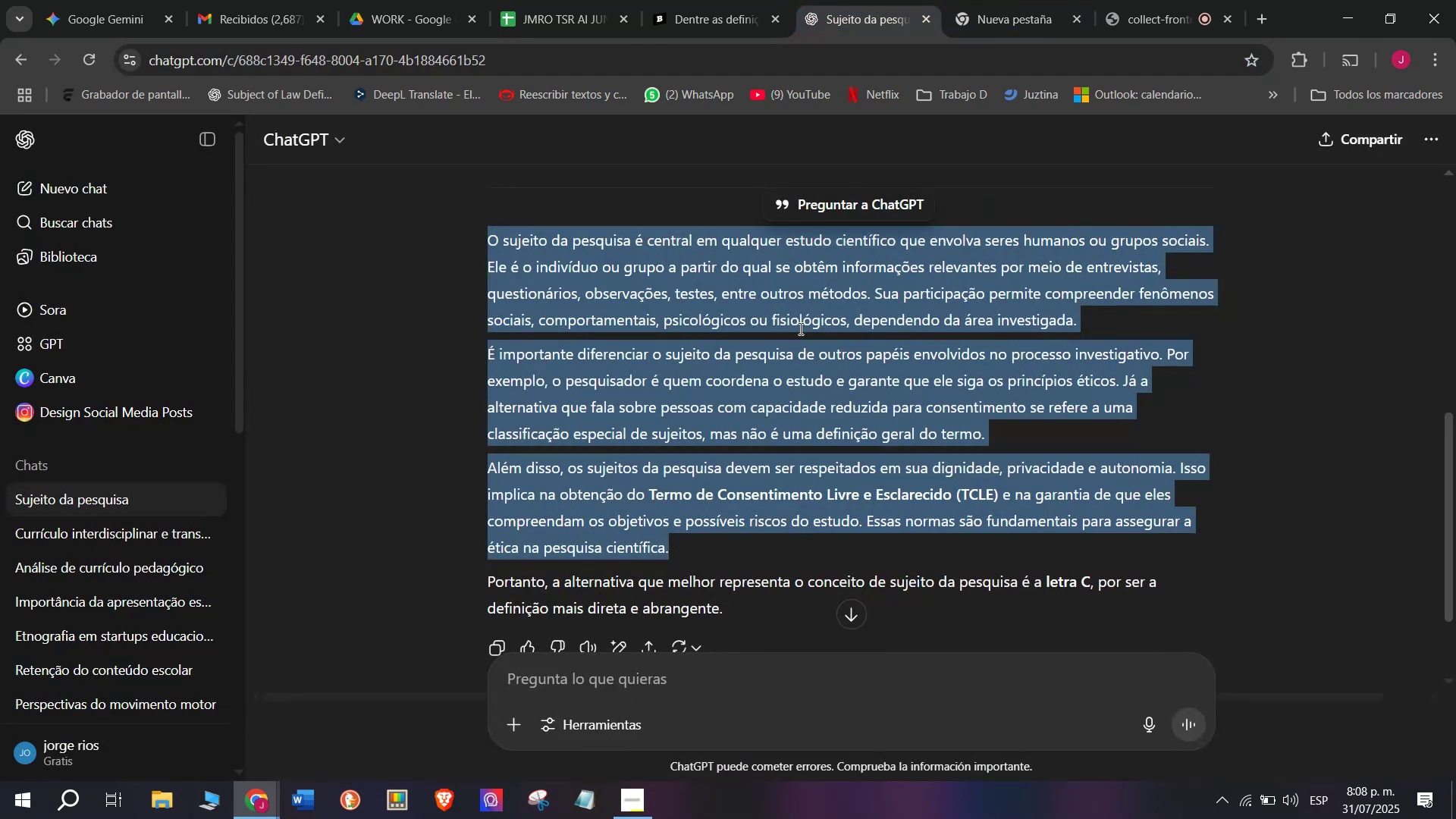 
scroll: coordinate [844, 442], scroll_direction: up, amount: 1.0
 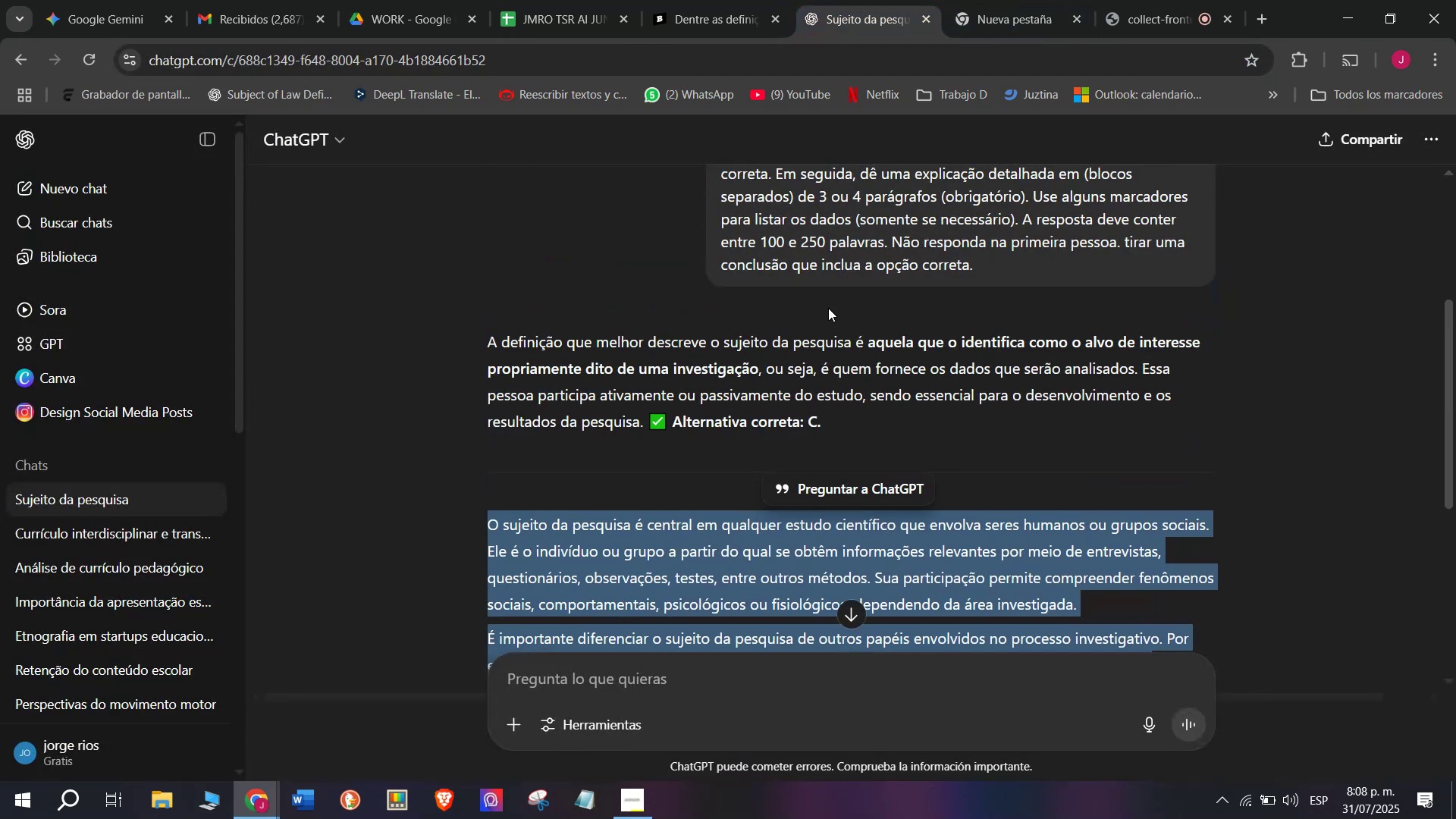 
left_click([713, 0])
 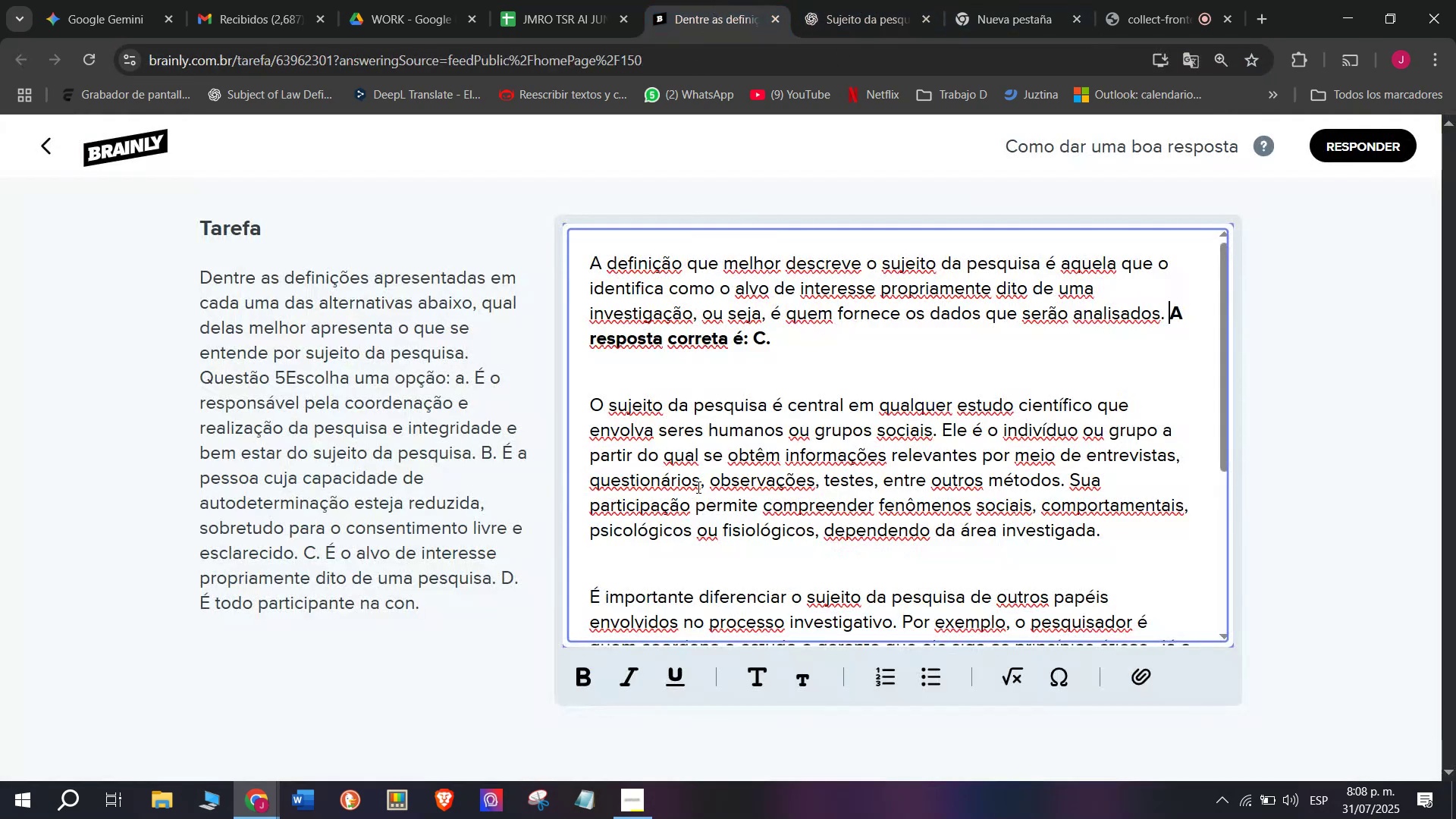 
scroll: coordinate [726, 533], scroll_direction: down, amount: 1.0
 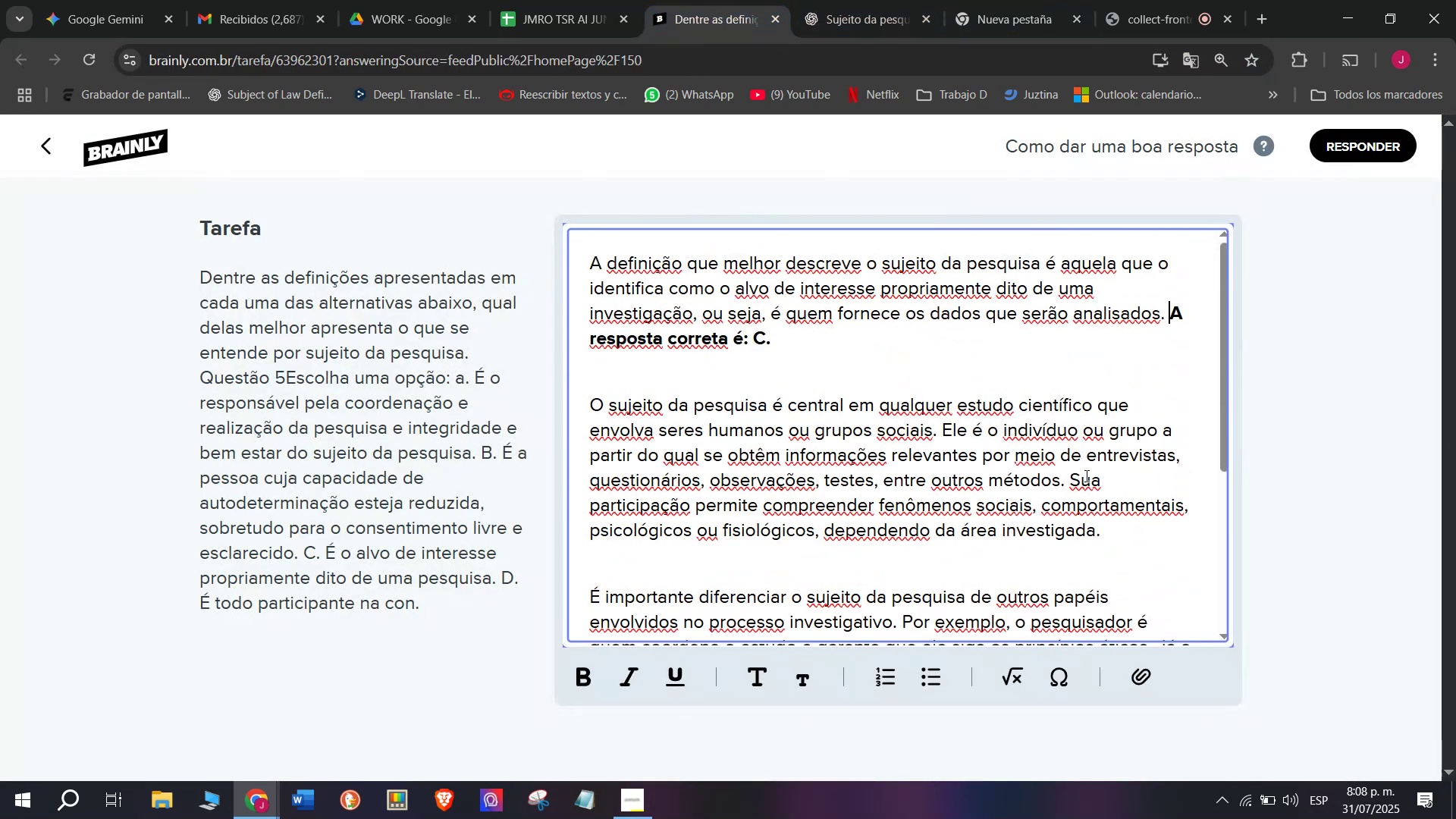 
left_click_drag(start_coordinate=[1067, 484], to_coordinate=[1114, 523])
 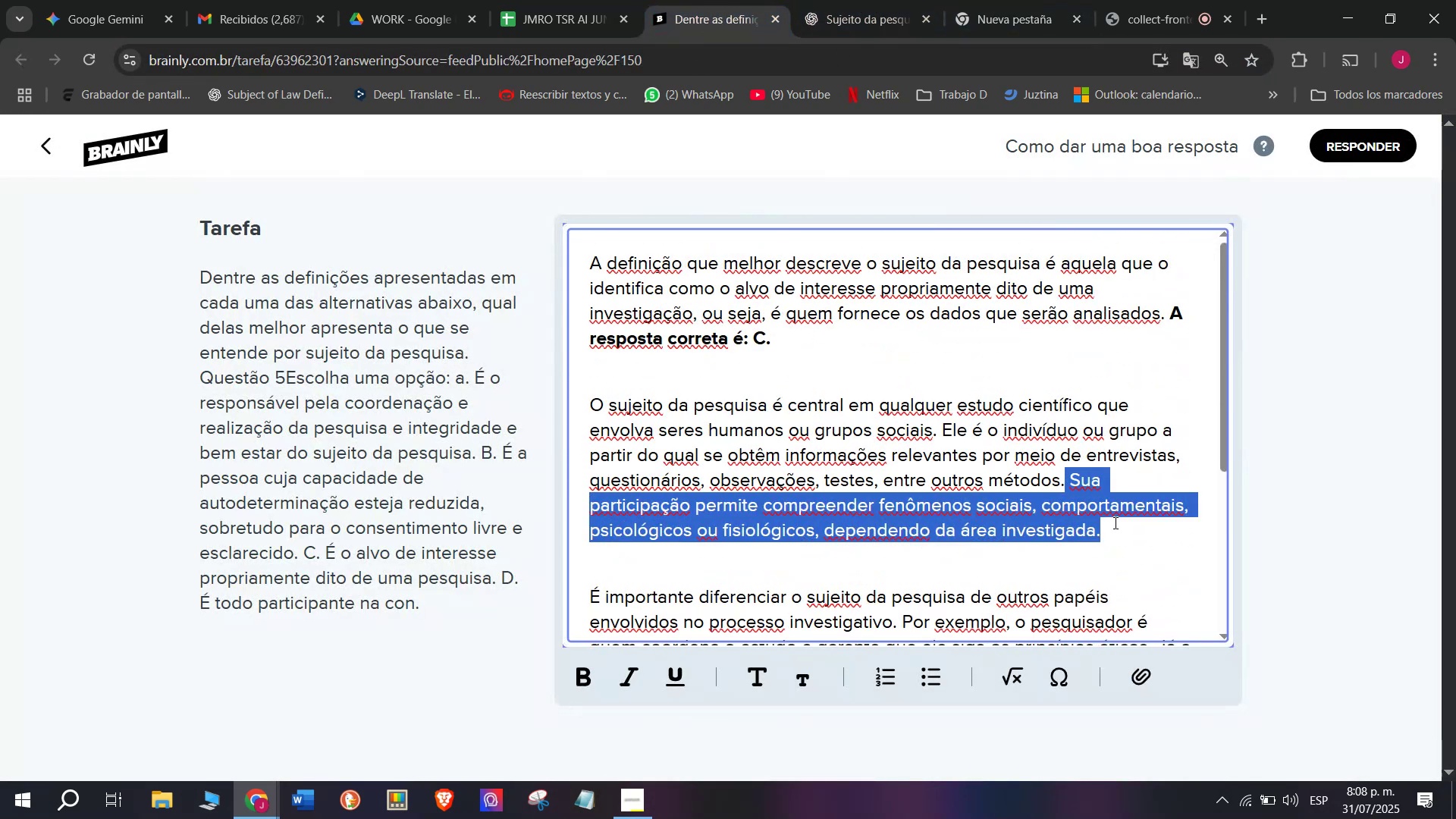 
key(Backspace)
 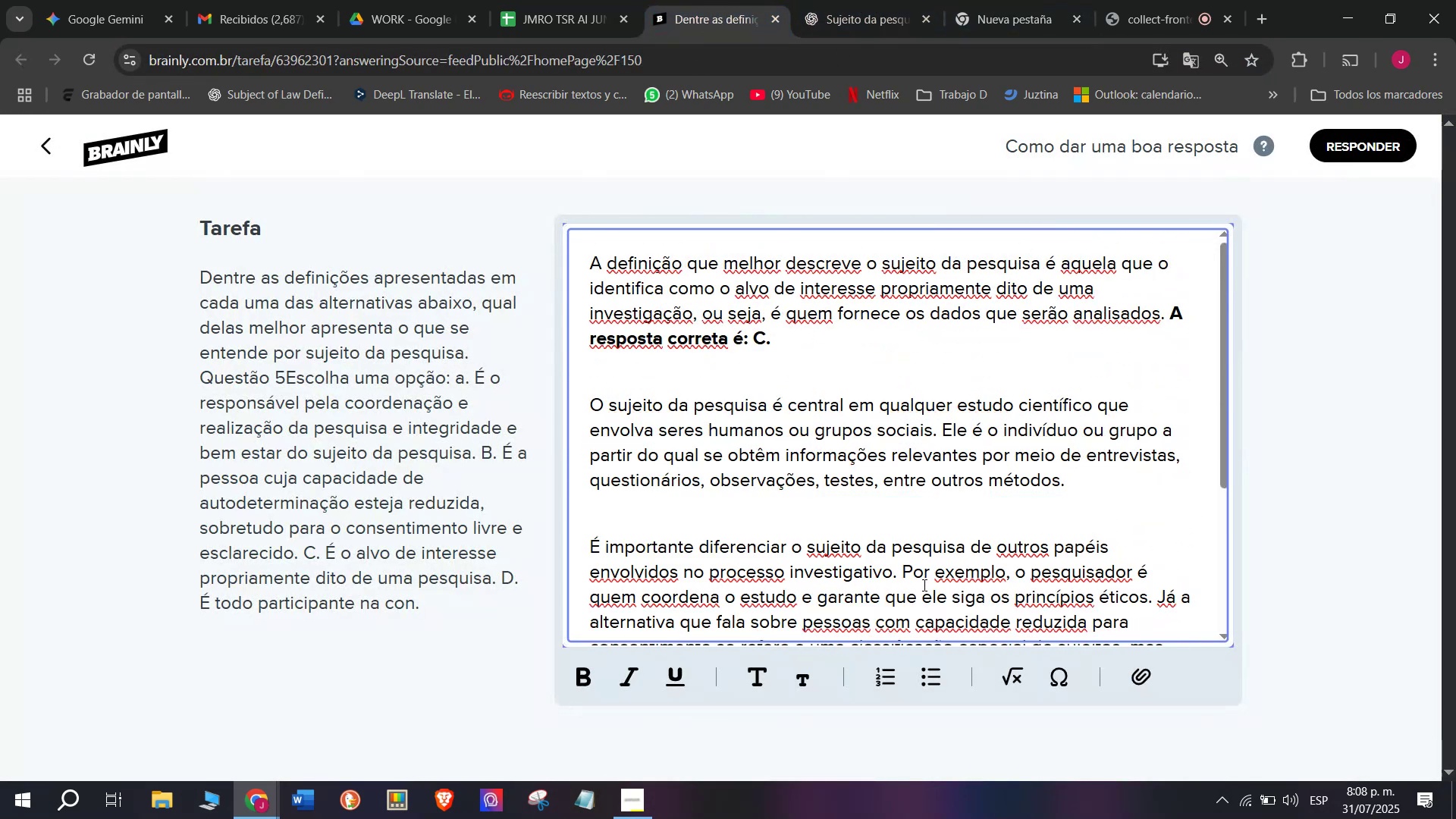 
scroll: coordinate [828, 595], scroll_direction: down, amount: 4.0
 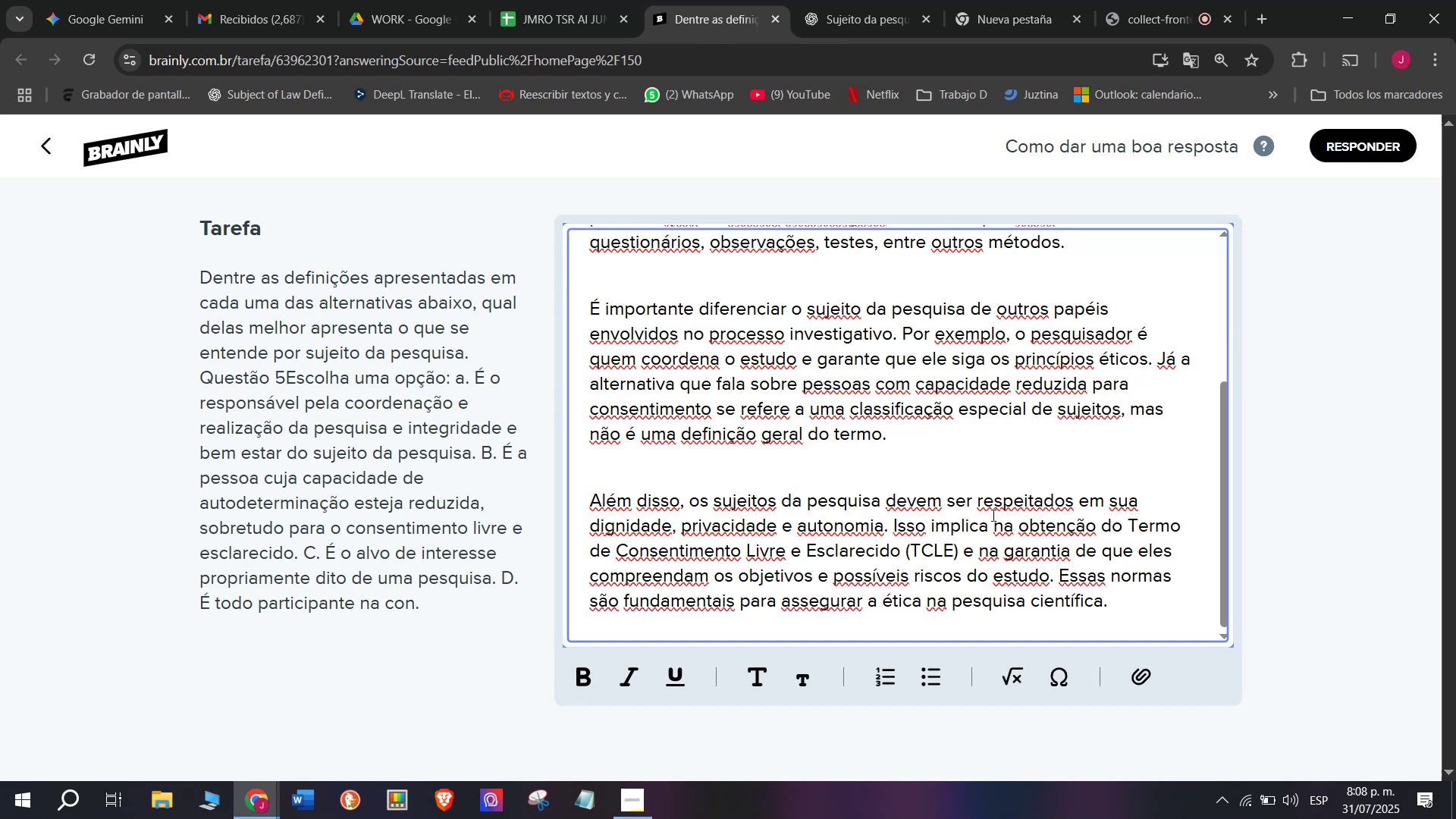 
left_click_drag(start_coordinate=[1124, 600], to_coordinate=[534, 141])
 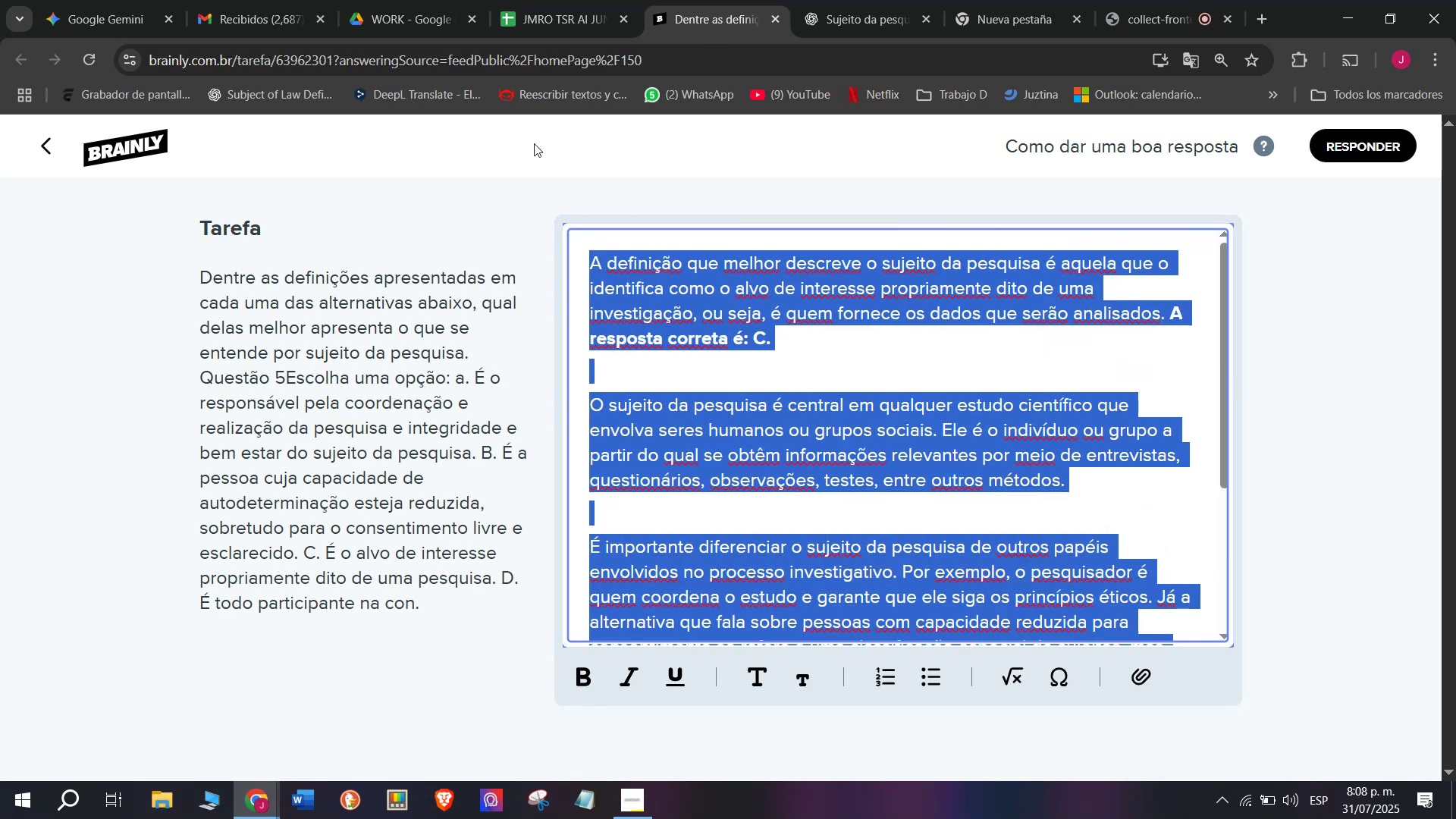 
key(Control+C)
 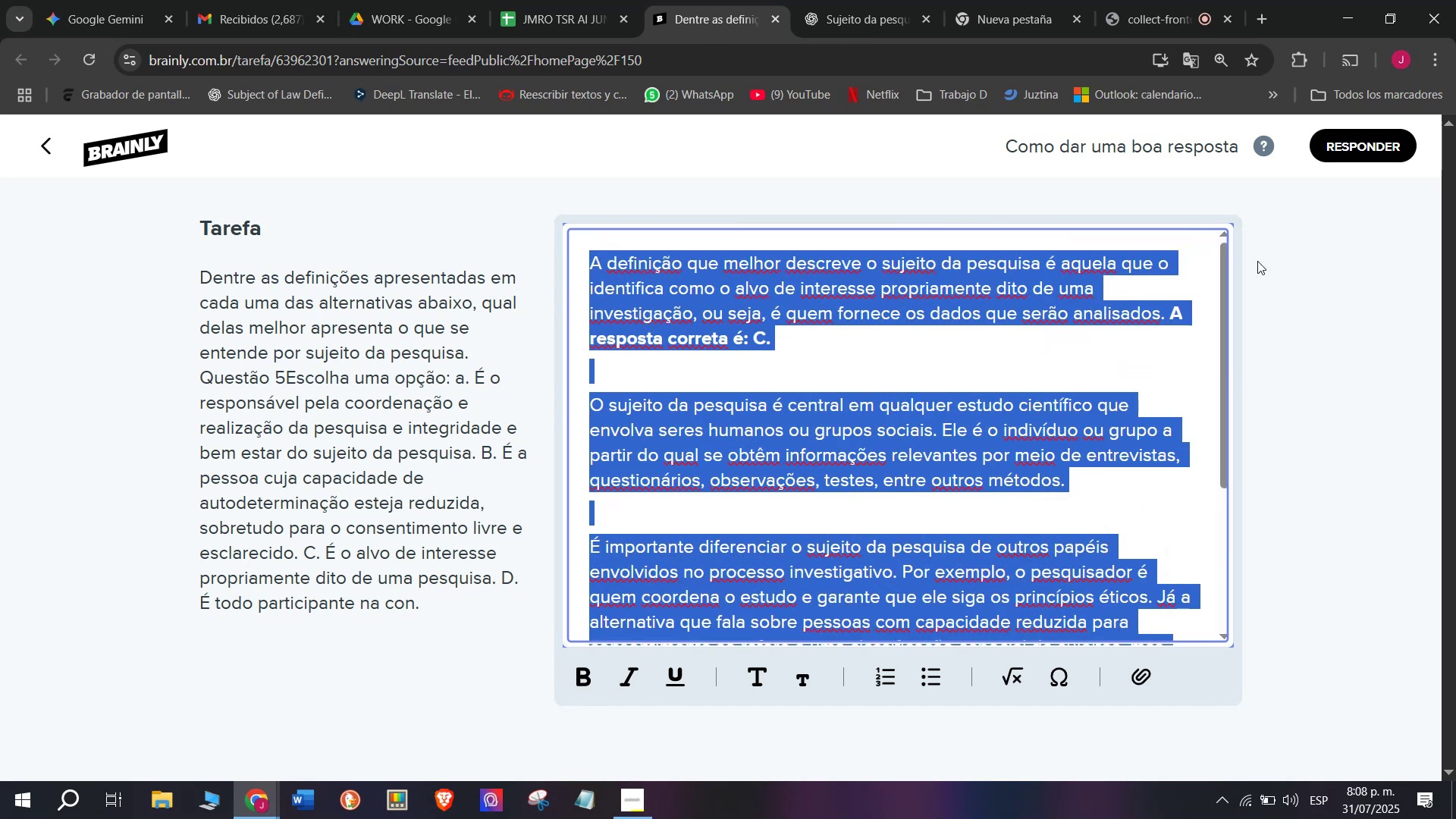 
left_click([1374, 147])
 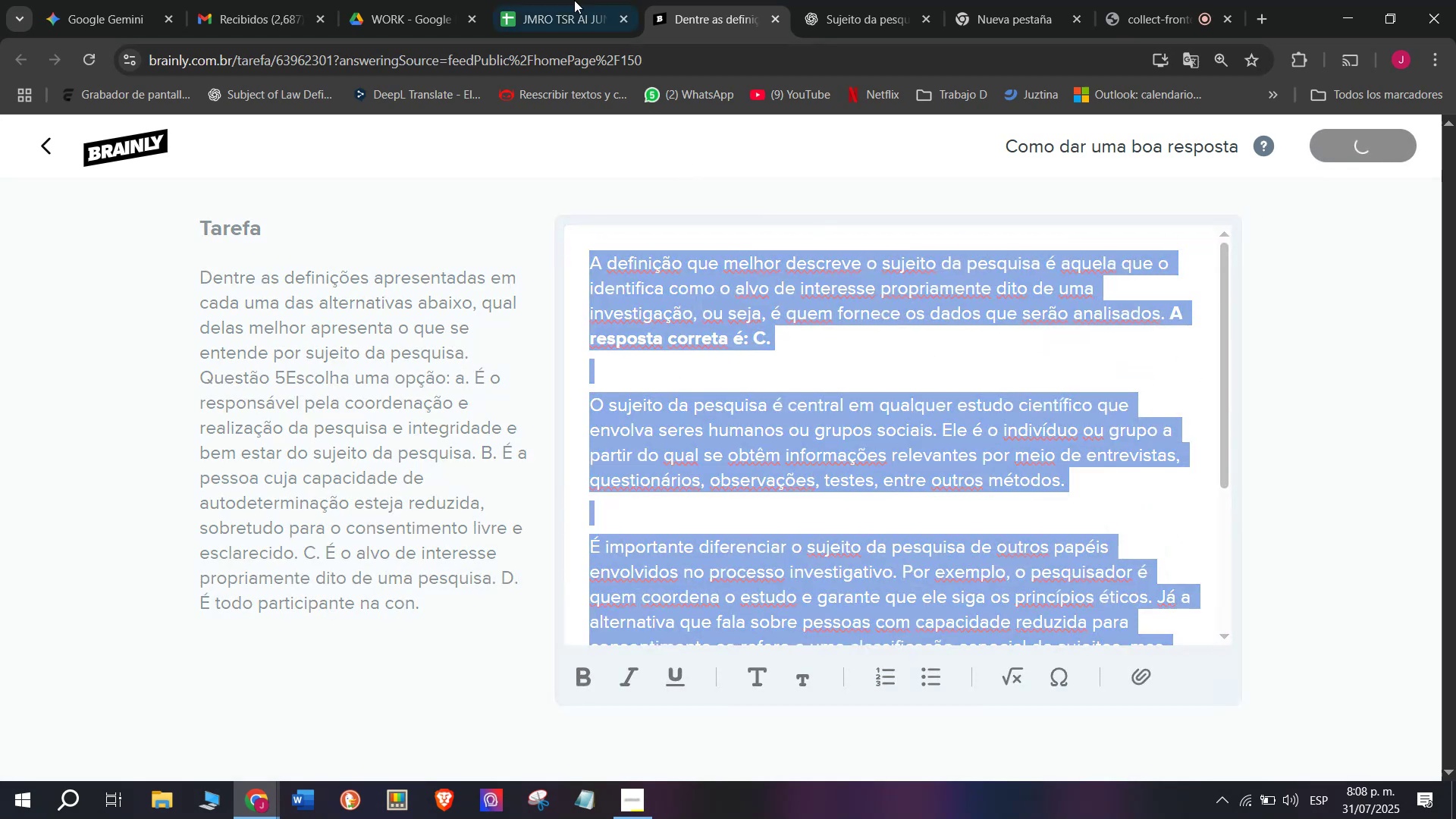 
left_click([566, 0])
 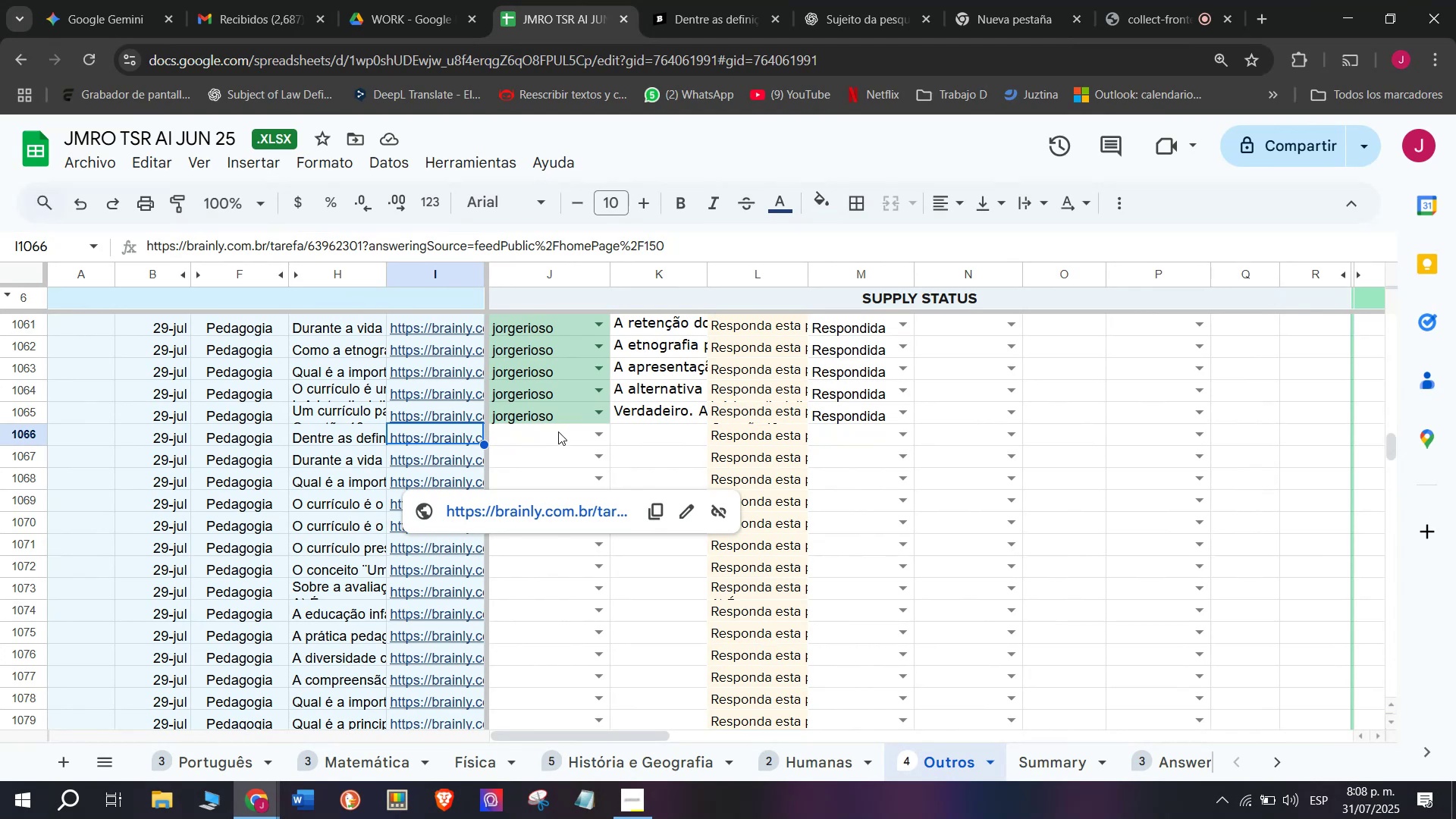 
left_click([551, 442])
 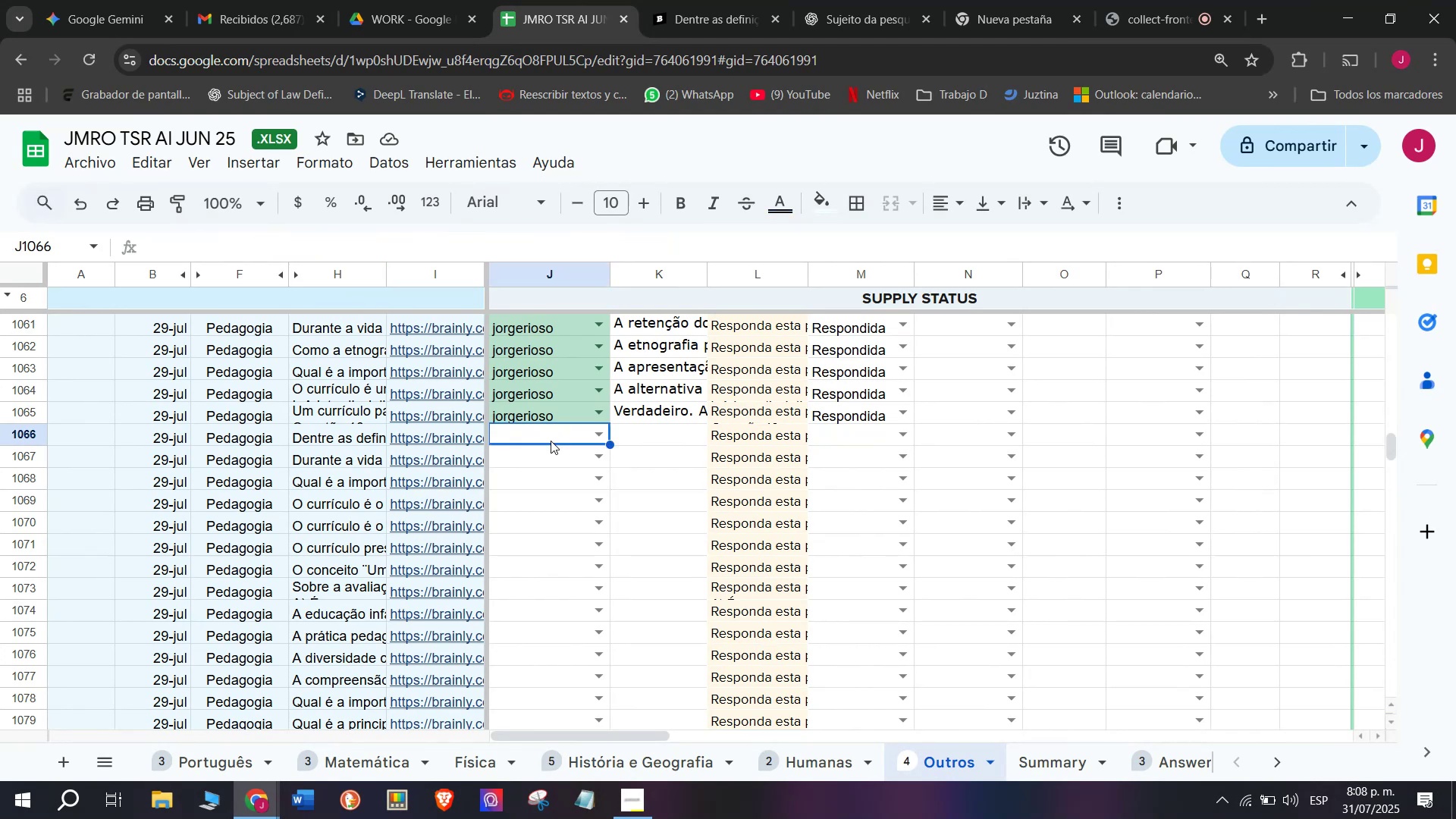 
key(J)
 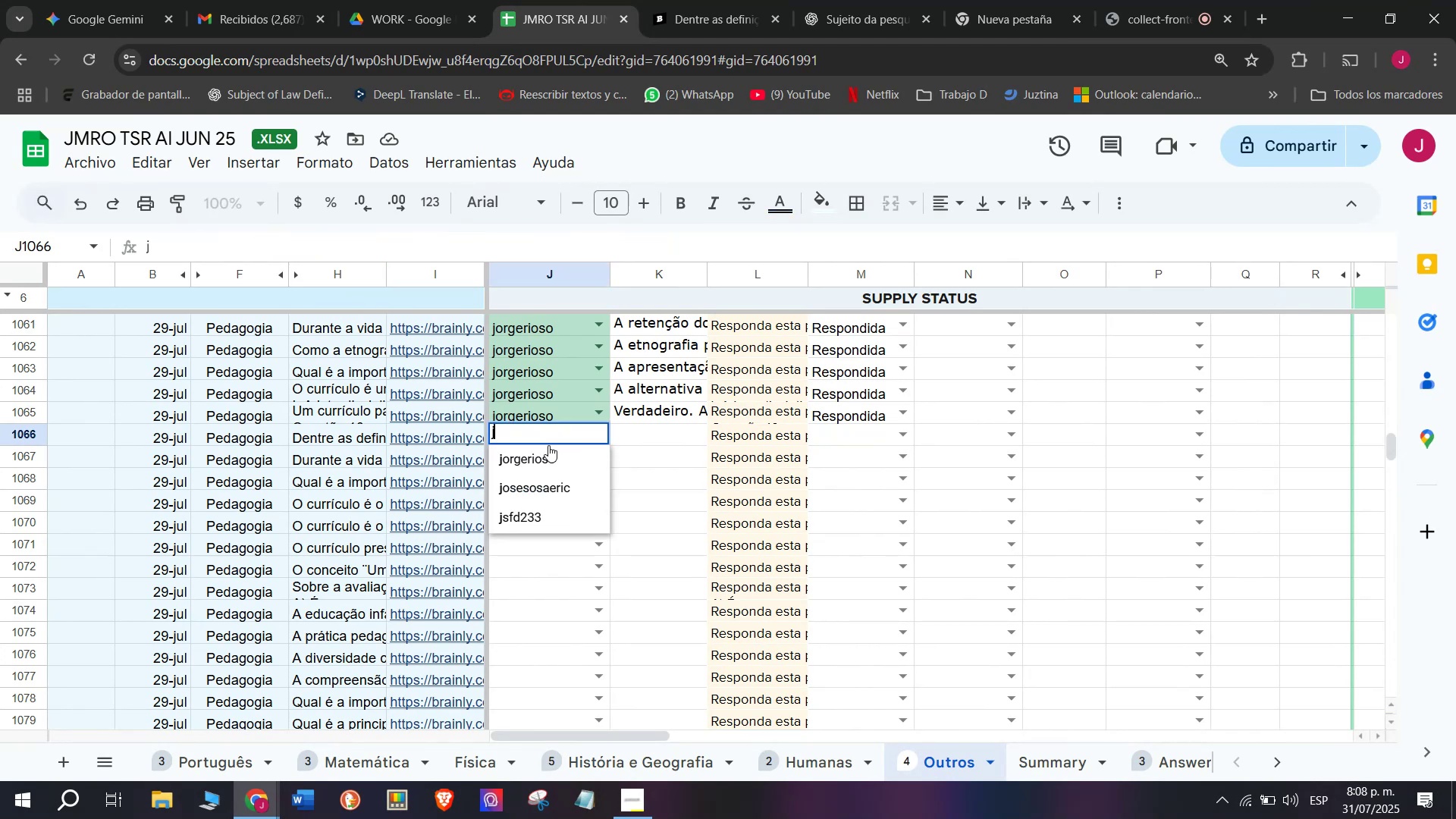 
left_click([548, 446])
 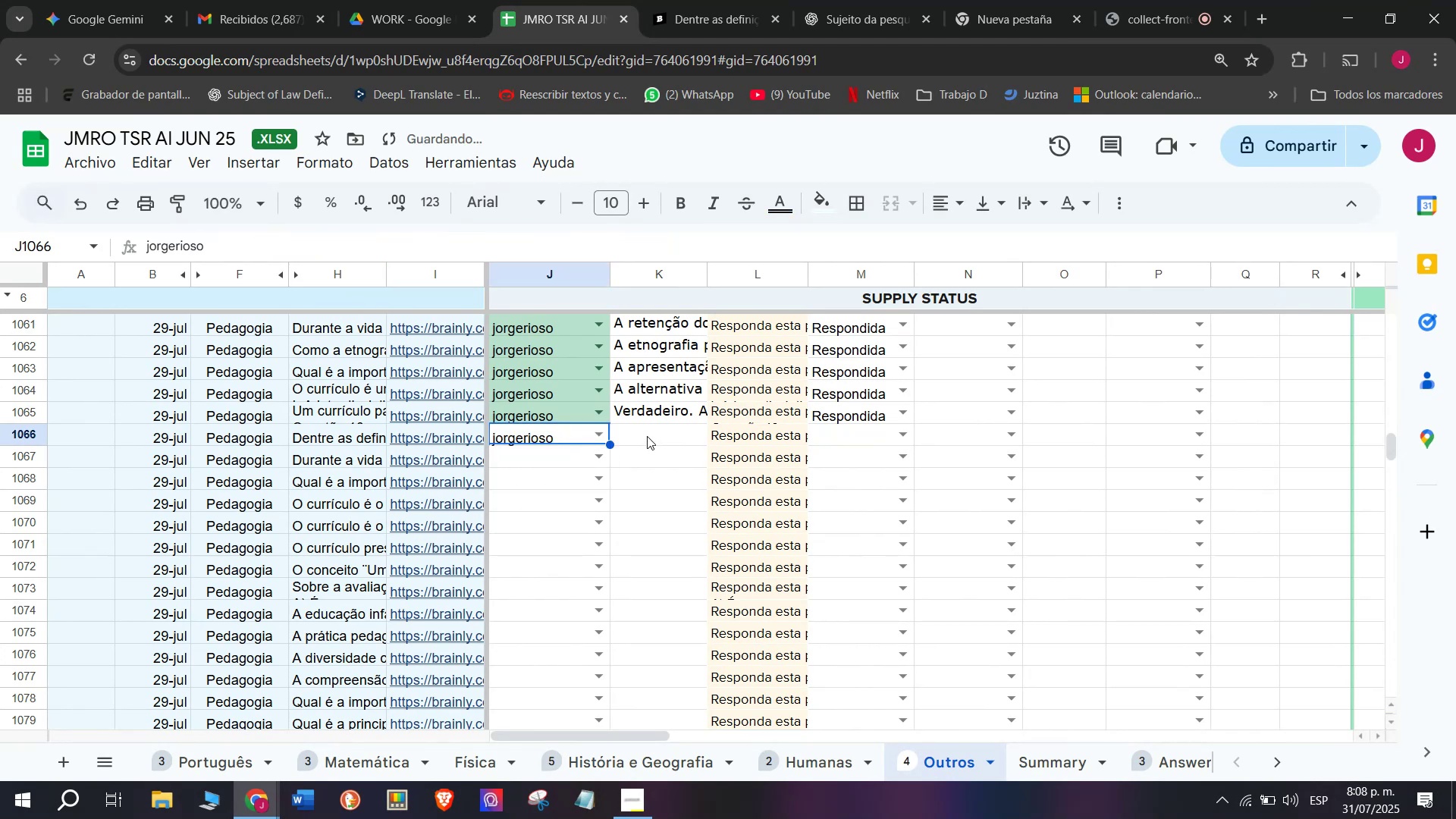 
double_click([647, 436])
 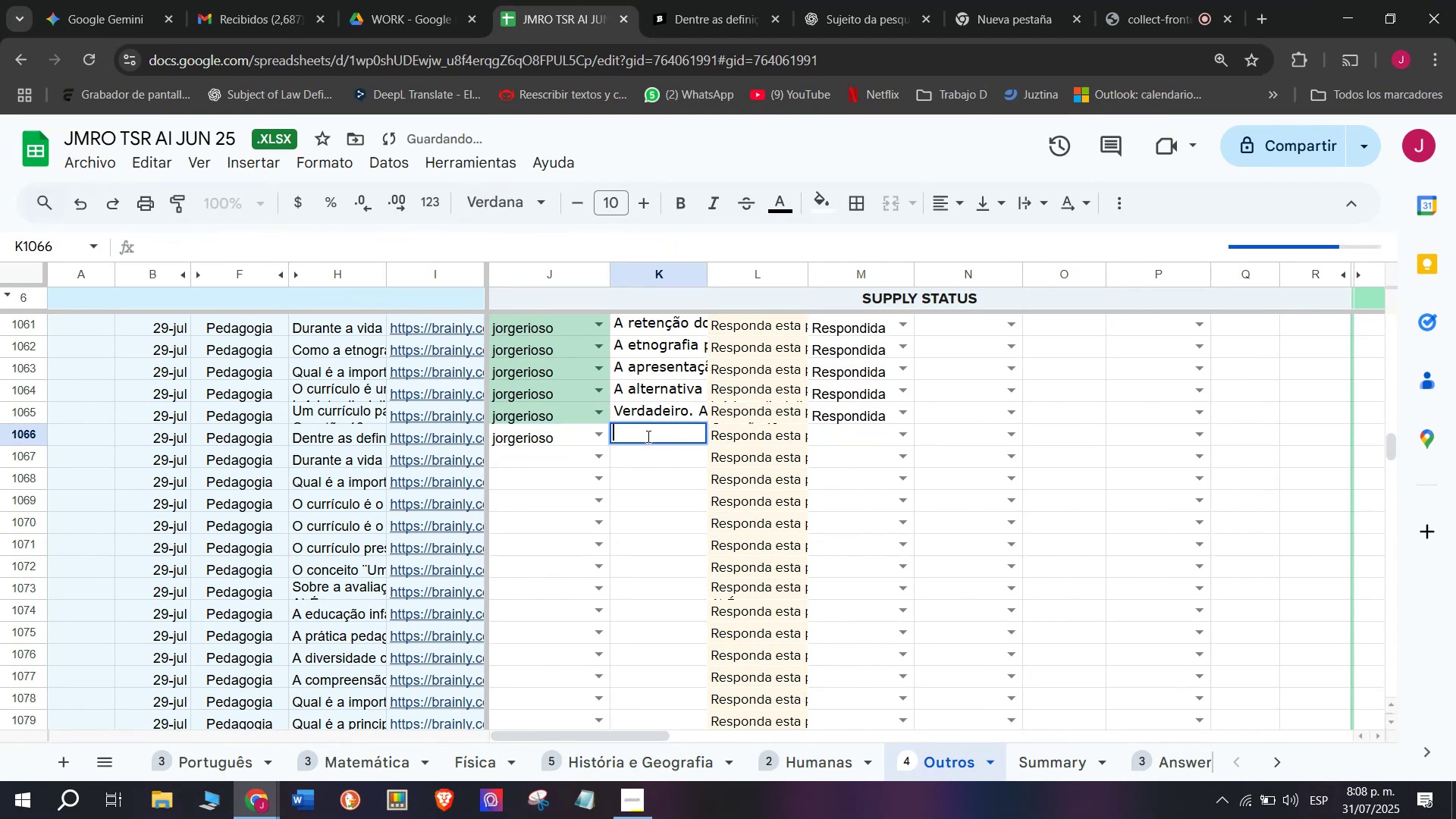 
key(Control+V)
 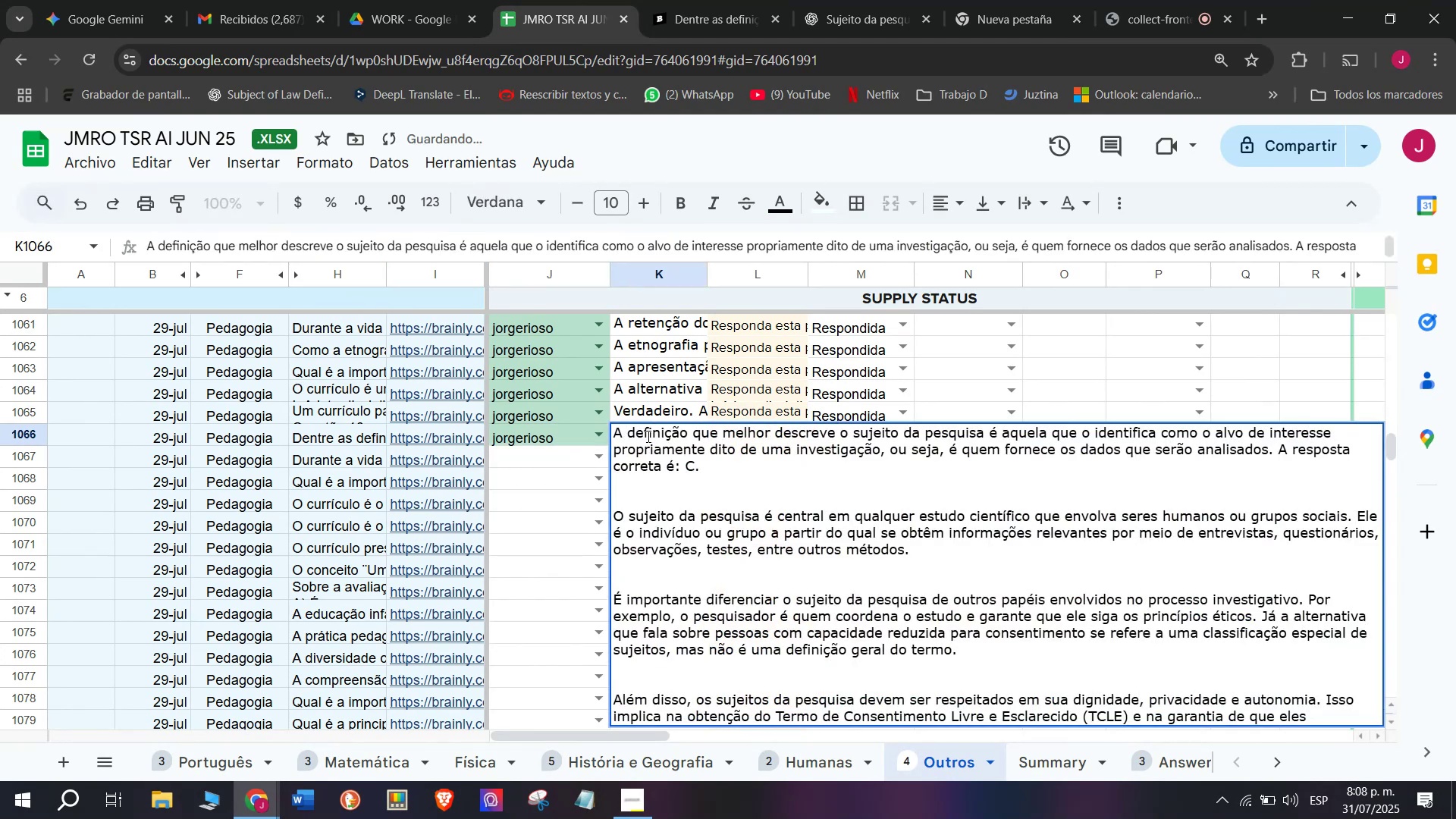 
key(Enter)
 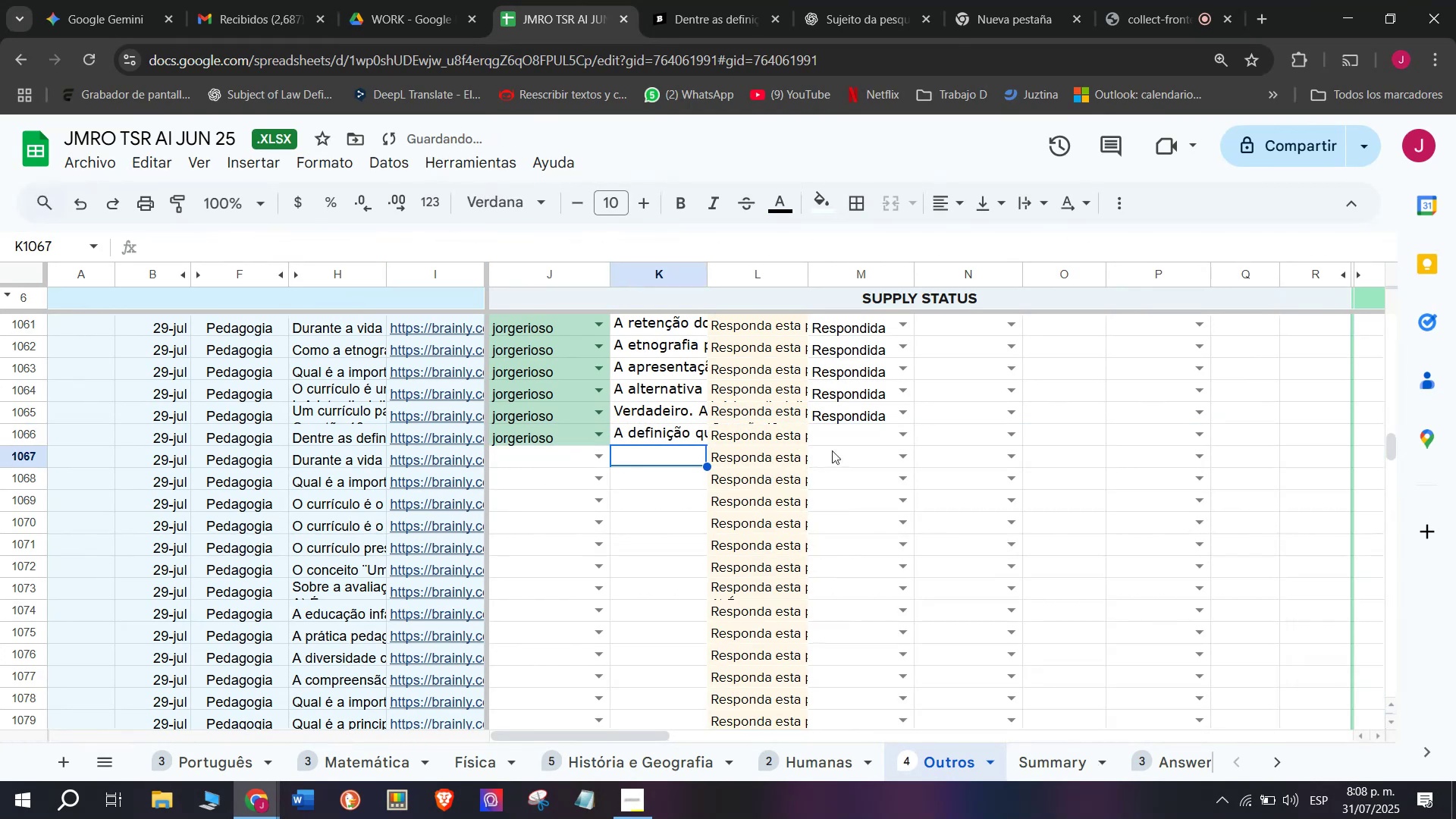 
left_click([899, 436])
 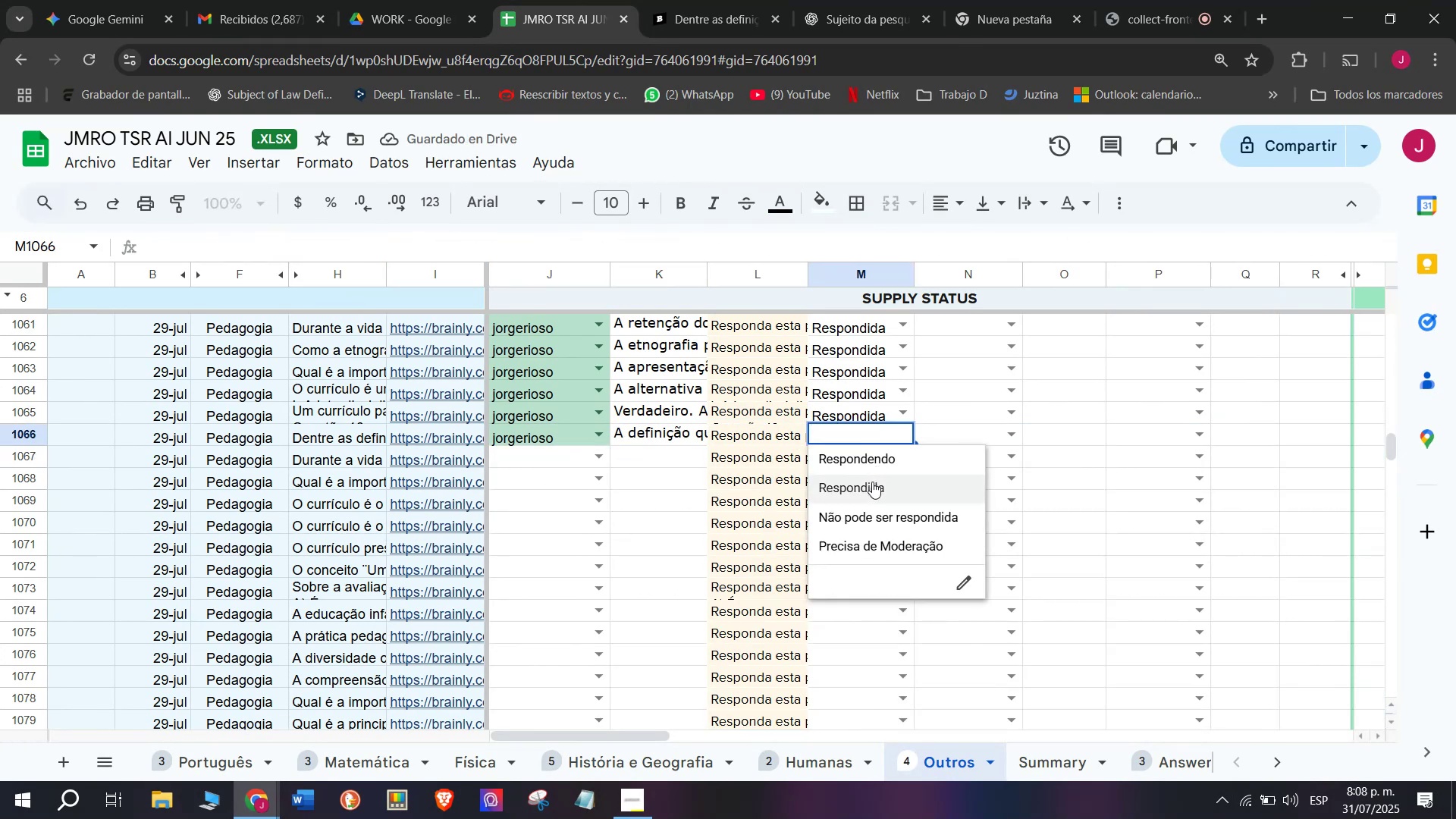 
left_click([871, 482])
 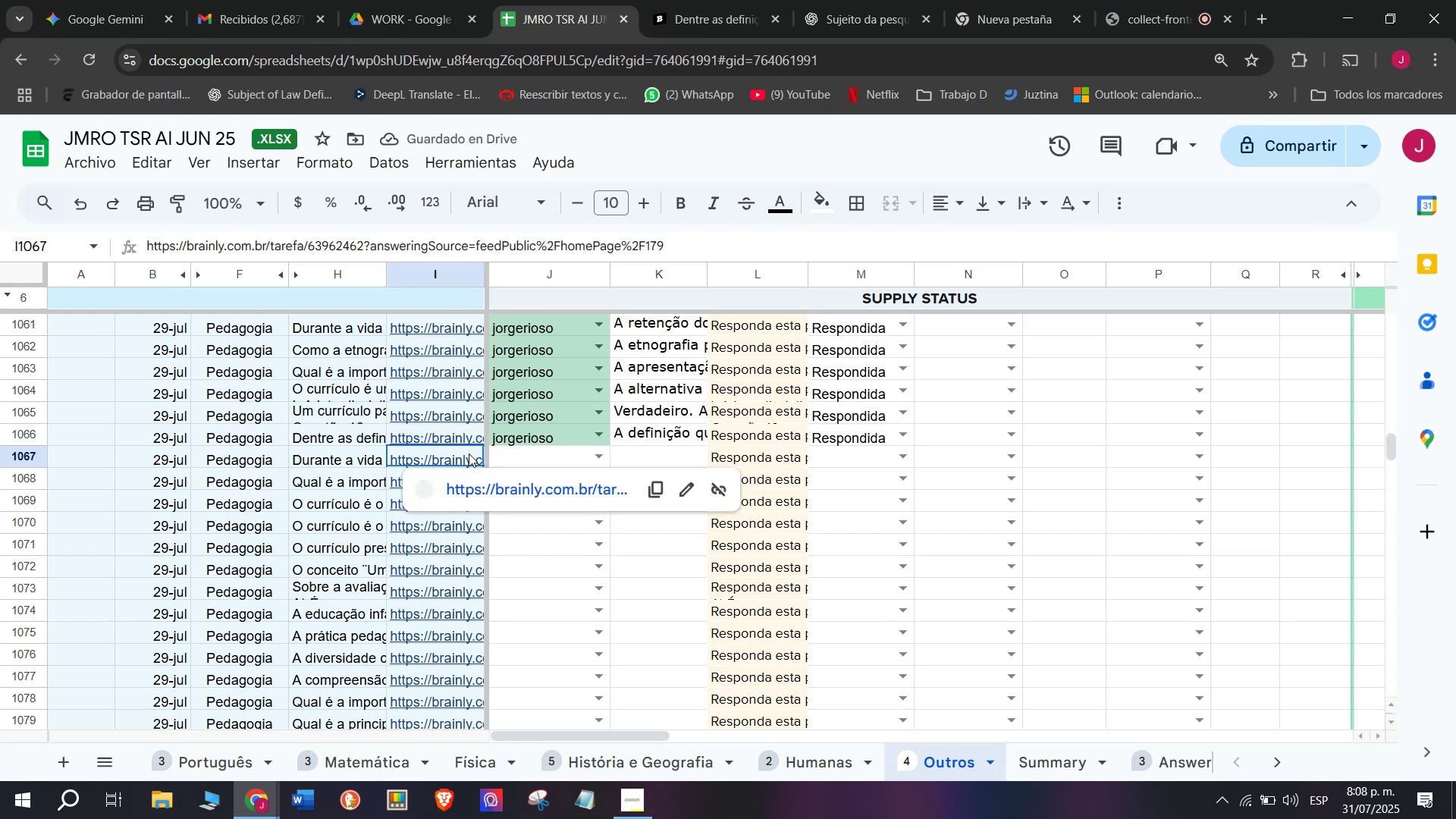 
wait(5.53)
 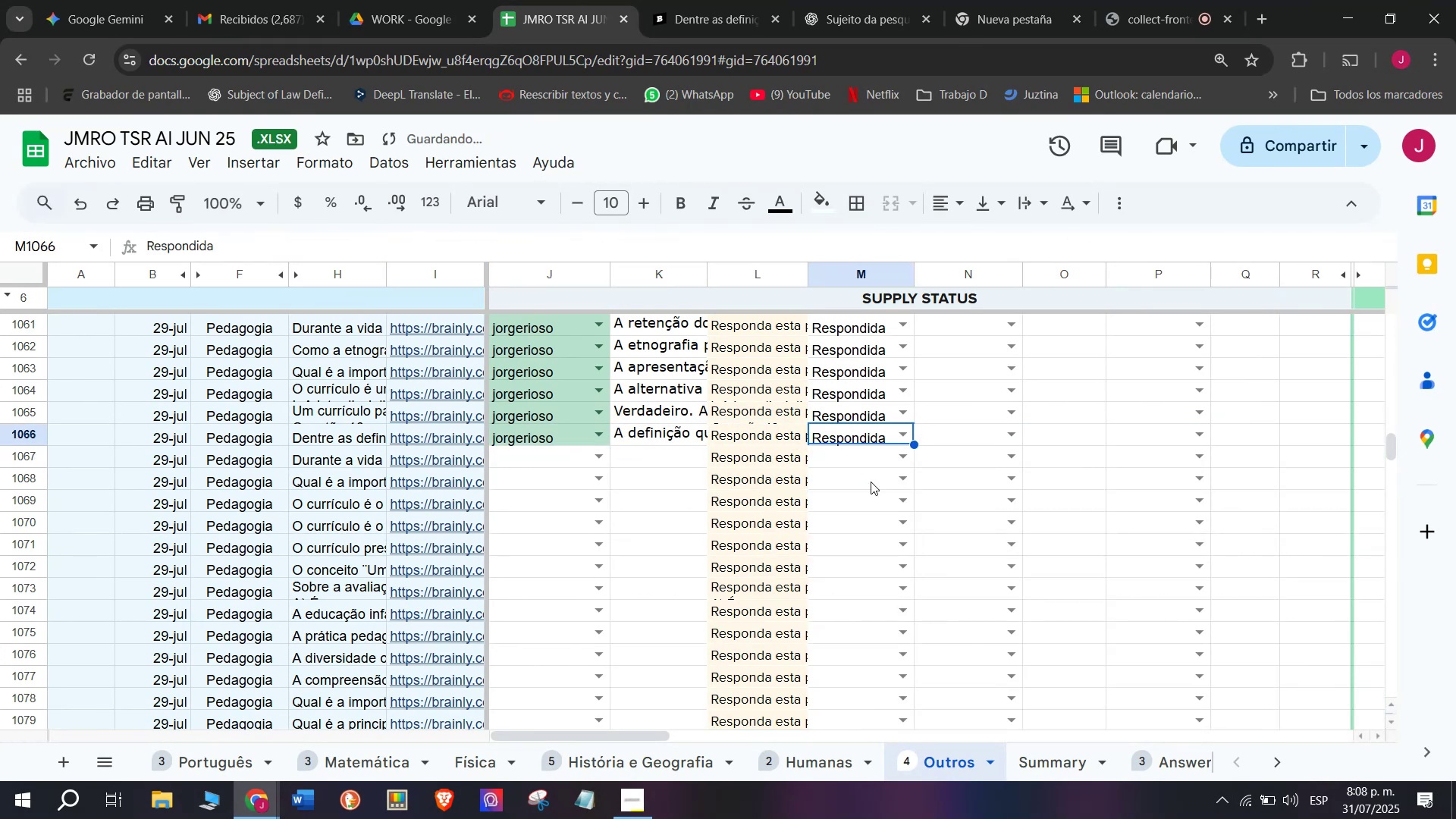 
left_click([806, 0])
 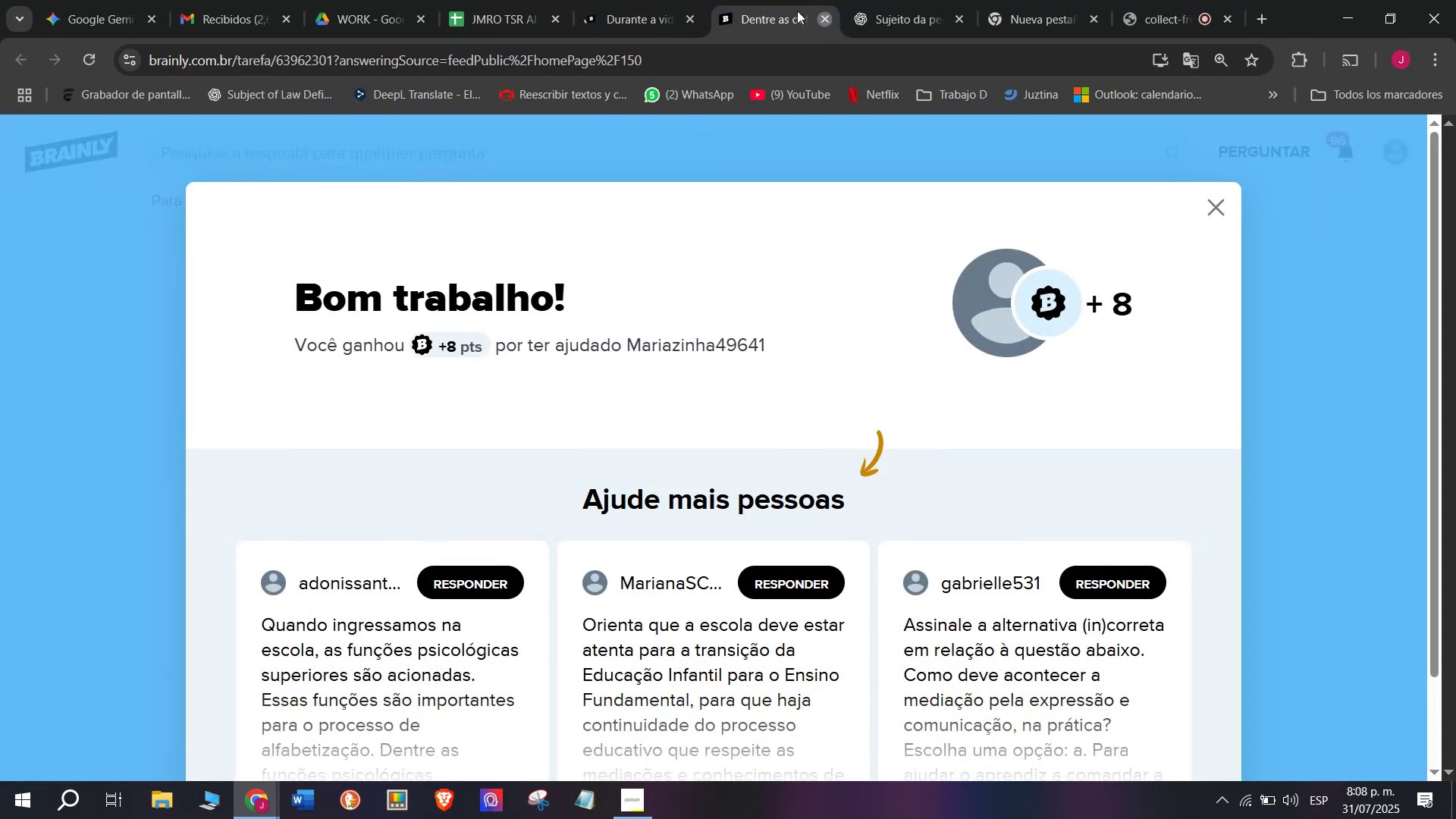 
double_click([654, 0])
 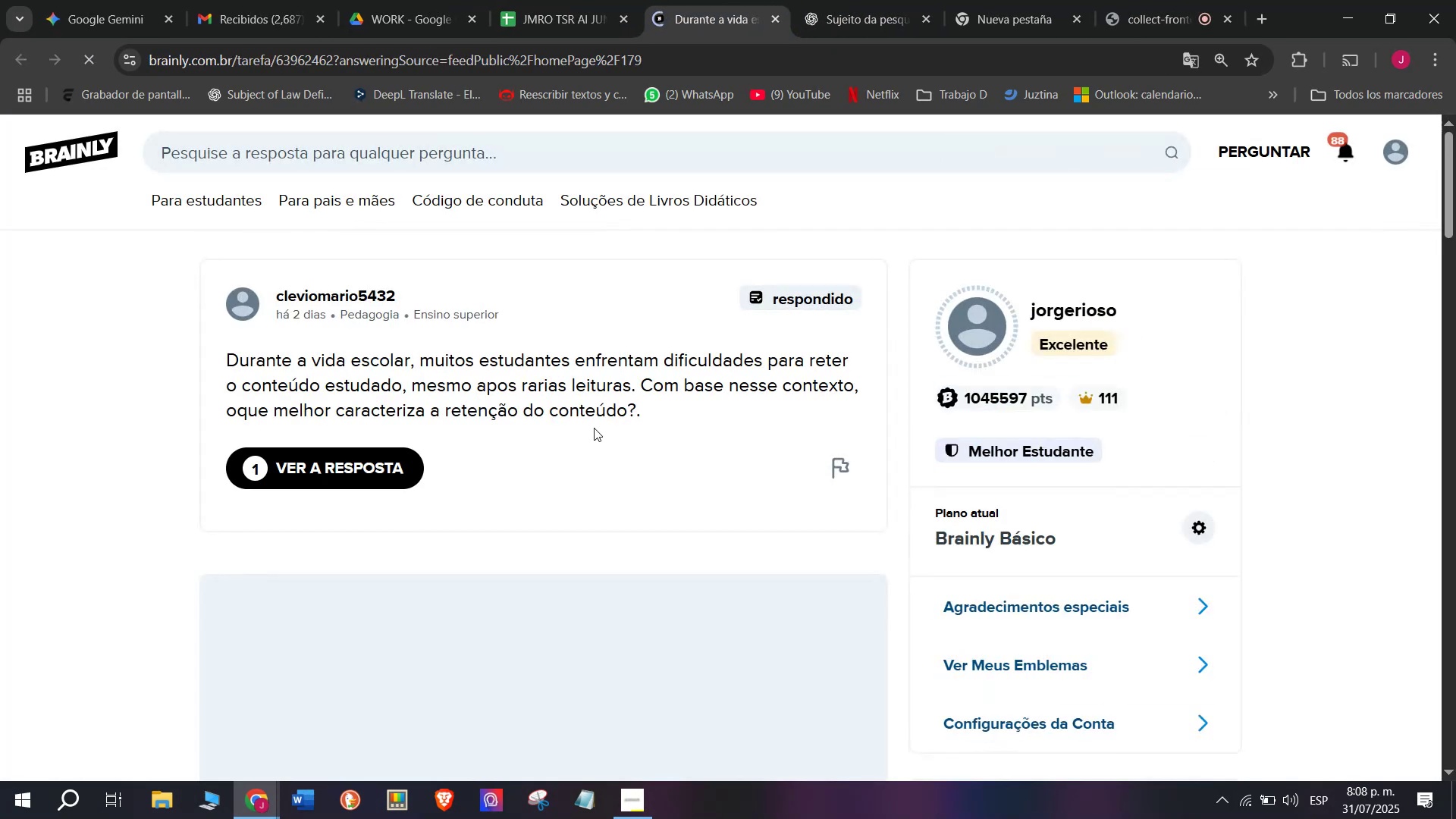 
scroll: coordinate [585, 487], scroll_direction: down, amount: 3.0
 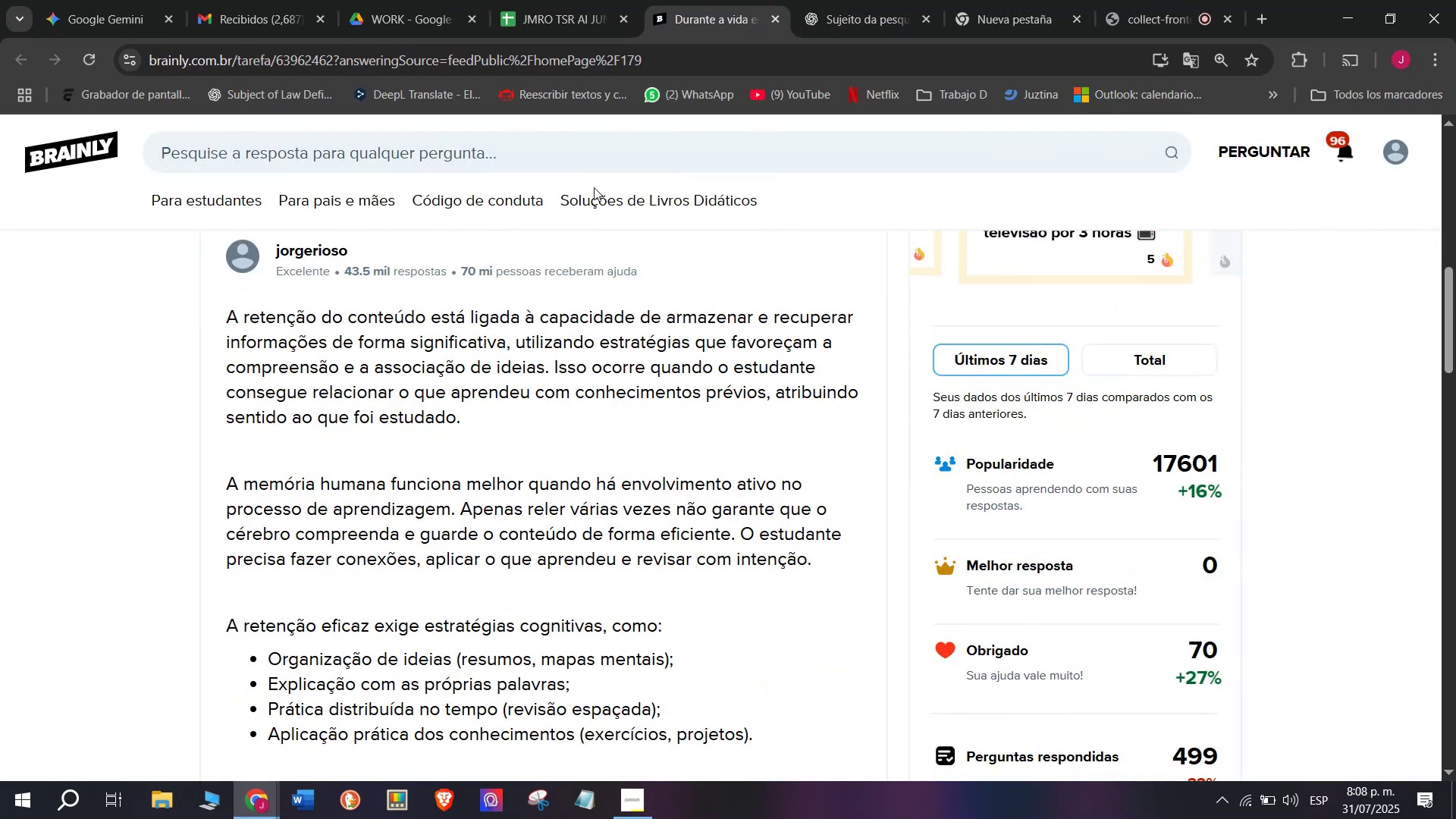 
left_click([741, 0])
 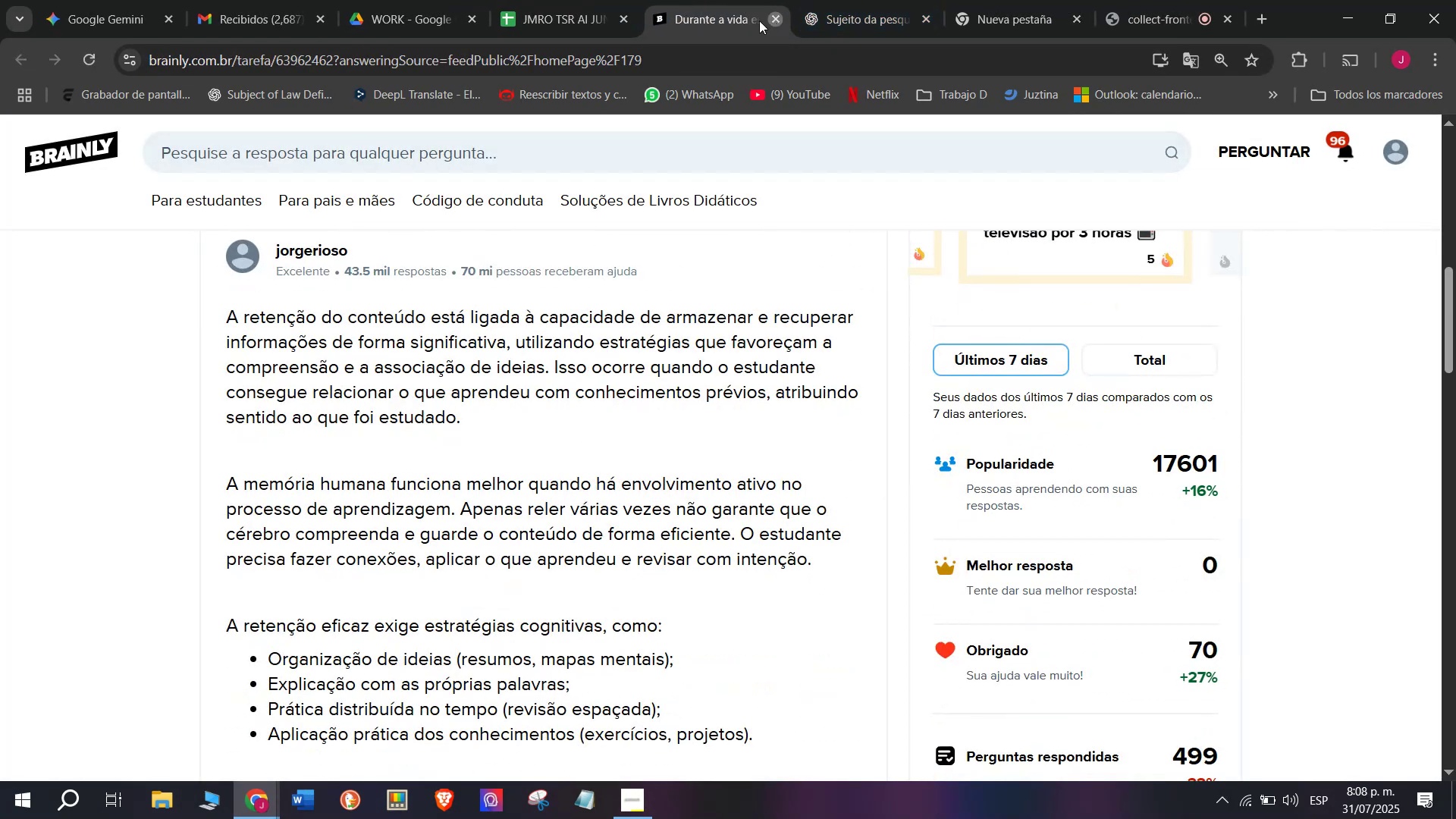 
double_click([607, 0])
 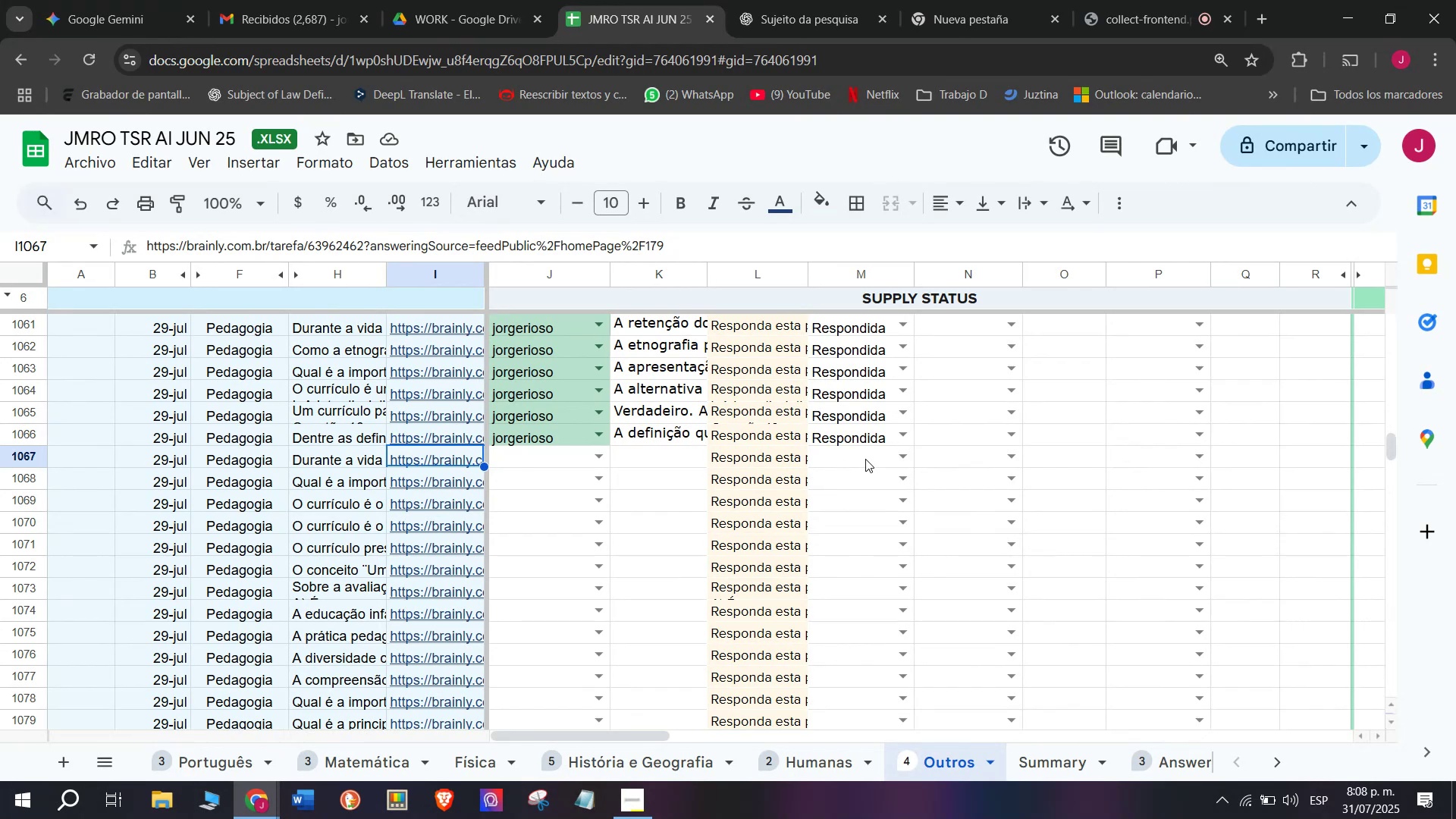 
left_click([903, 459])
 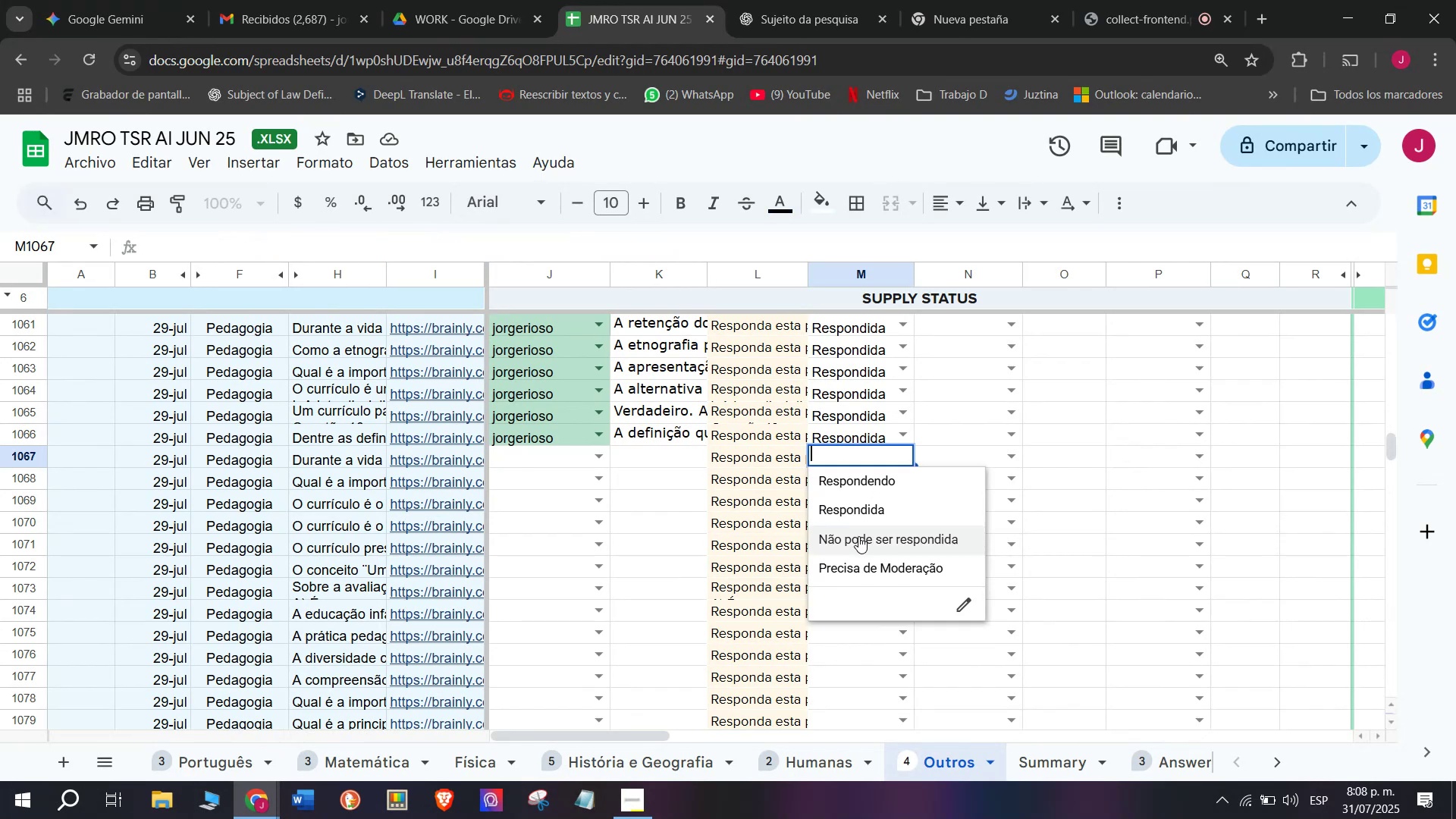 
left_click([854, 544])
 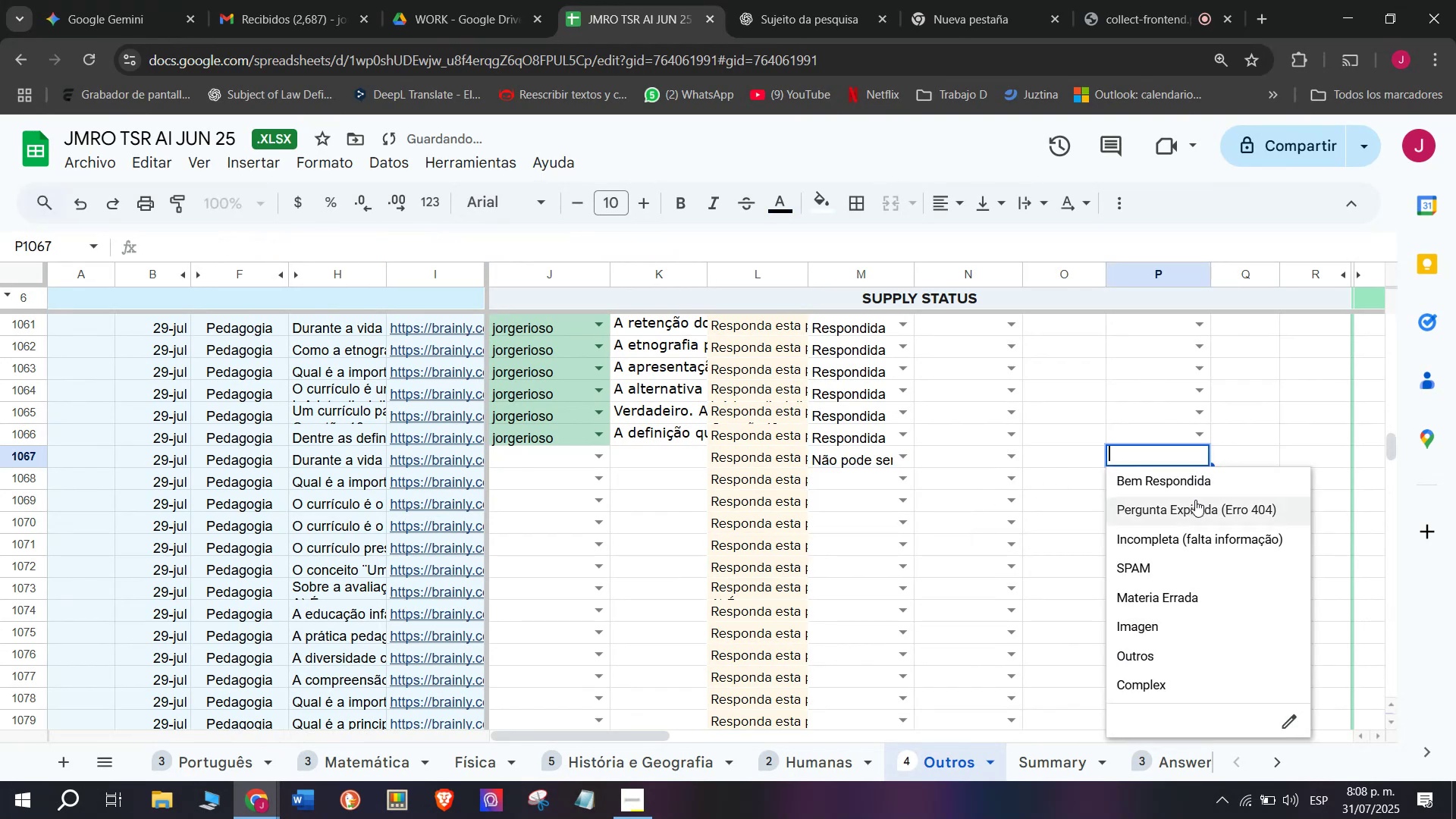 
left_click([1187, 480])
 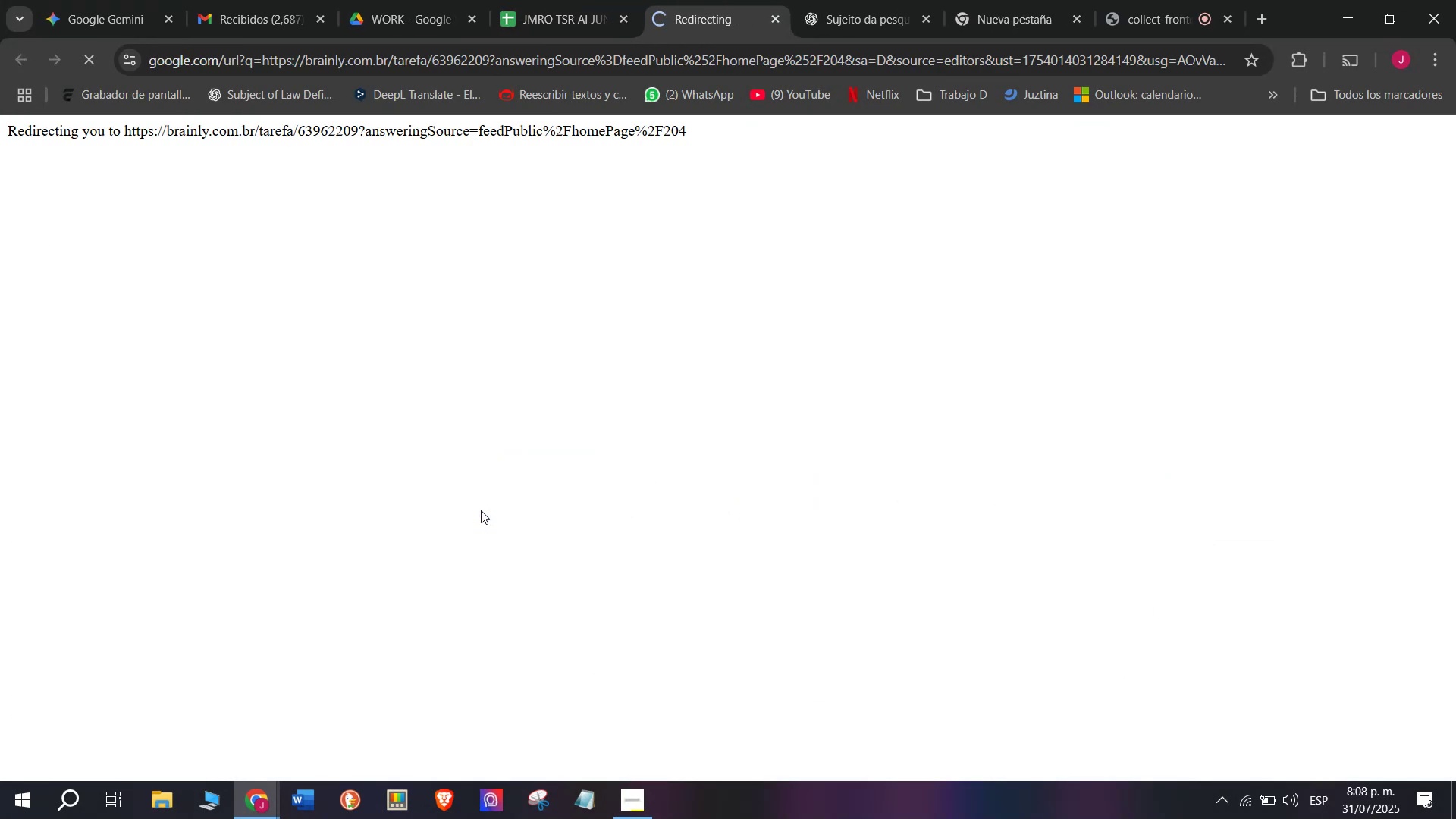 
wait(8.6)
 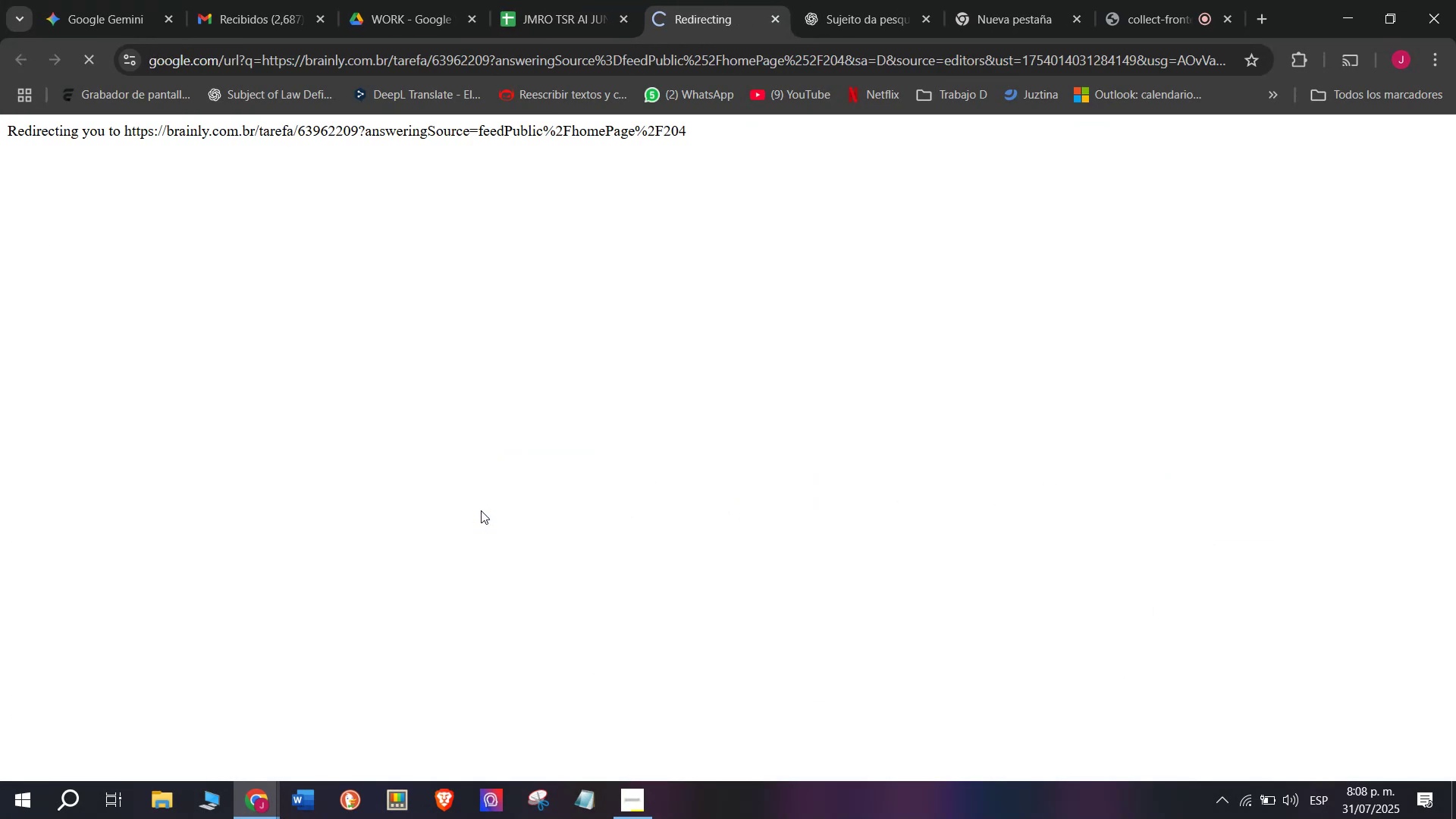 
left_click_drag(start_coordinate=[865, 439], to_coordinate=[231, 359])
 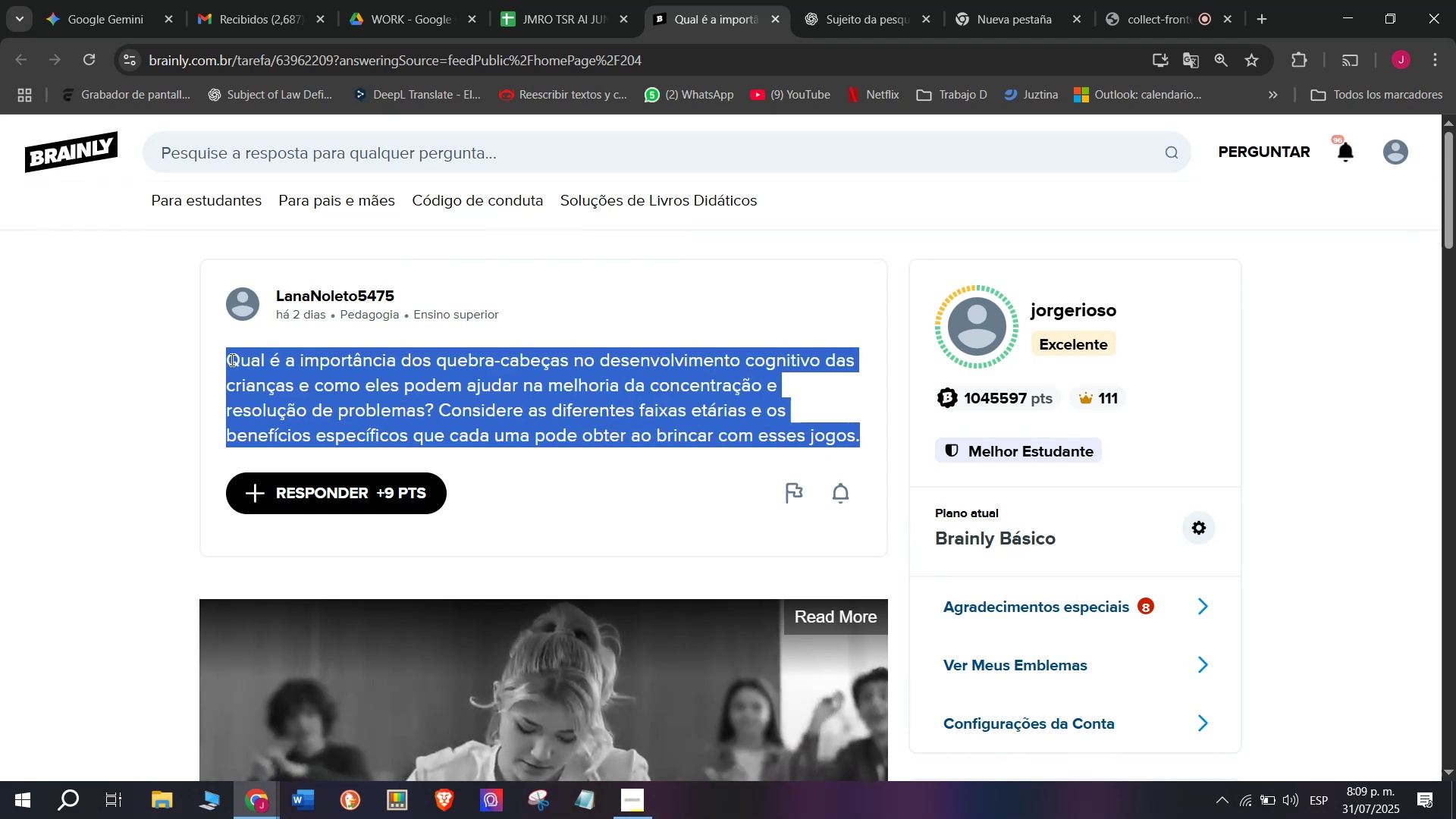 
key(Control+C)
 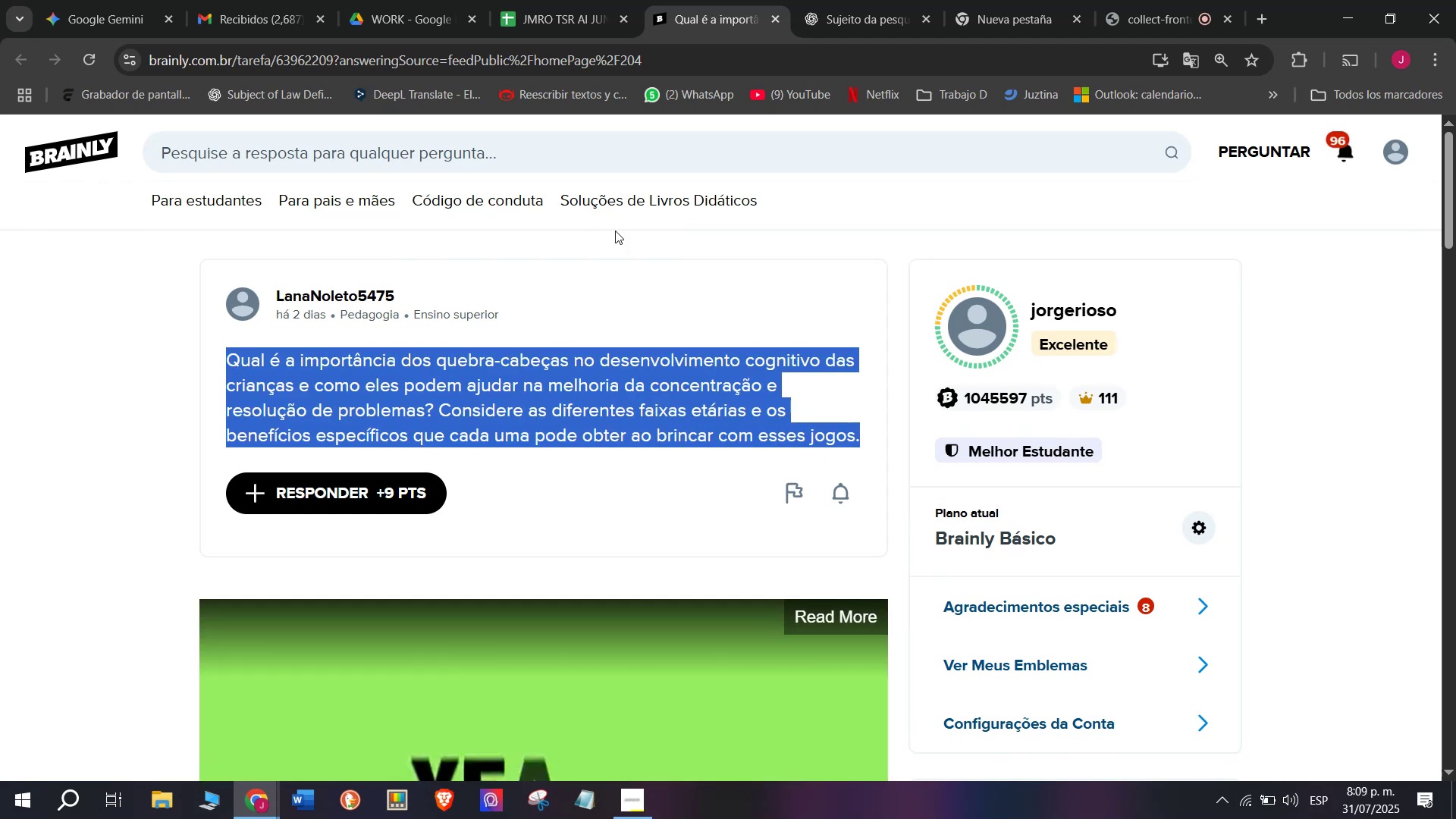 
left_click([912, 0])
 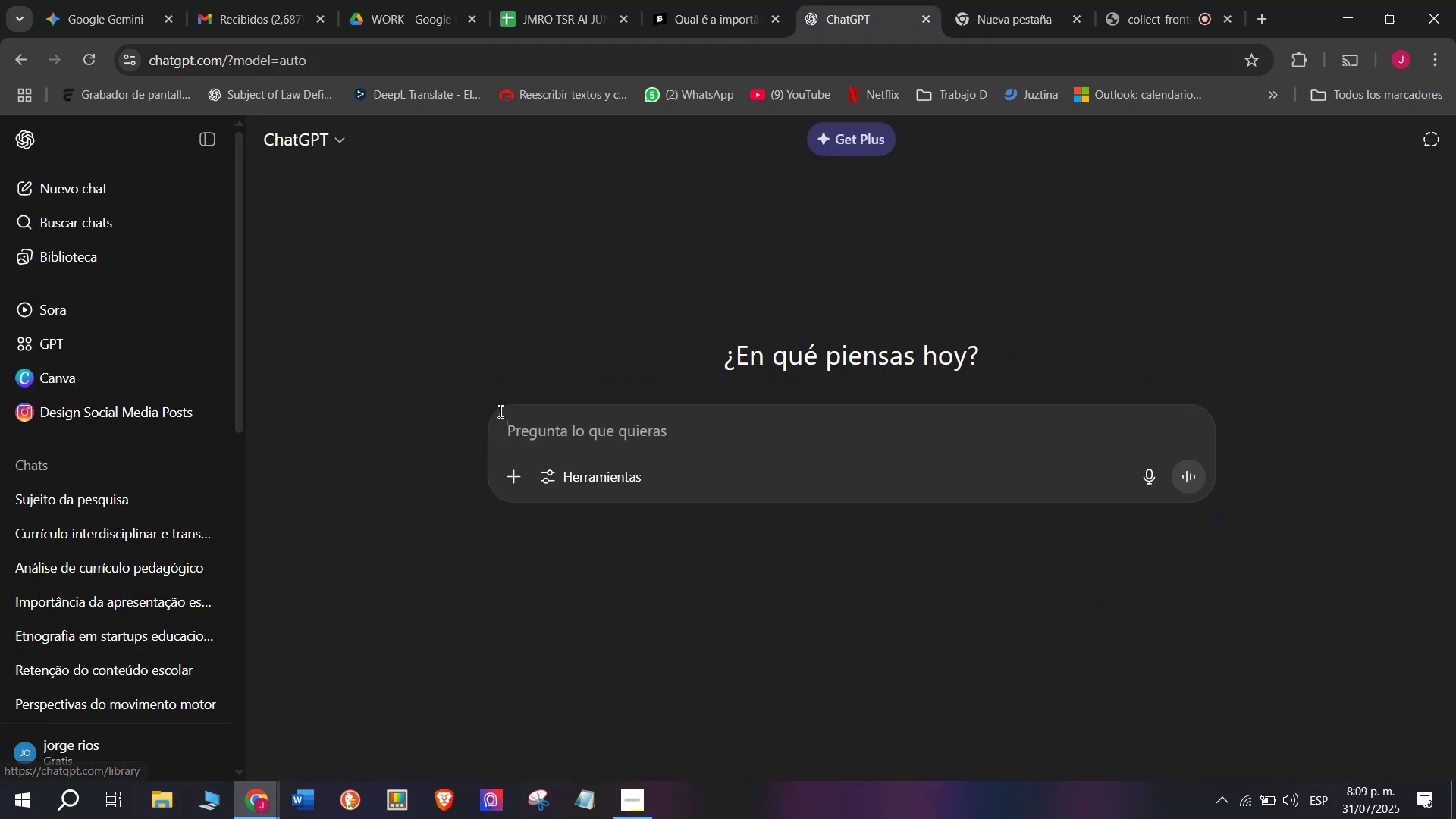 
key(Meta+MetaLeft)
 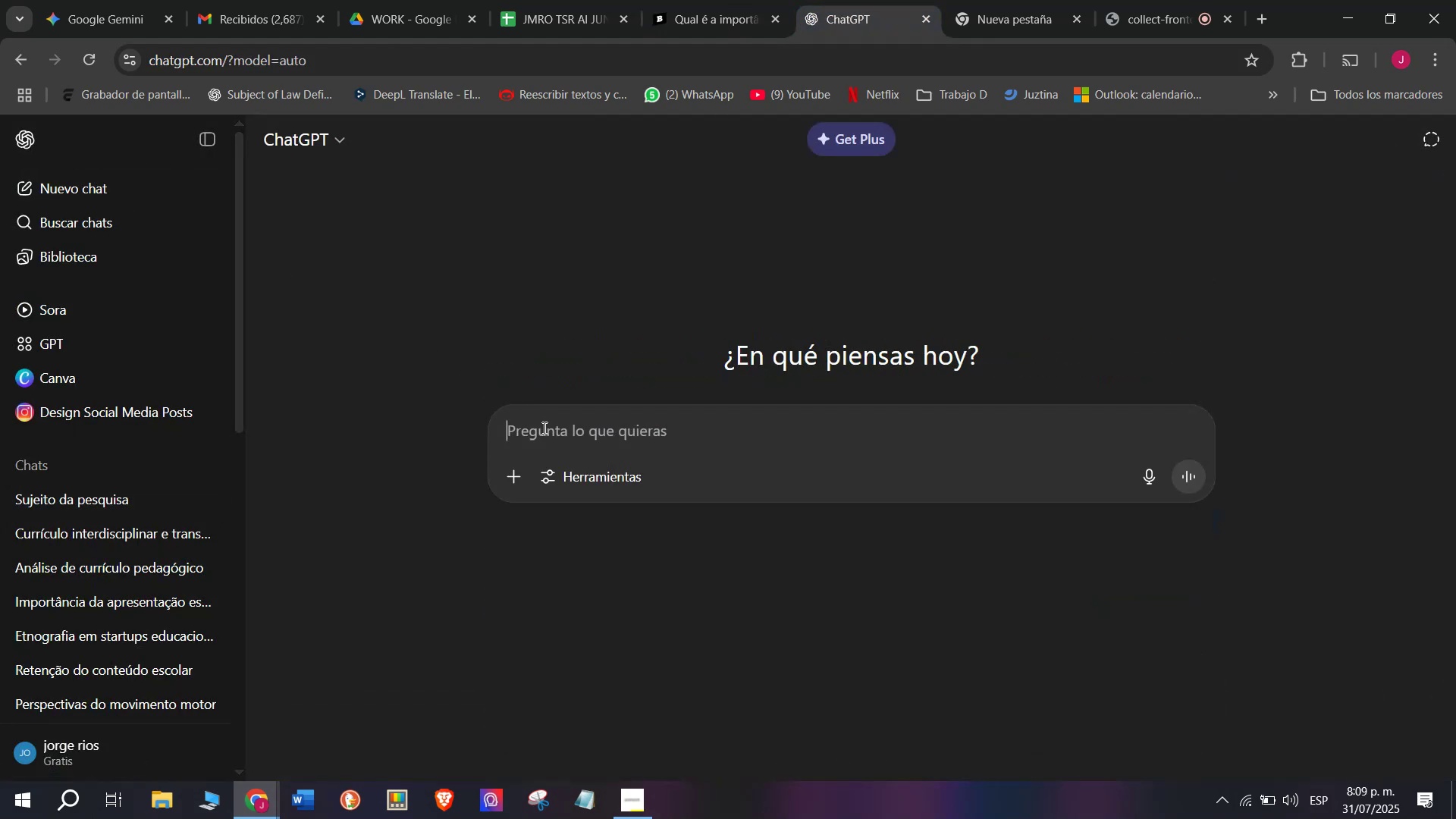 
key(Meta+V)
 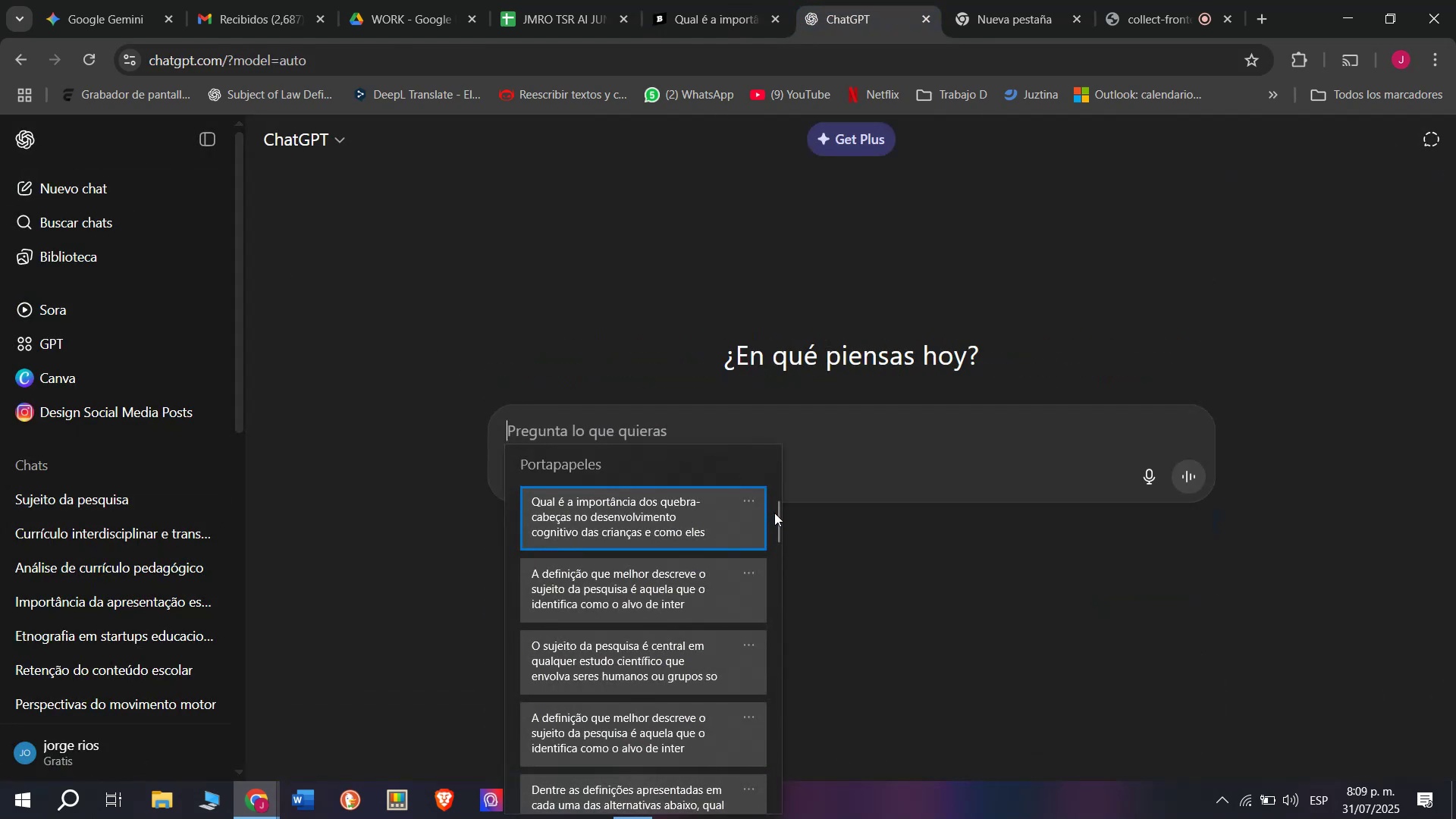 
left_click_drag(start_coordinate=[774, 513], to_coordinate=[763, 815])
 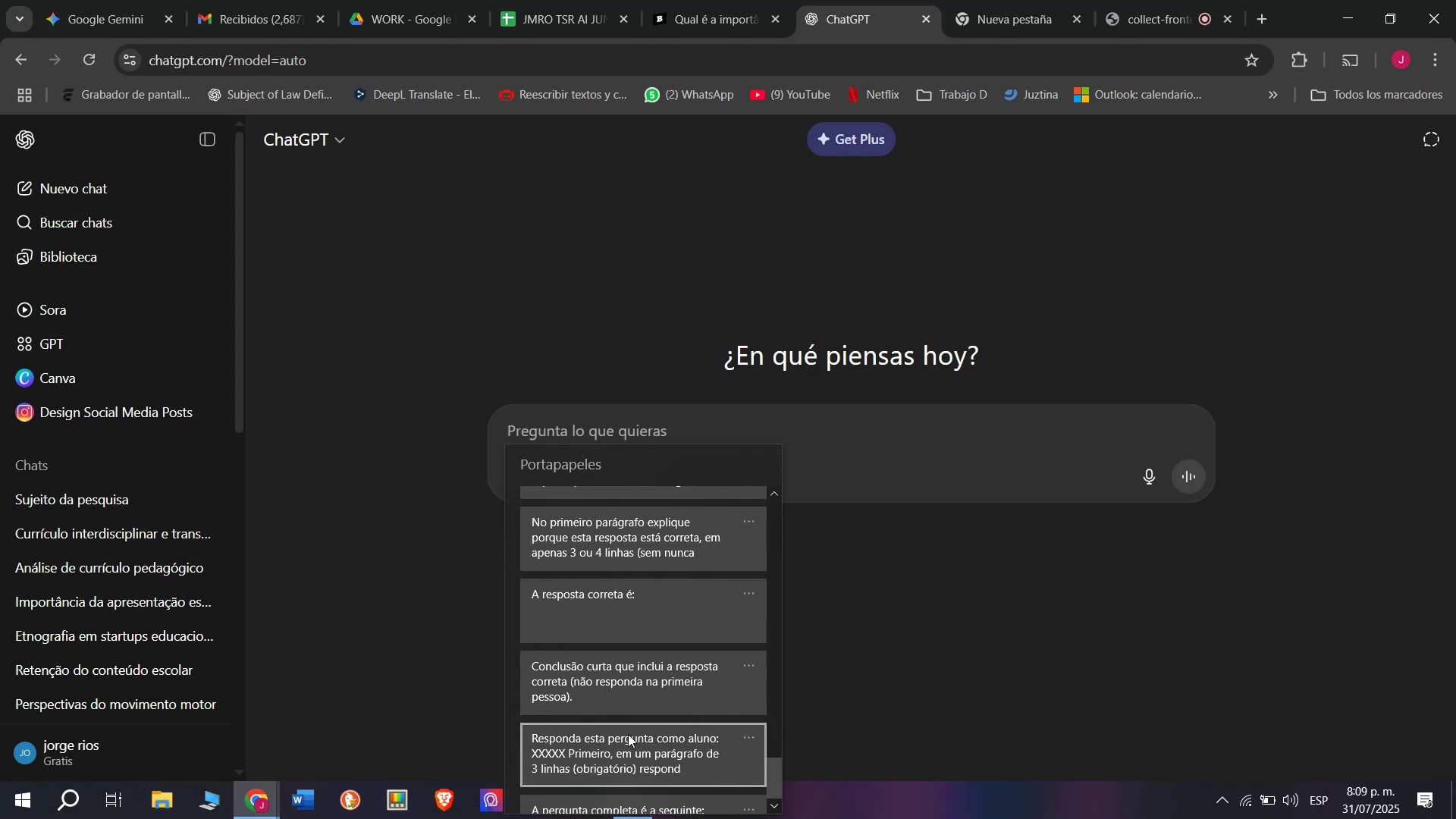 
key(Control+ControlLeft)
 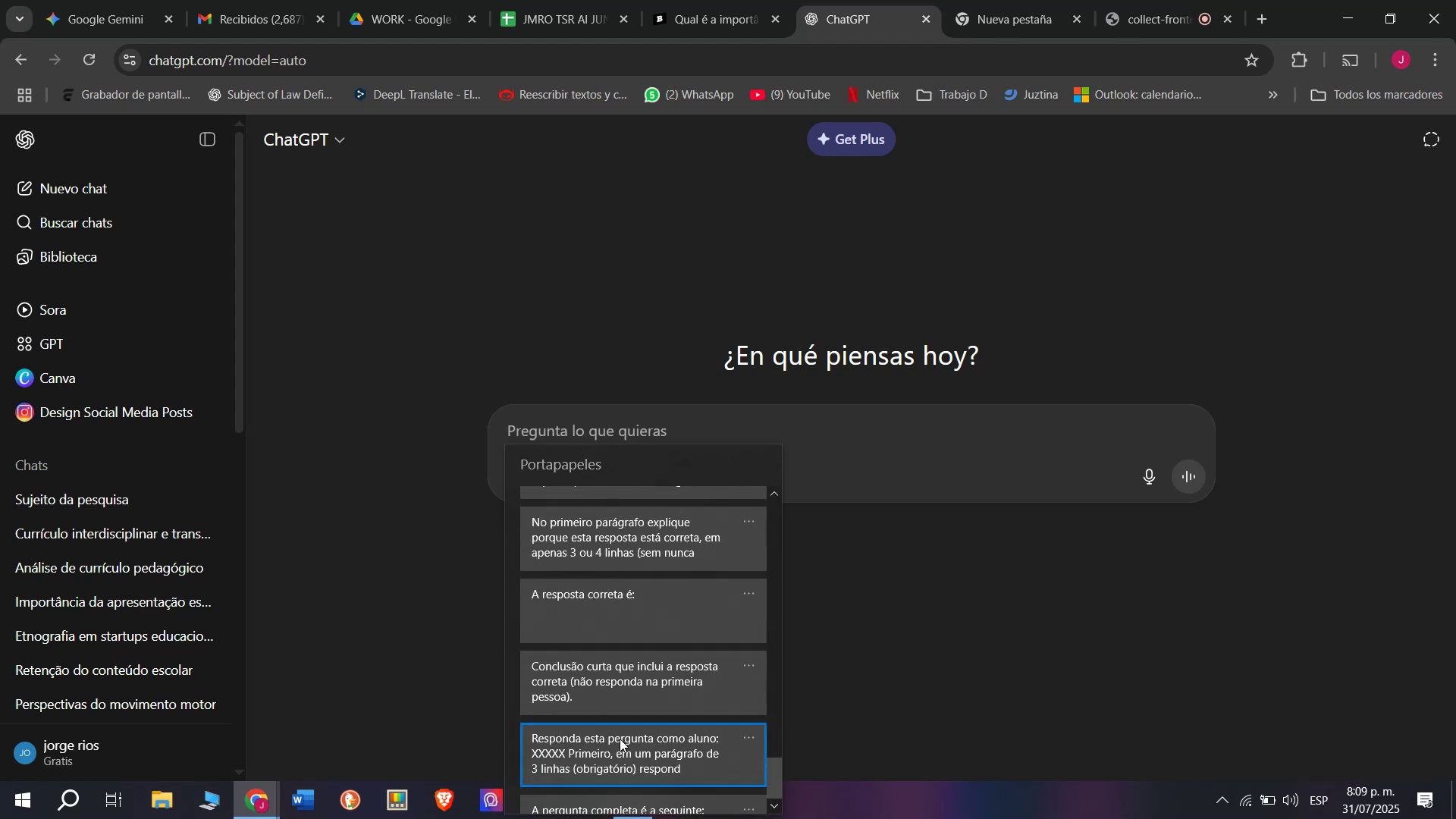 
key(Control+V)
 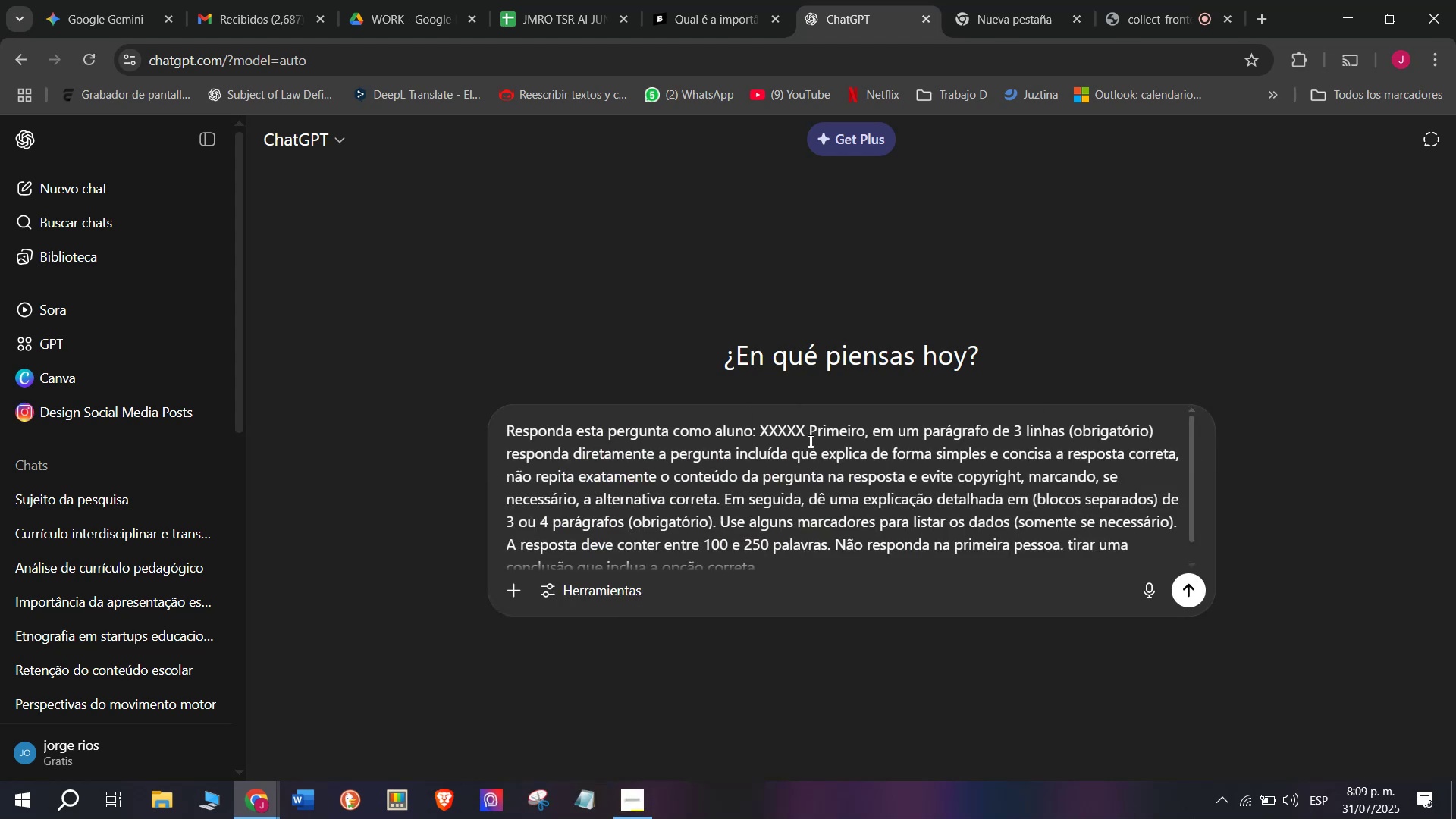 
left_click_drag(start_coordinate=[807, 435], to_coordinate=[764, 433])
 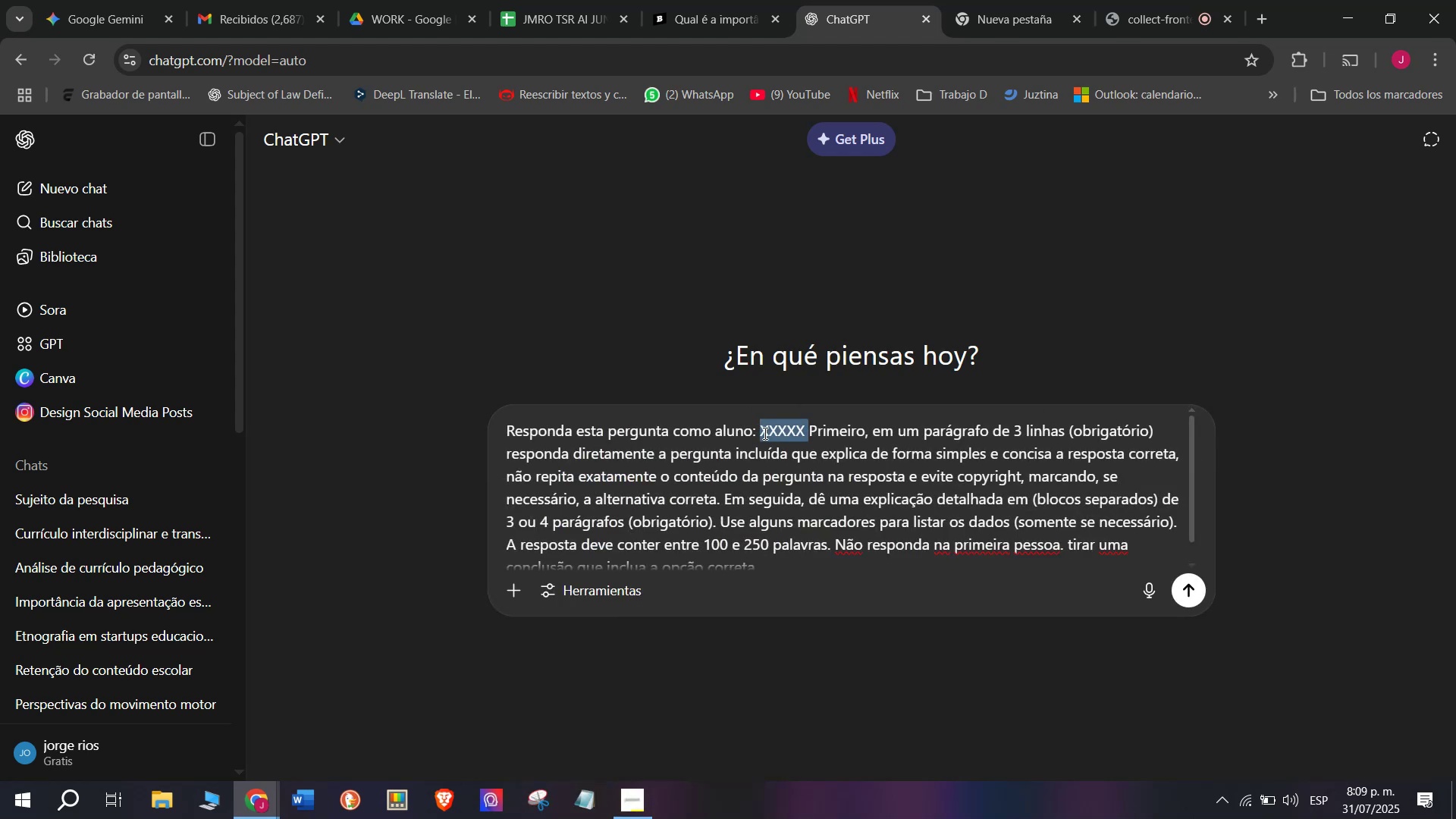 
key(Meta+MetaLeft)
 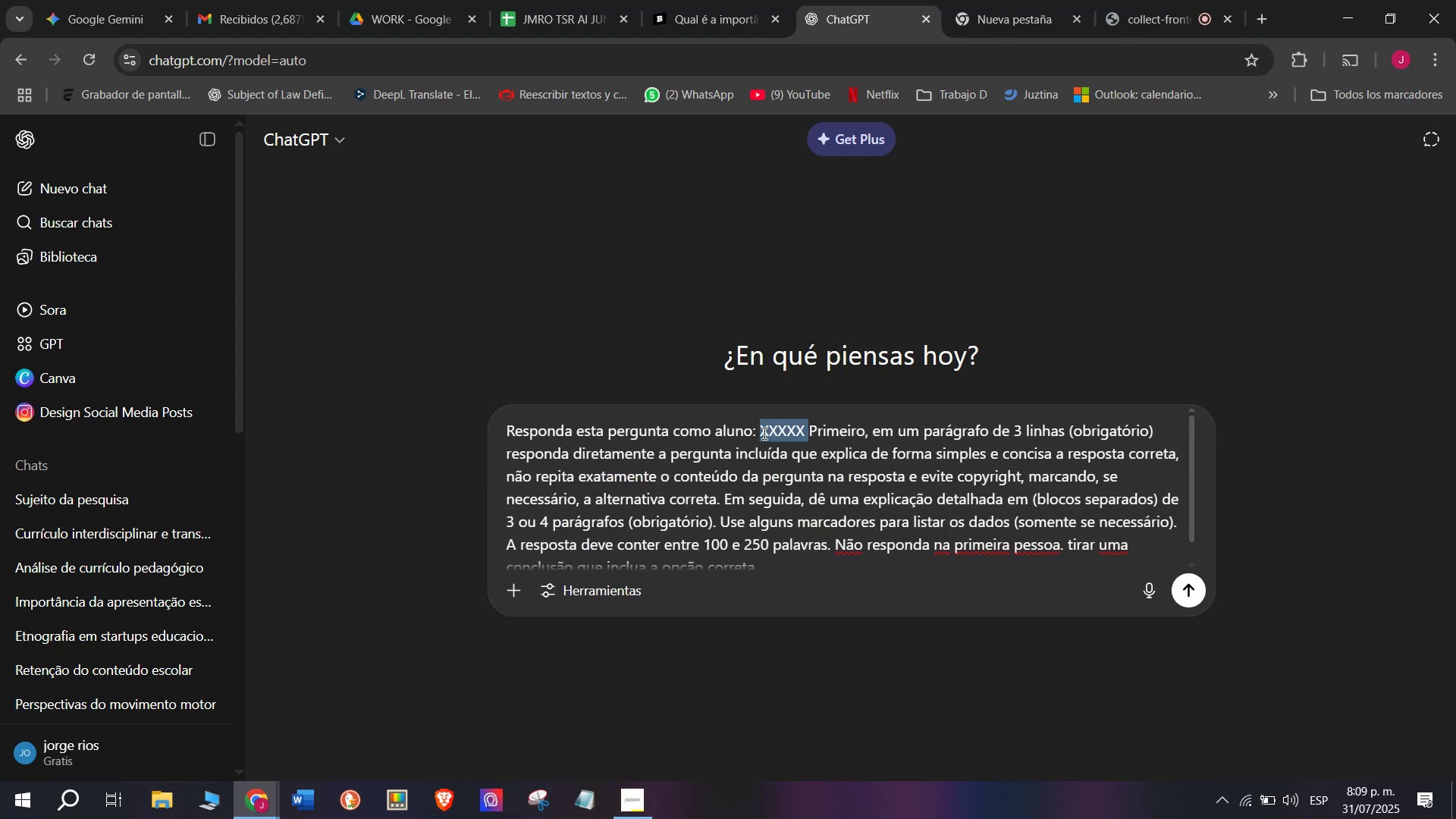 
key(Meta+V)
 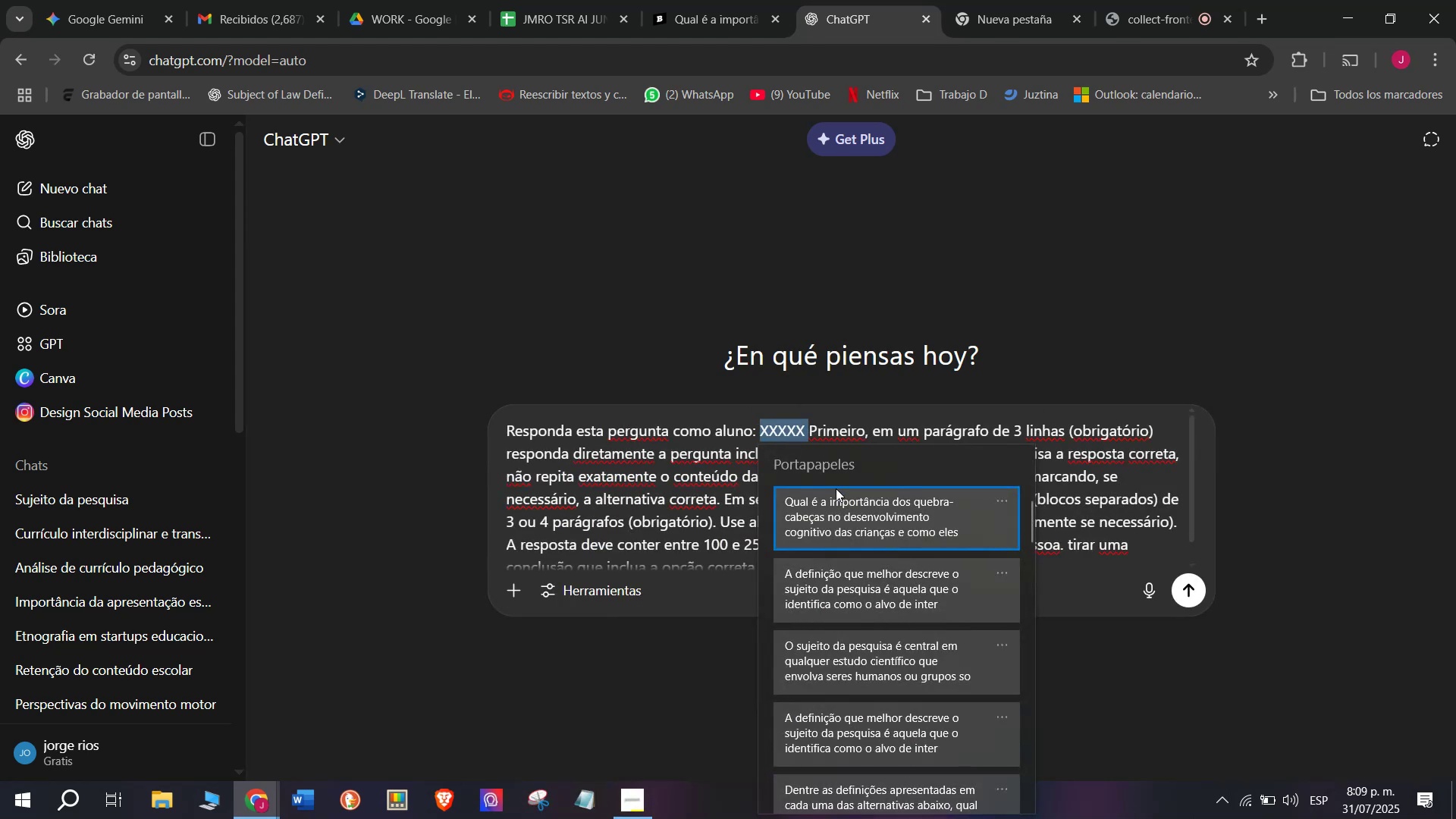 
left_click([834, 503])
 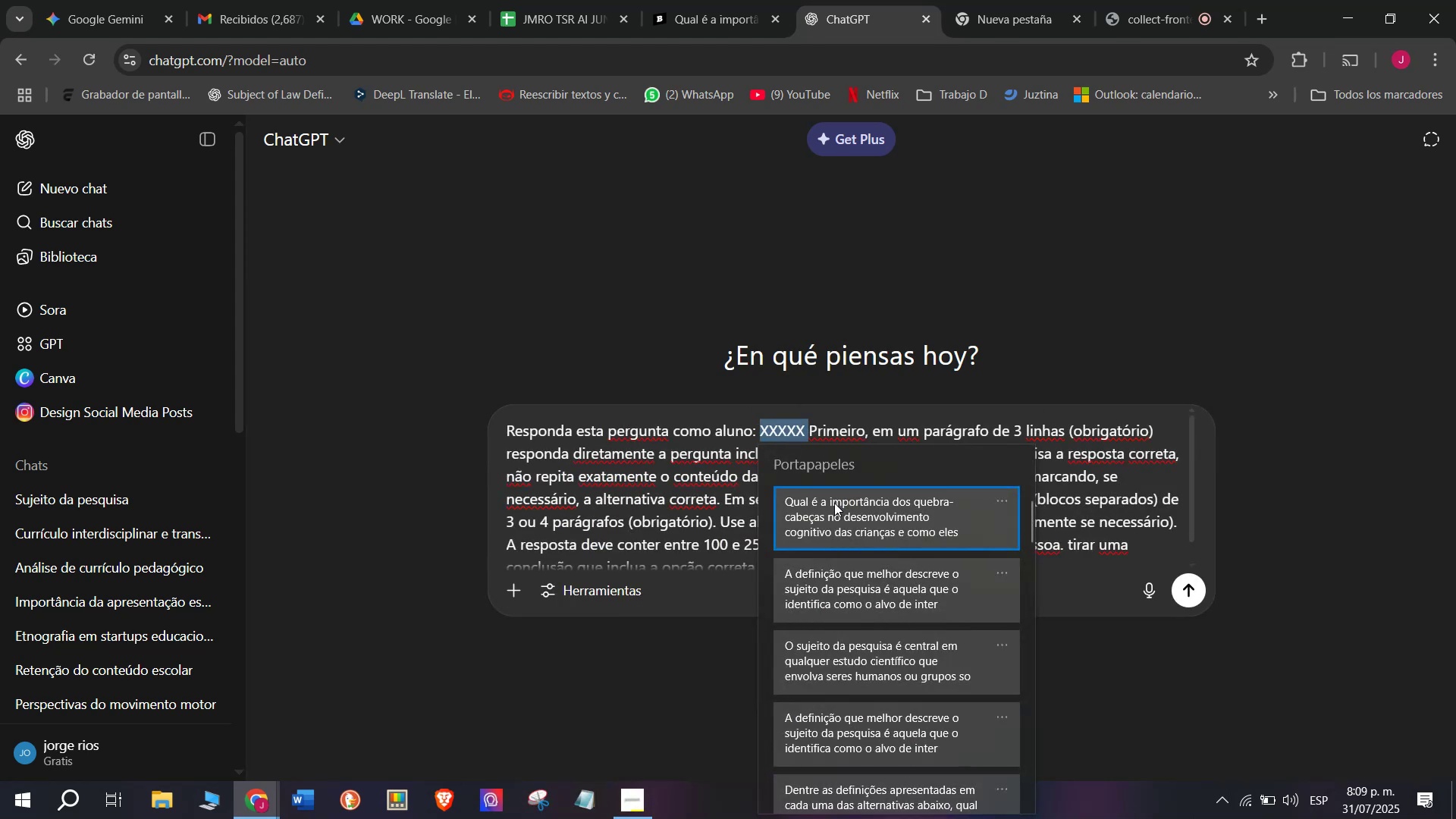 
key(Control+ControlLeft)
 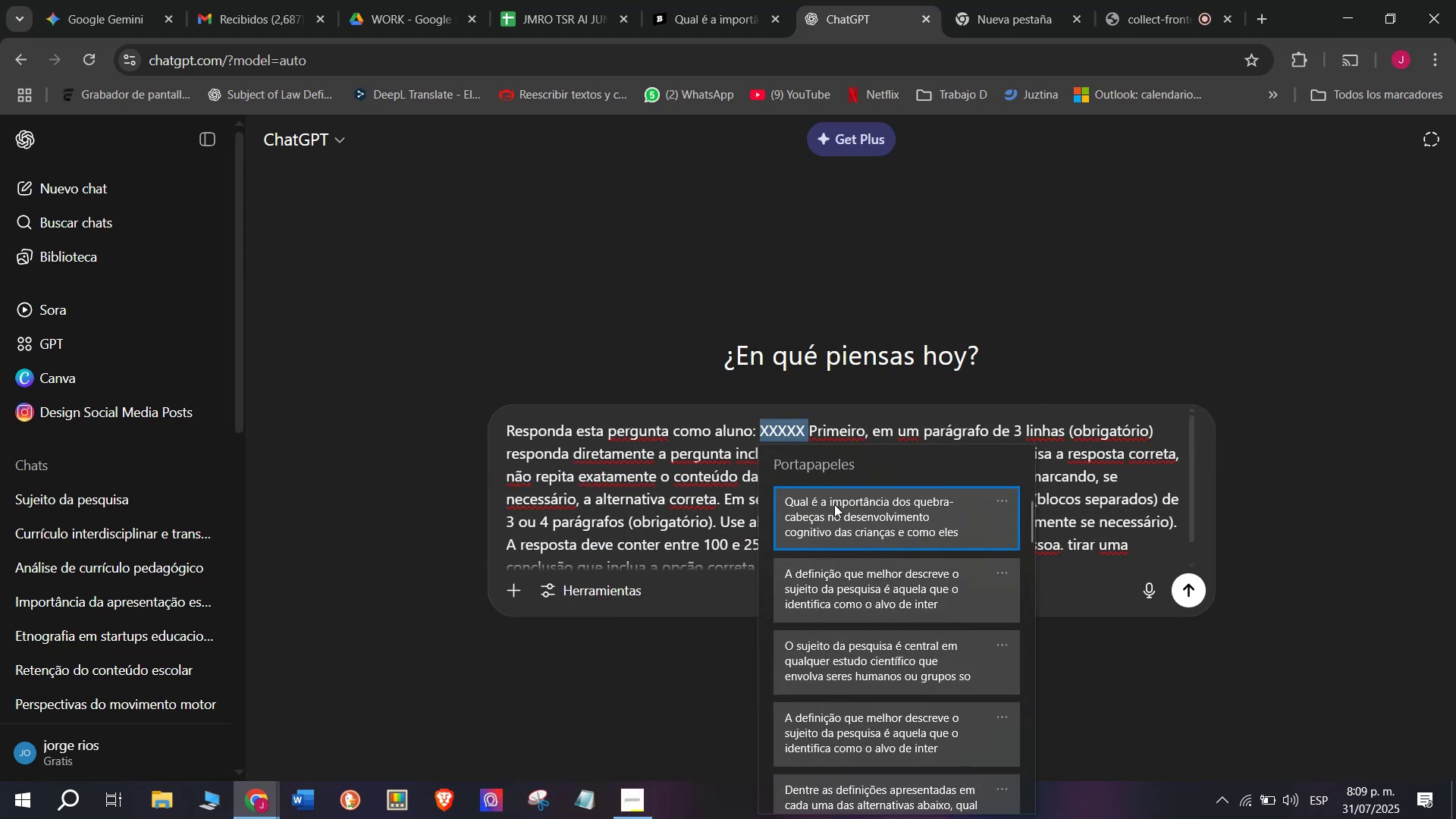 
key(Control+V)
 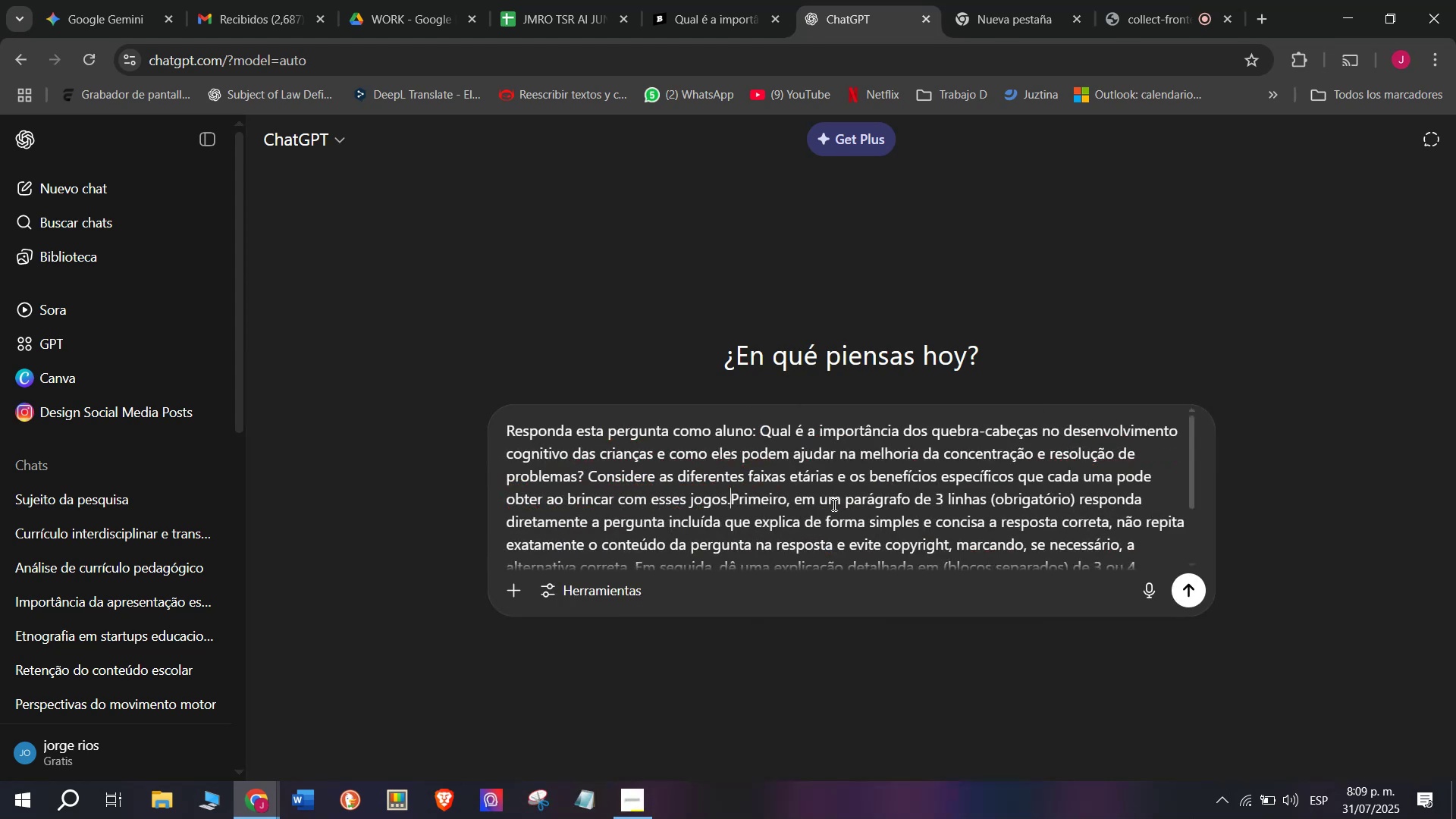 
key(Enter)
 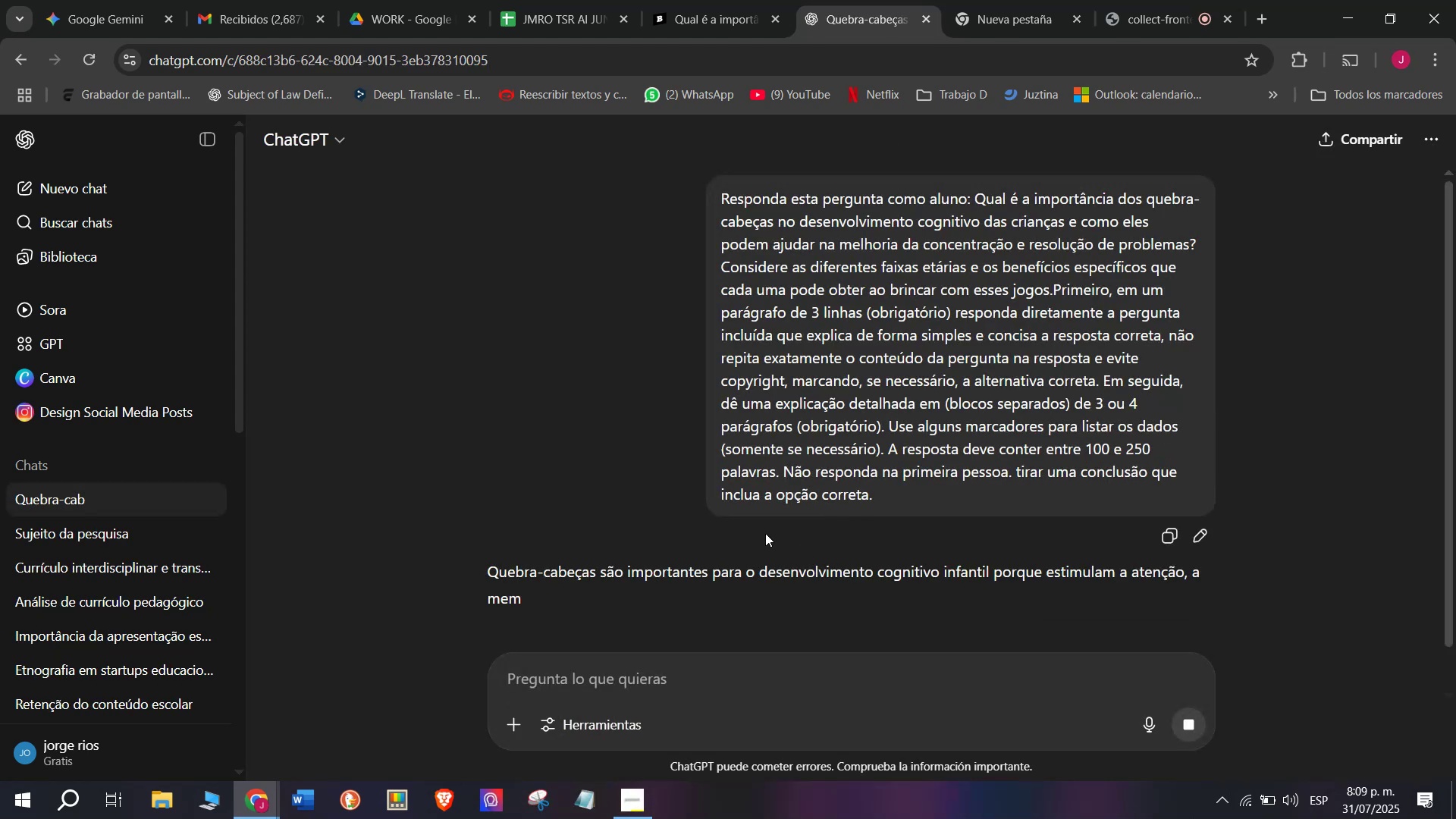 
scroll: coordinate [777, 512], scroll_direction: down, amount: 1.0
 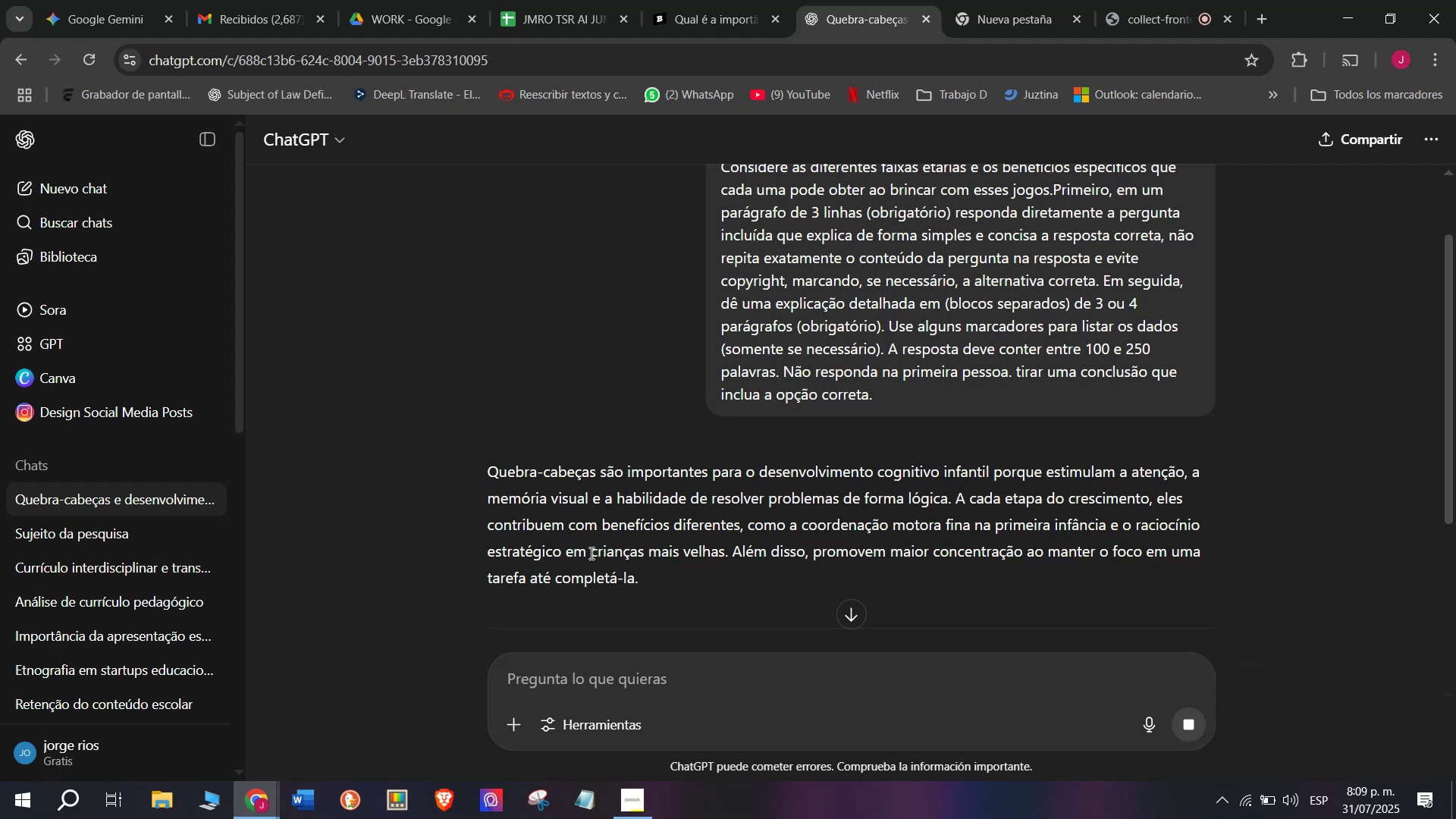 
left_click_drag(start_coordinate=[731, 548], to_coordinate=[488, 469])
 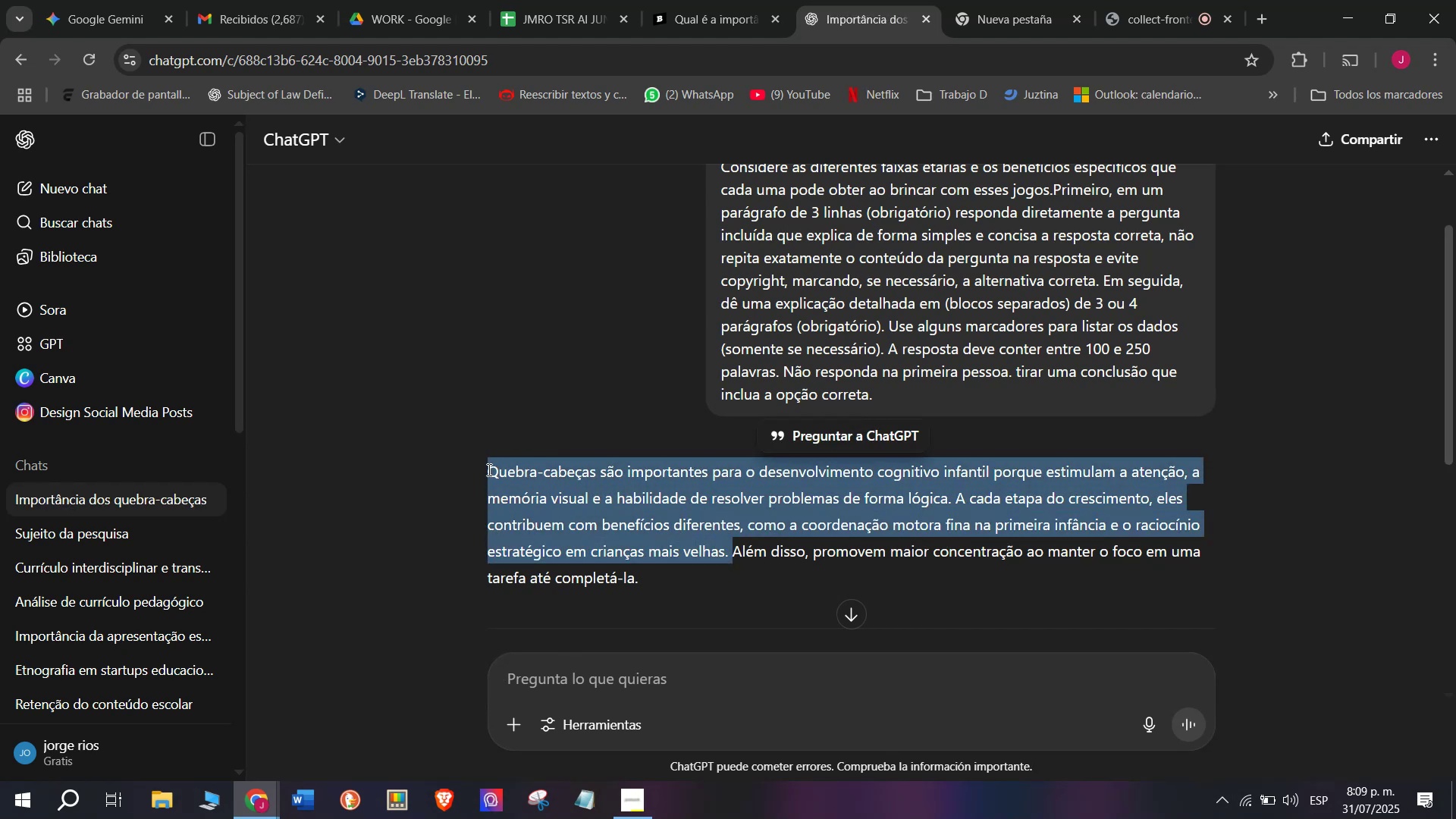 
key(Control+C)
 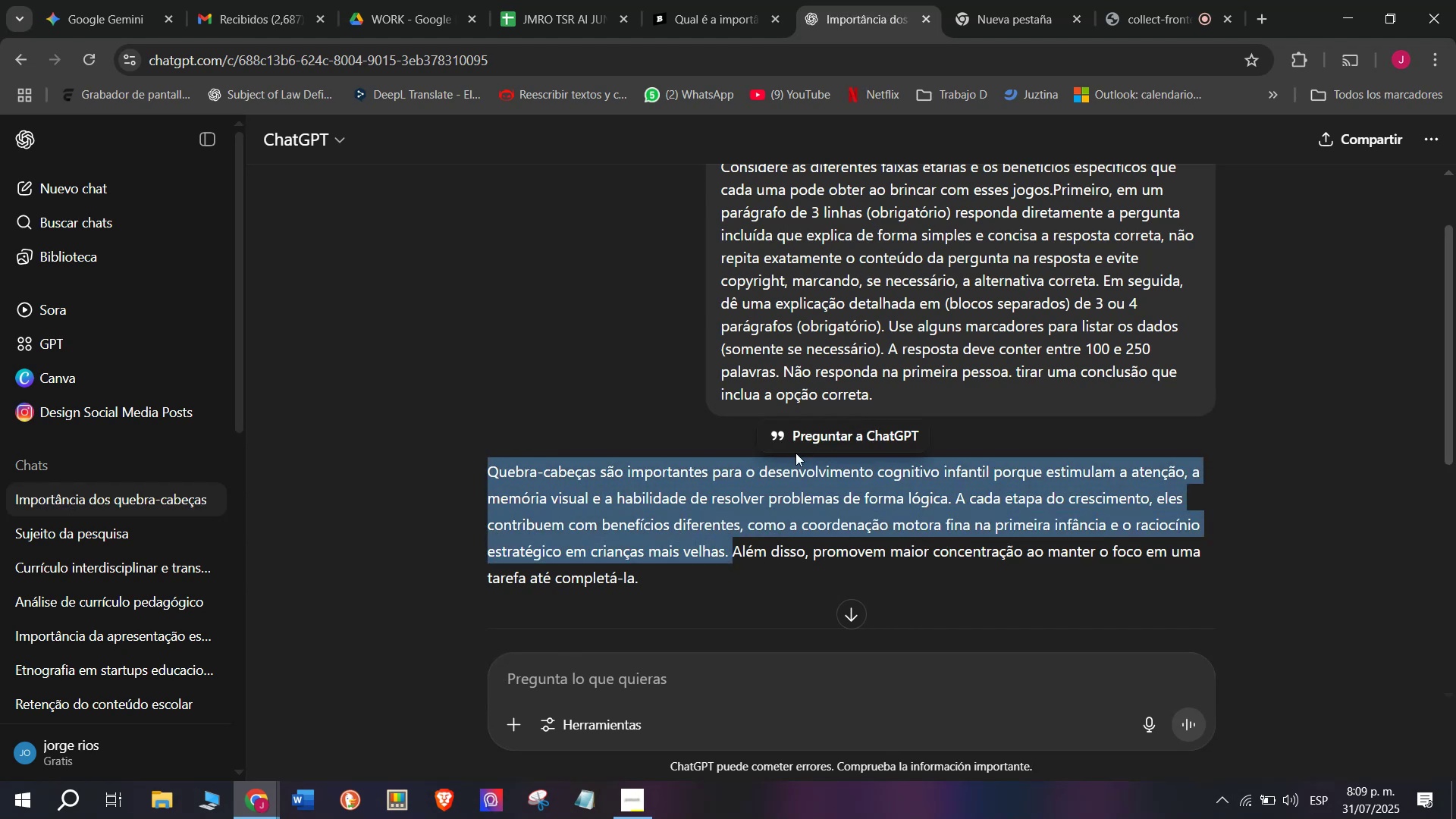 
scroll: coordinate [799, 450], scroll_direction: down, amount: 1.0
 